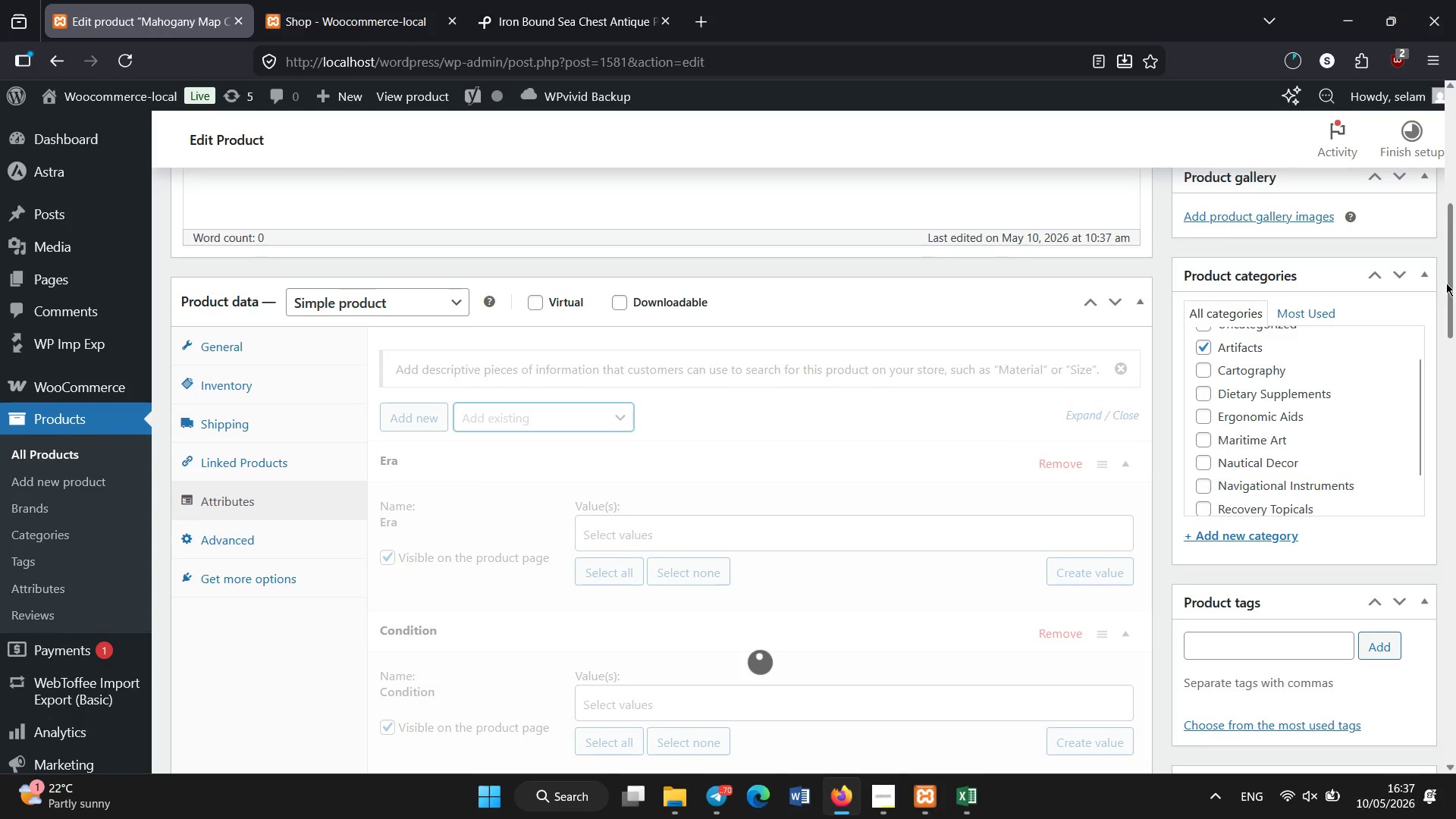 
left_click_drag(start_coordinate=[1446, 283], to_coordinate=[1454, 329])
 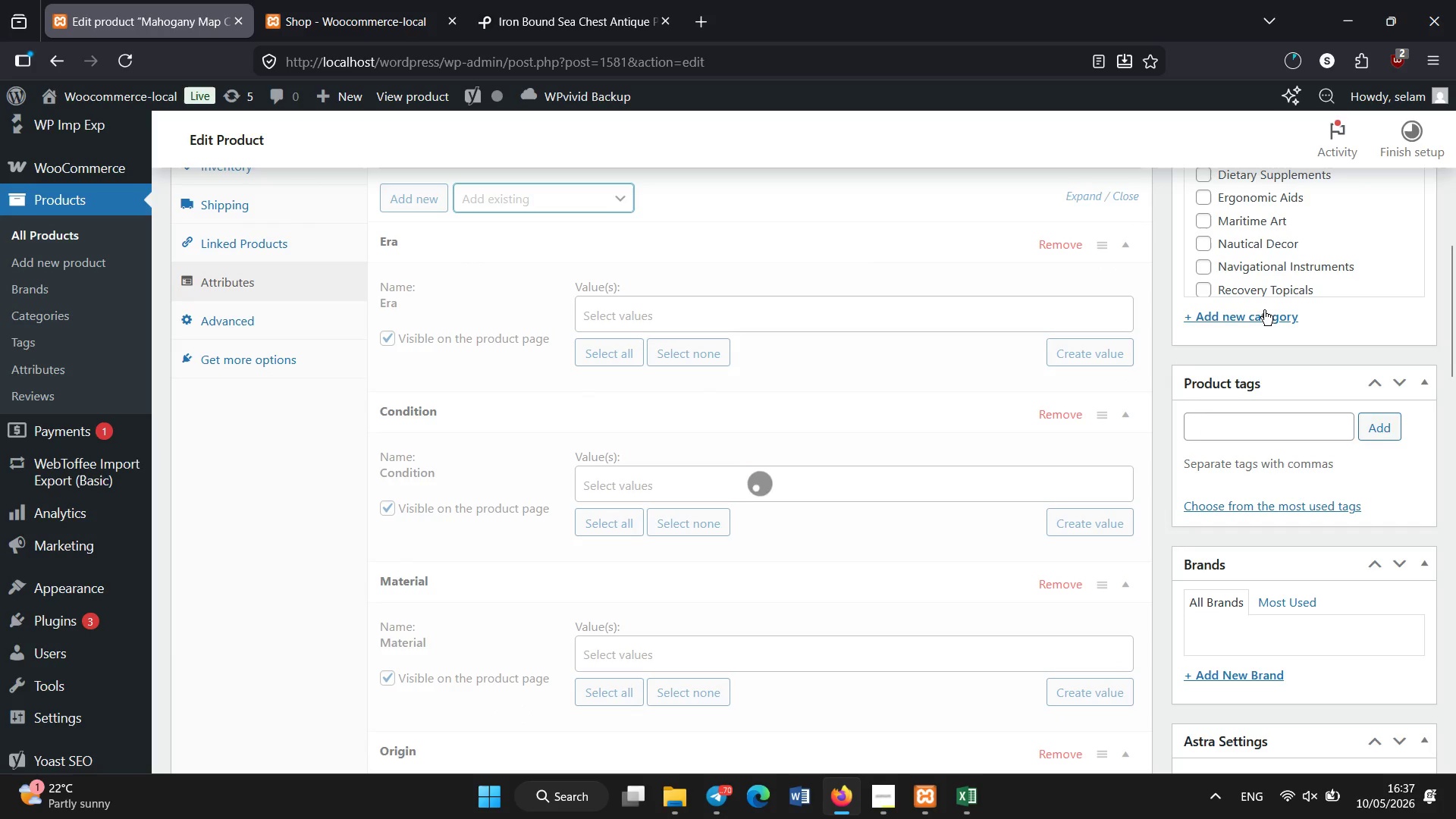 
left_click([824, 325])
 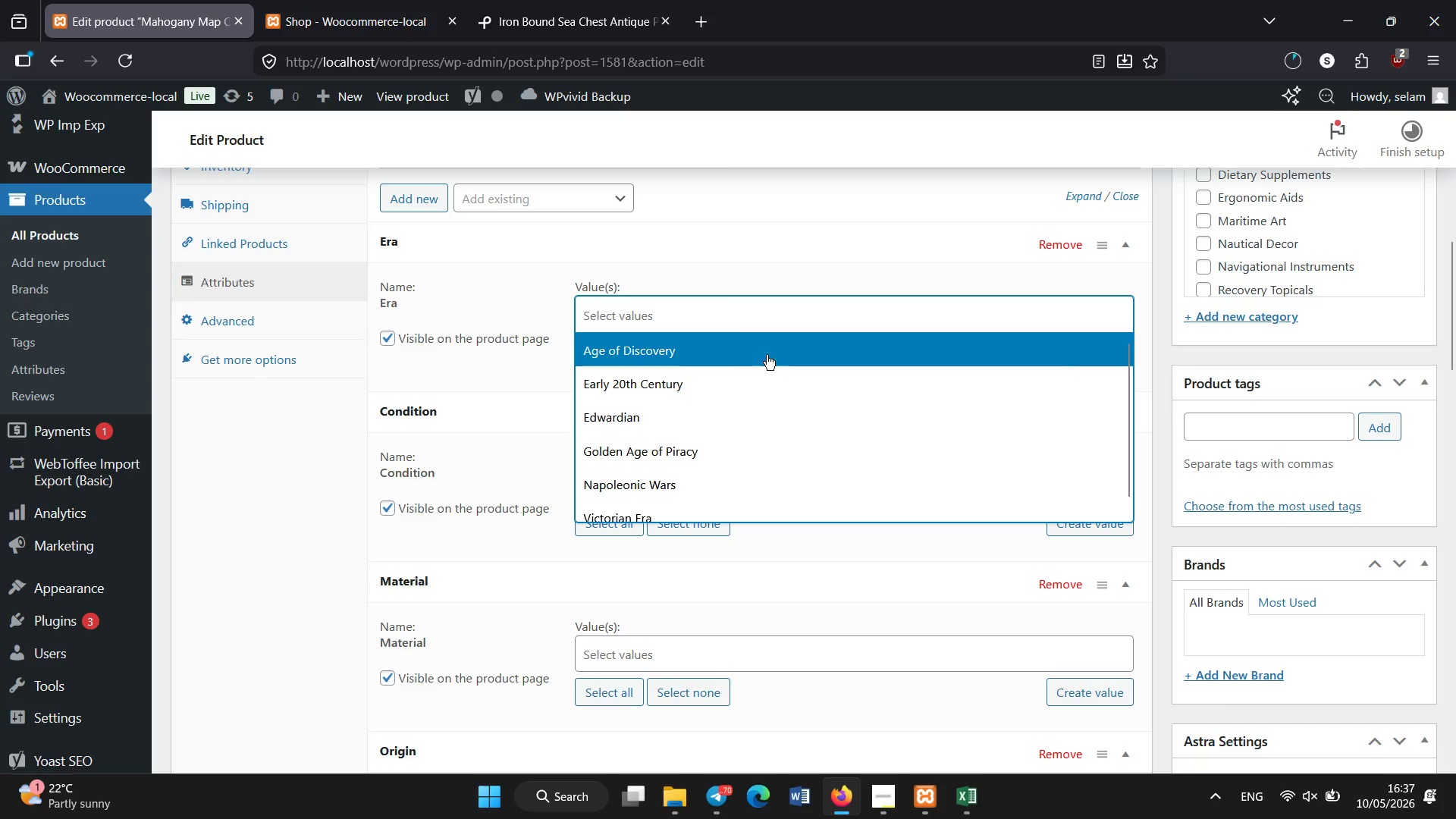 
left_click([687, 408])
 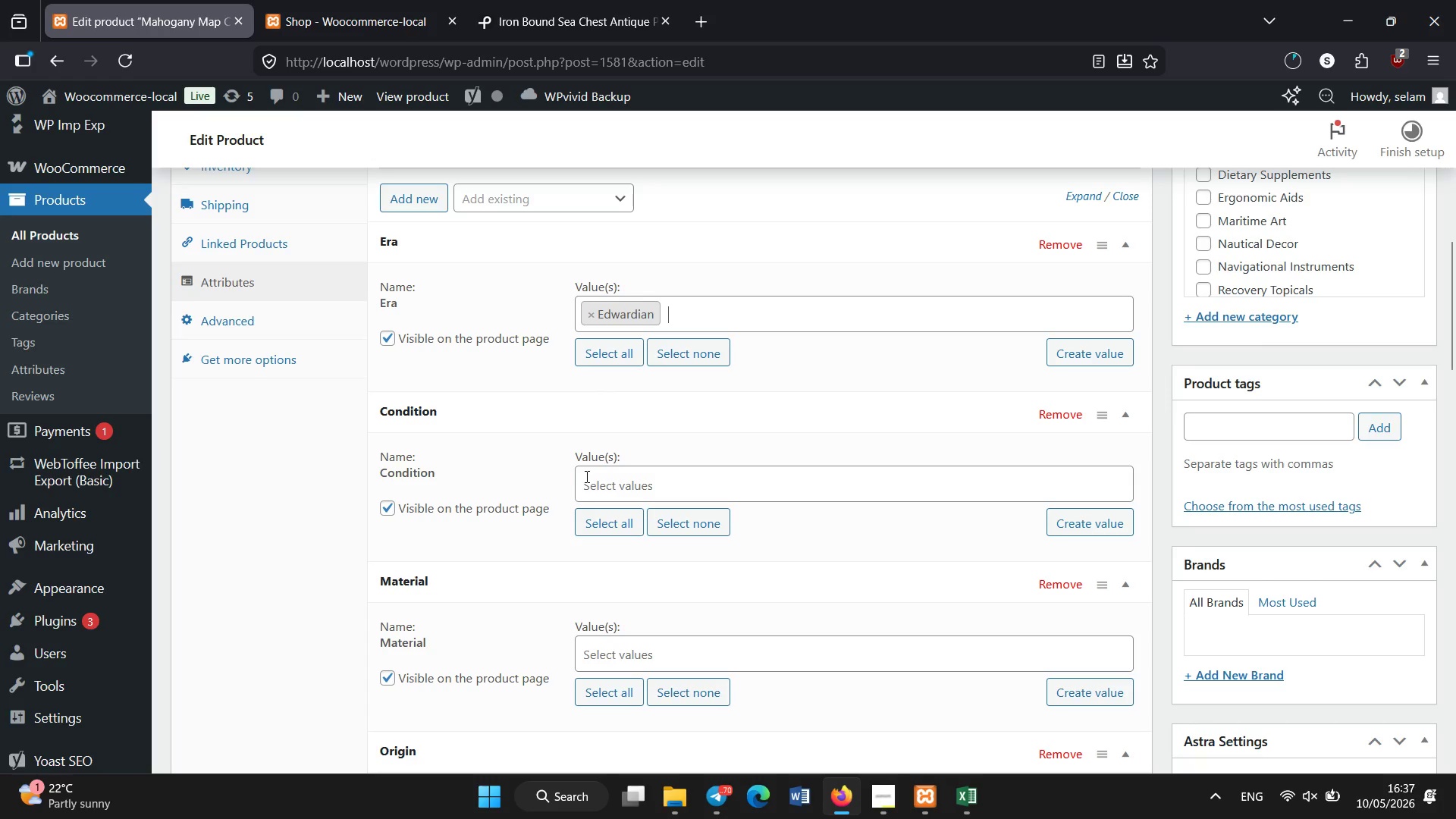 
left_click([588, 477])
 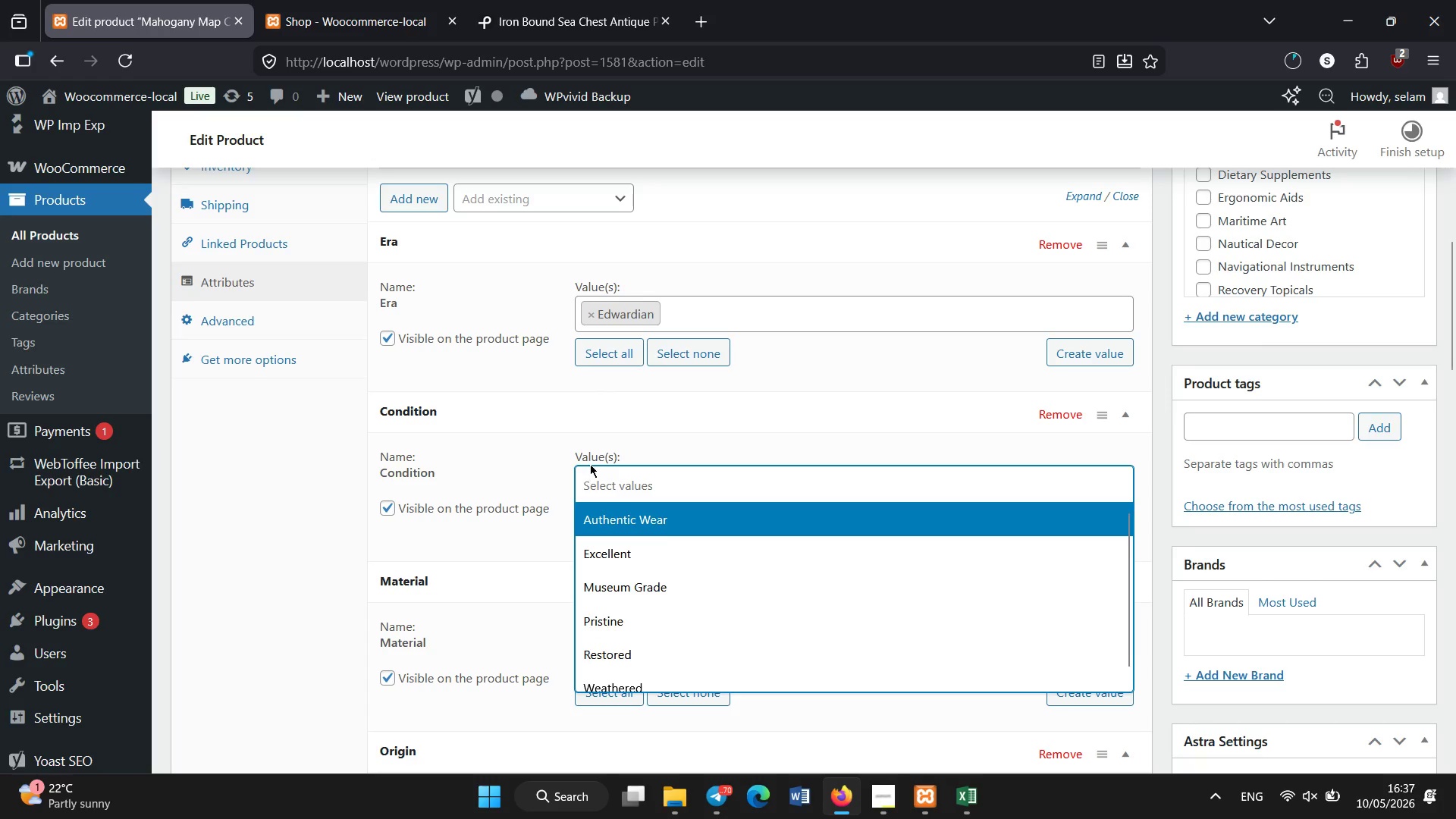 
wait(6.34)
 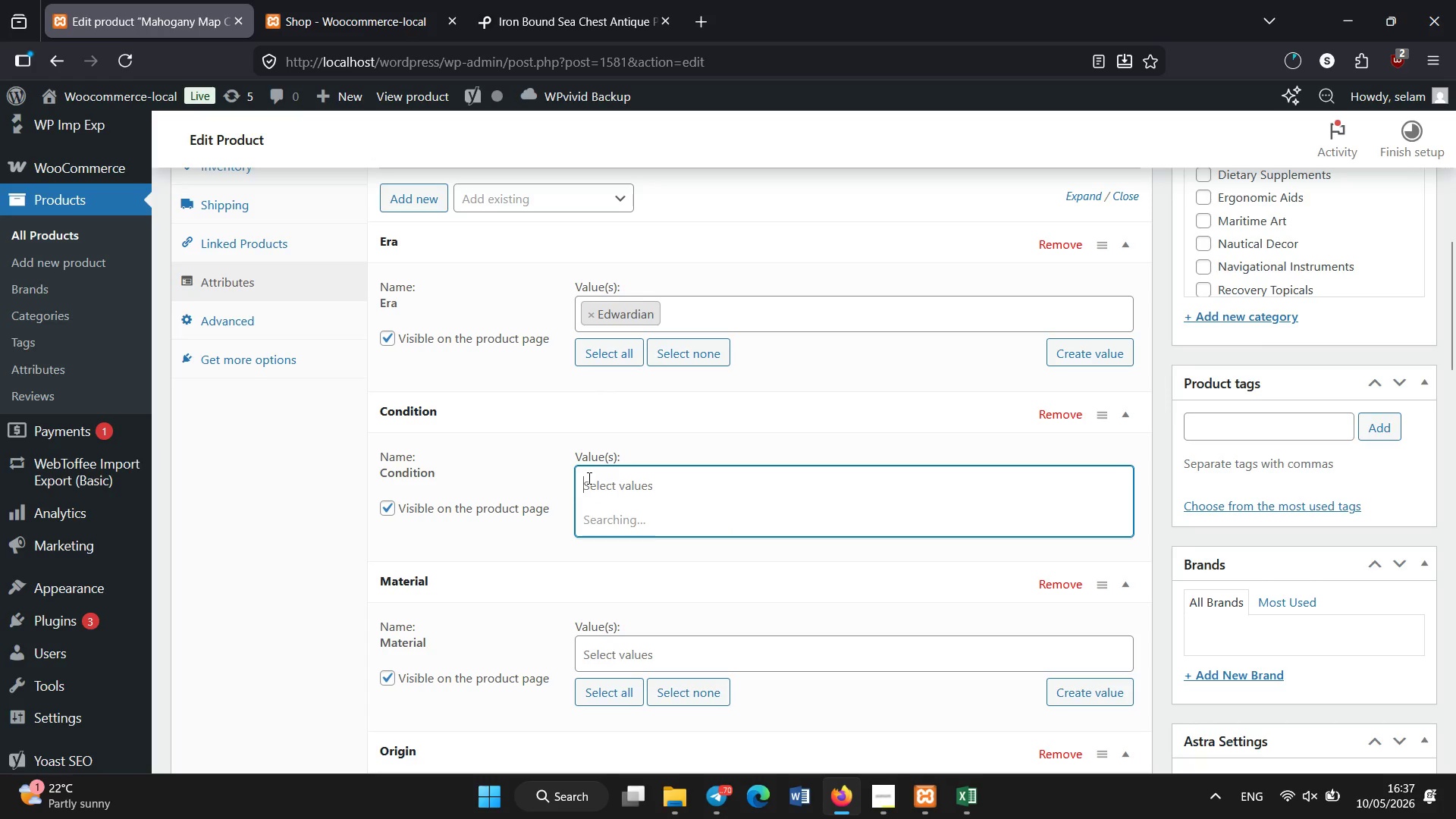 
left_click([608, 560])
 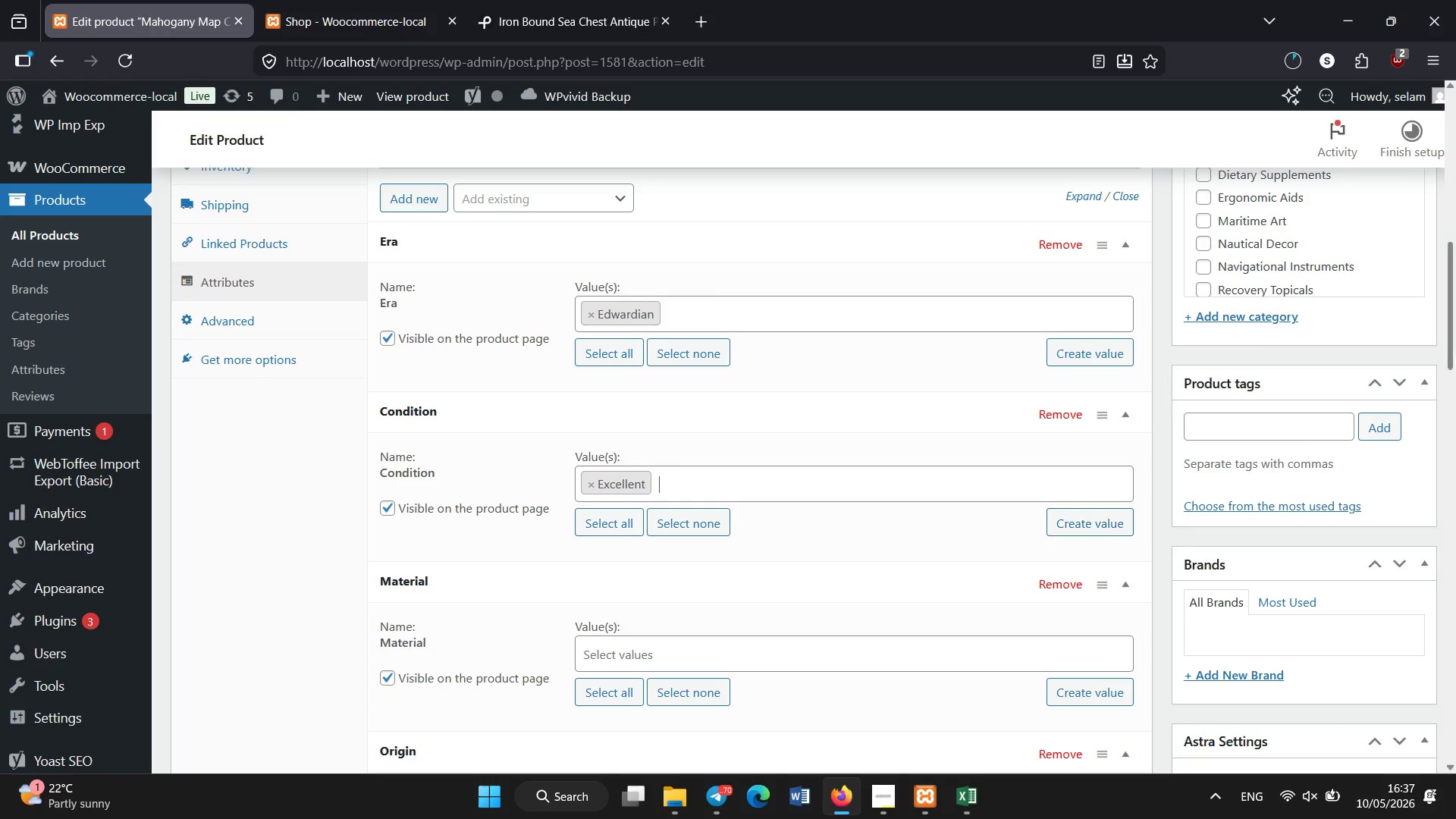 
left_click_drag(start_coordinate=[1455, 326], to_coordinate=[1455, 369])
 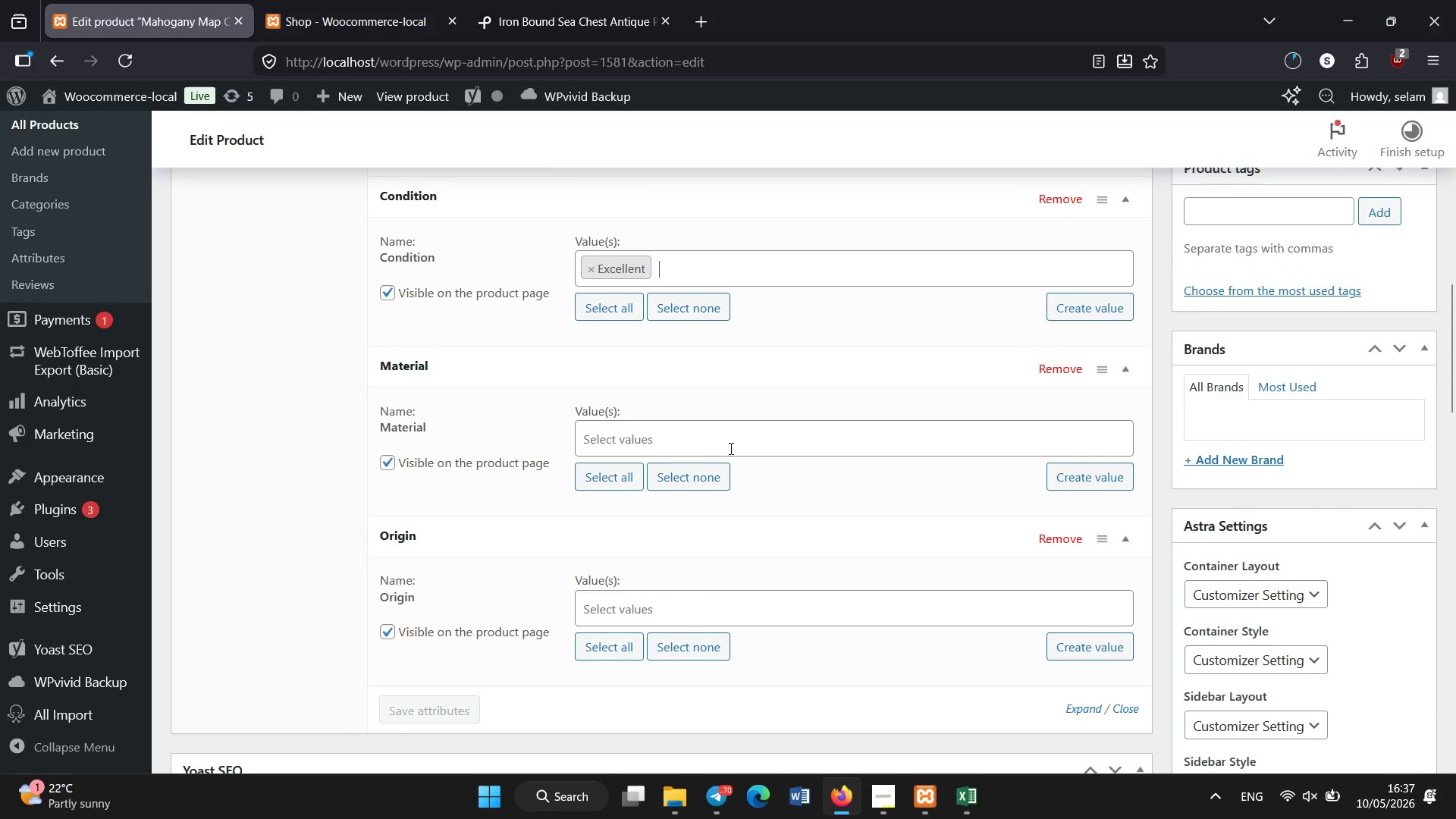 
left_click([729, 445])
 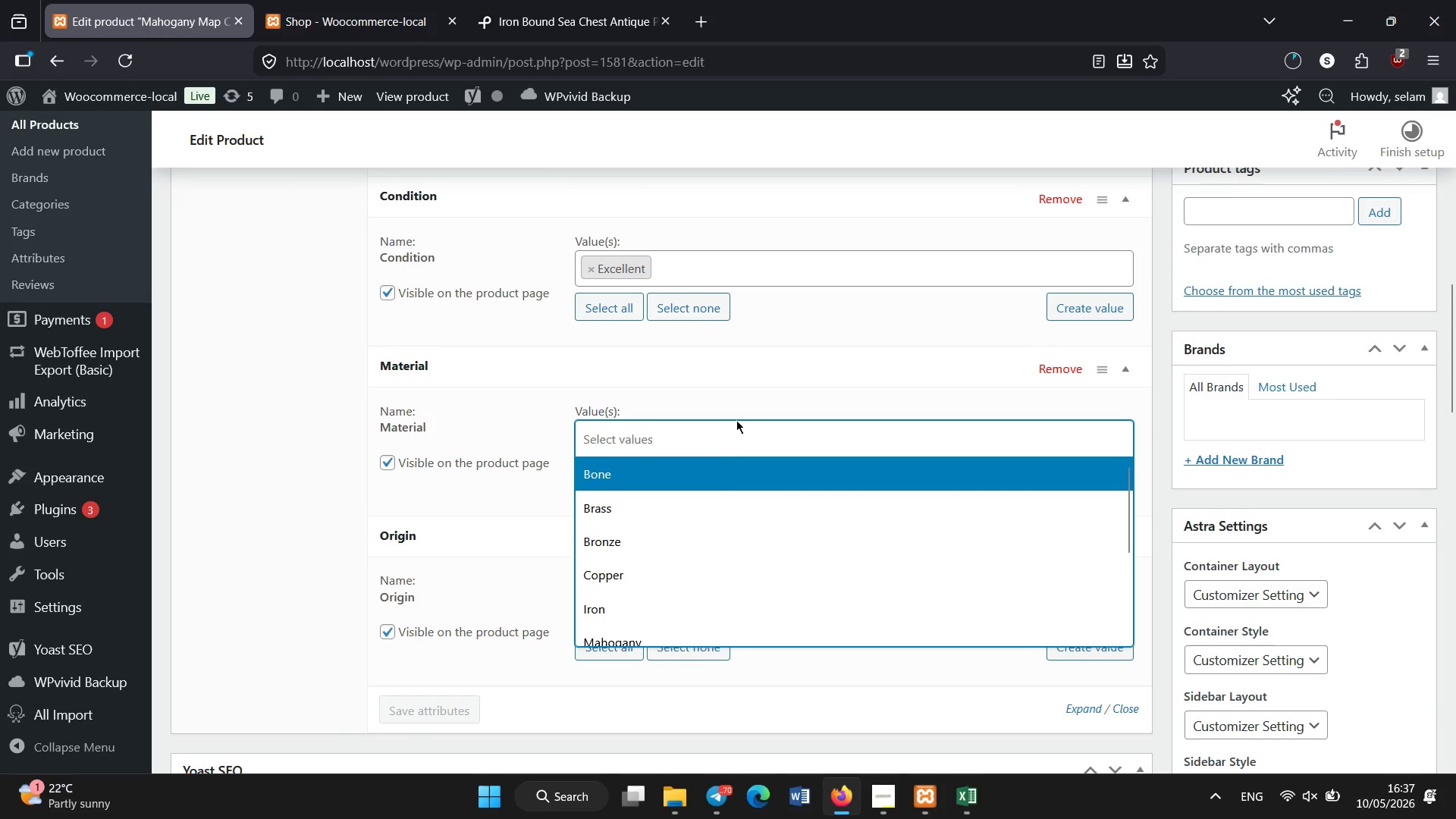 
wait(5.44)
 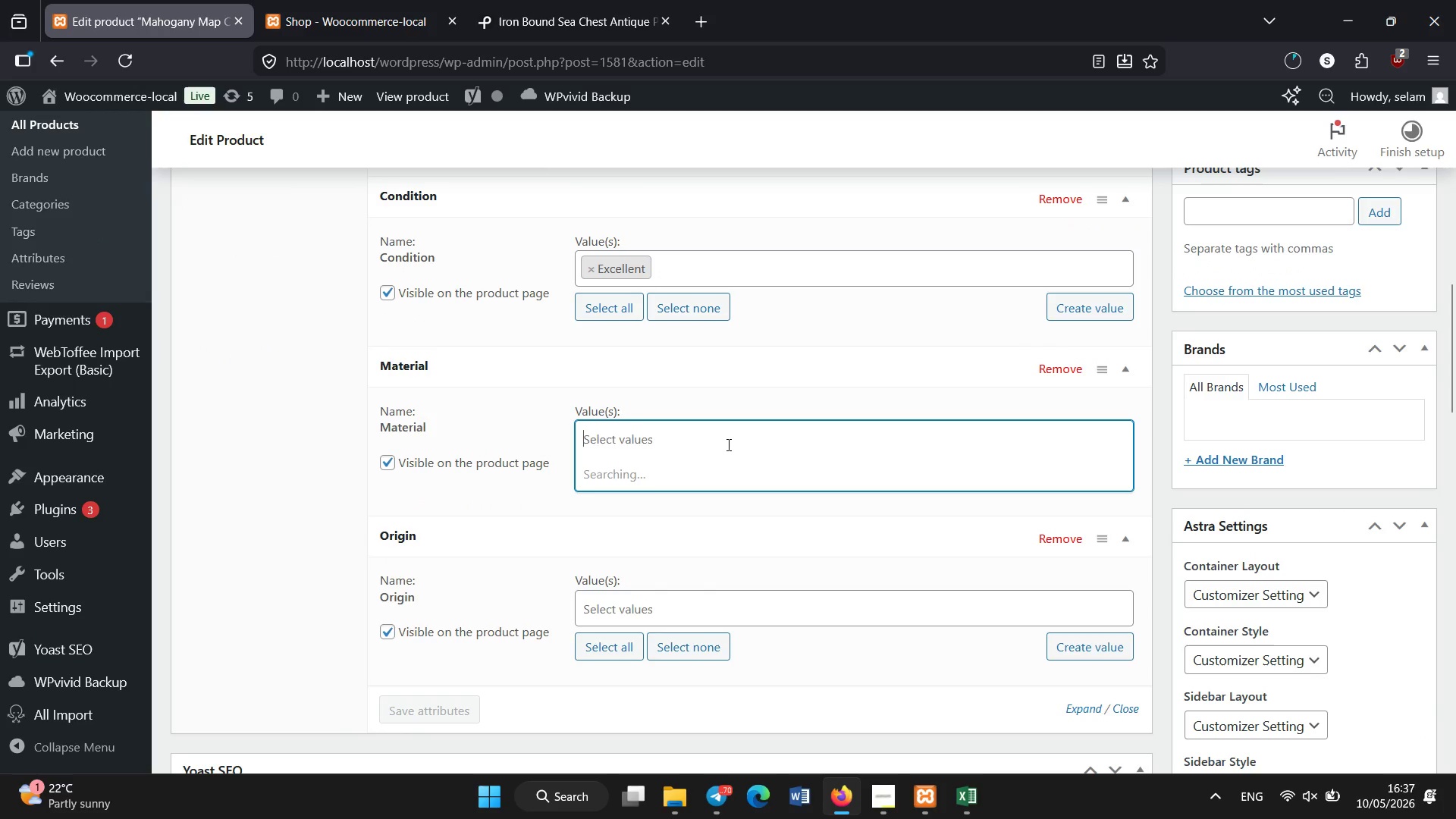 
left_click([649, 528])
 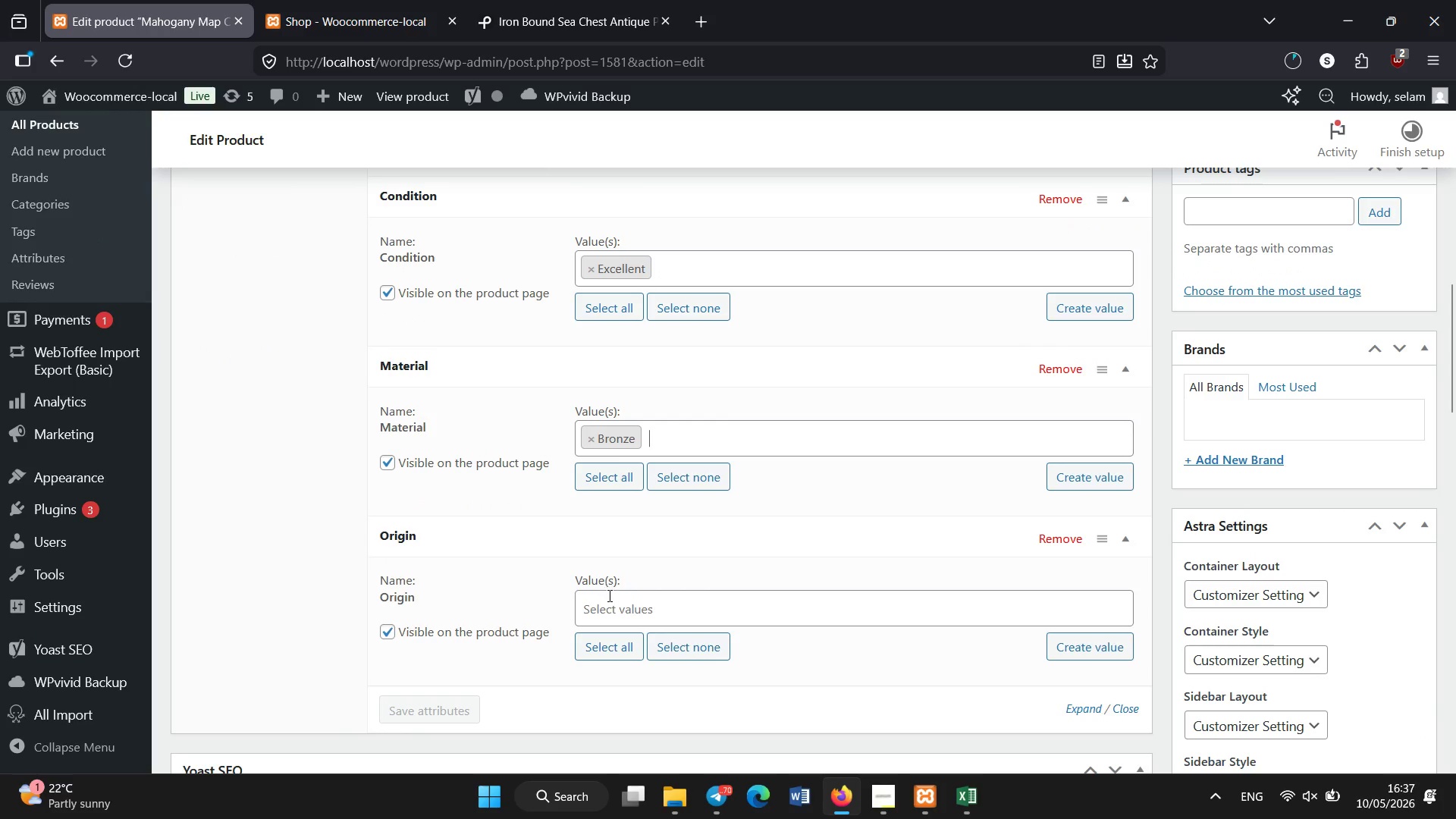 
left_click([610, 599])
 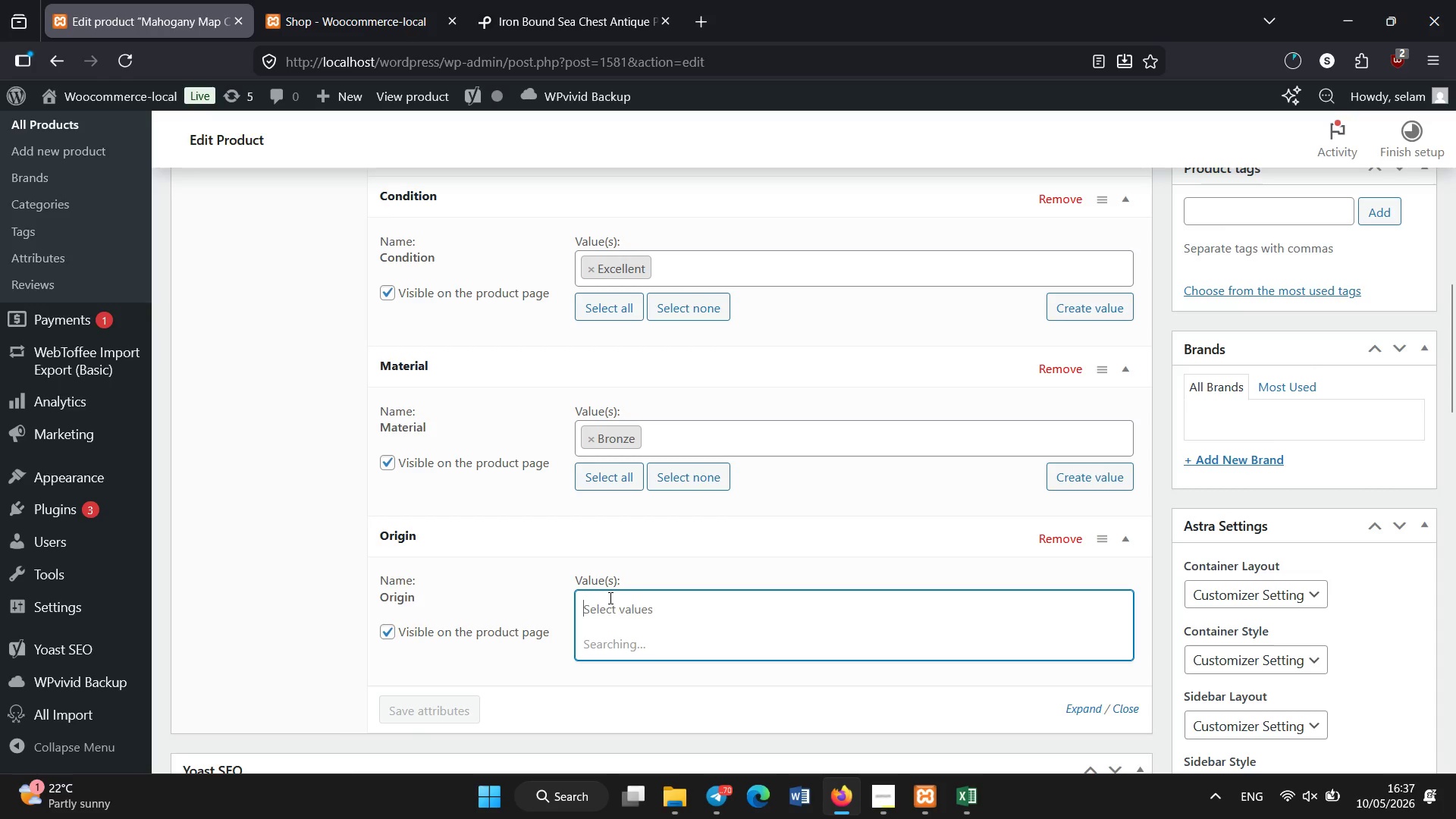 
wait(6.44)
 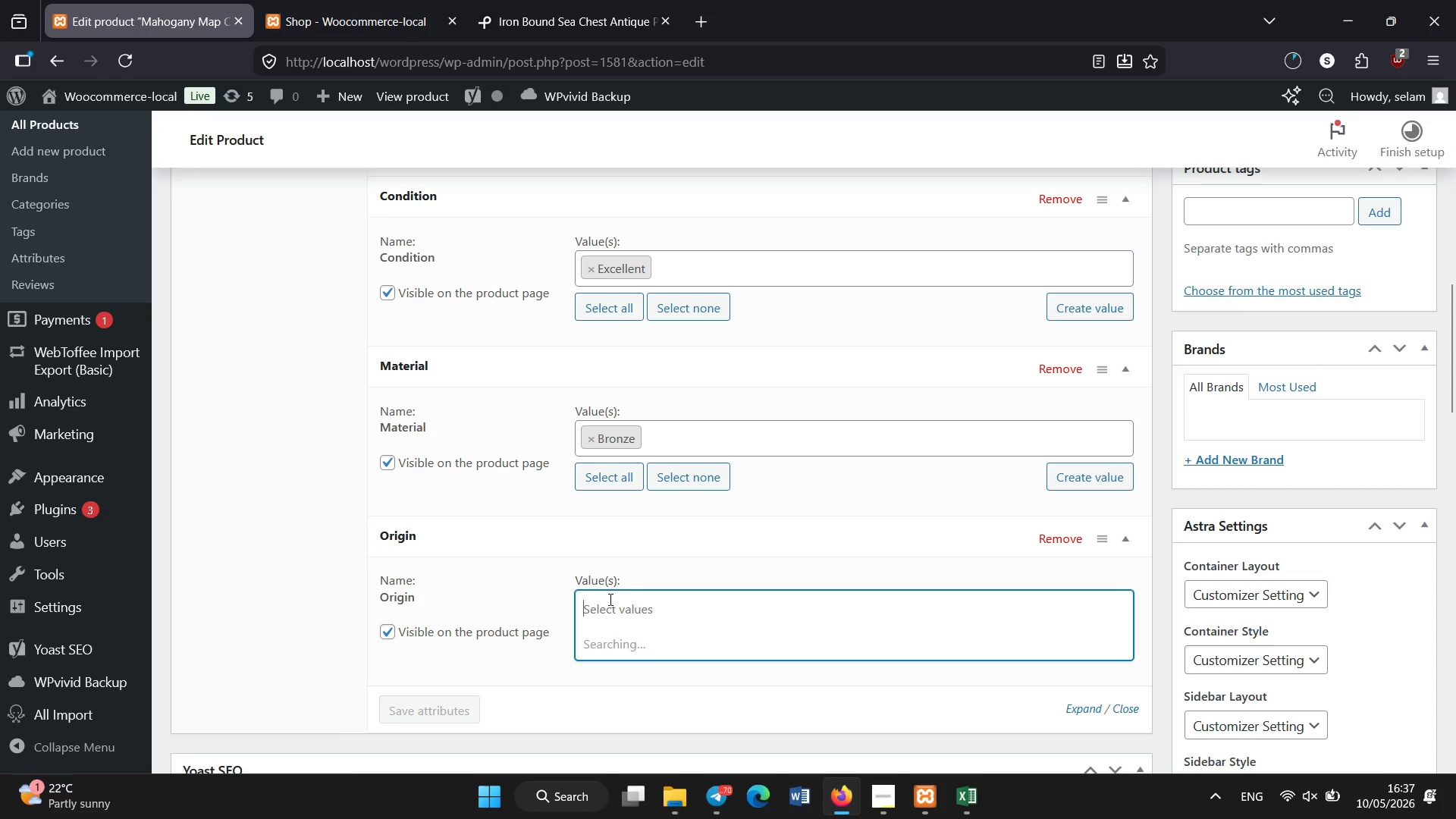 
left_click([617, 450])
 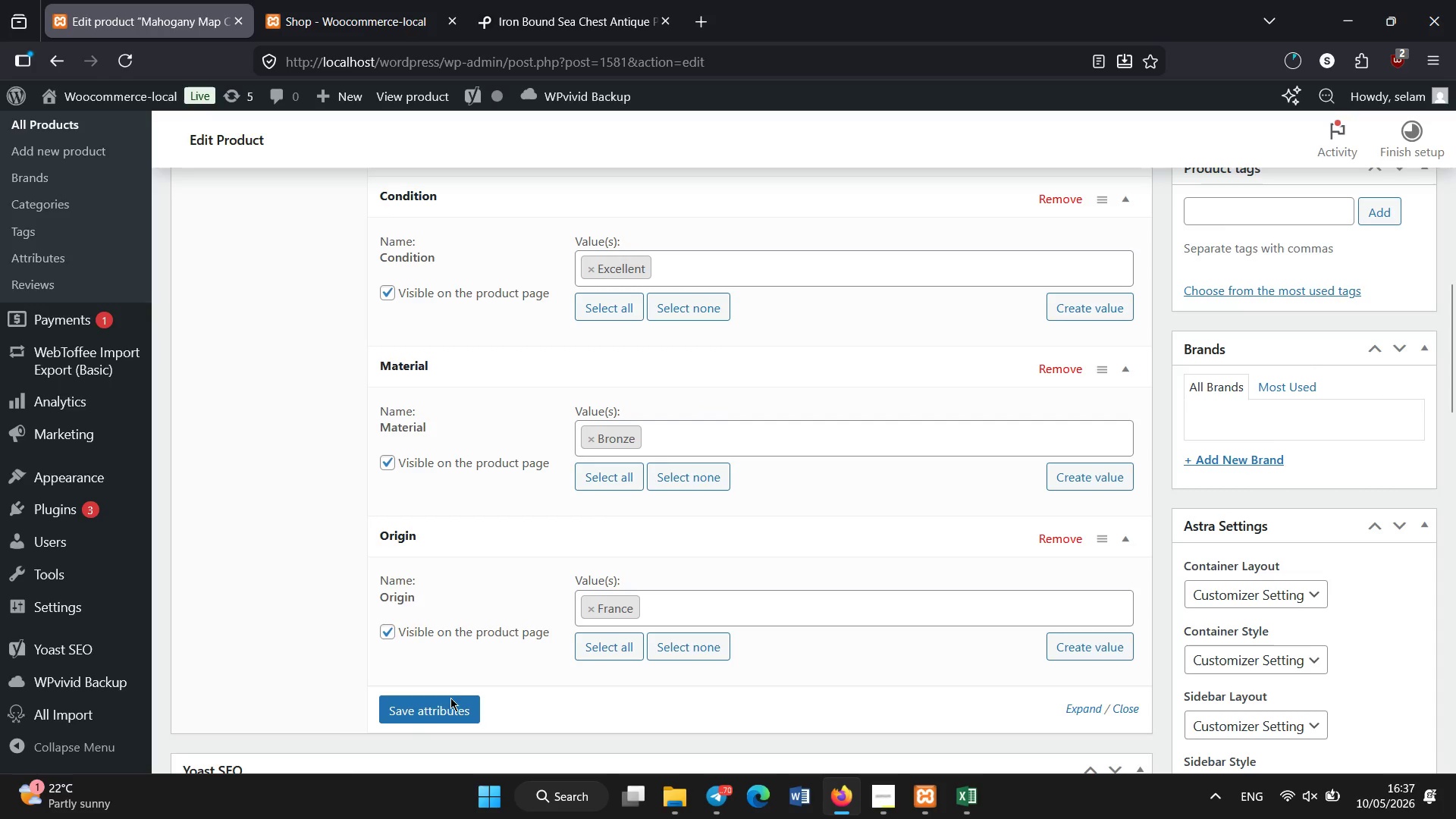 
left_click([447, 702])
 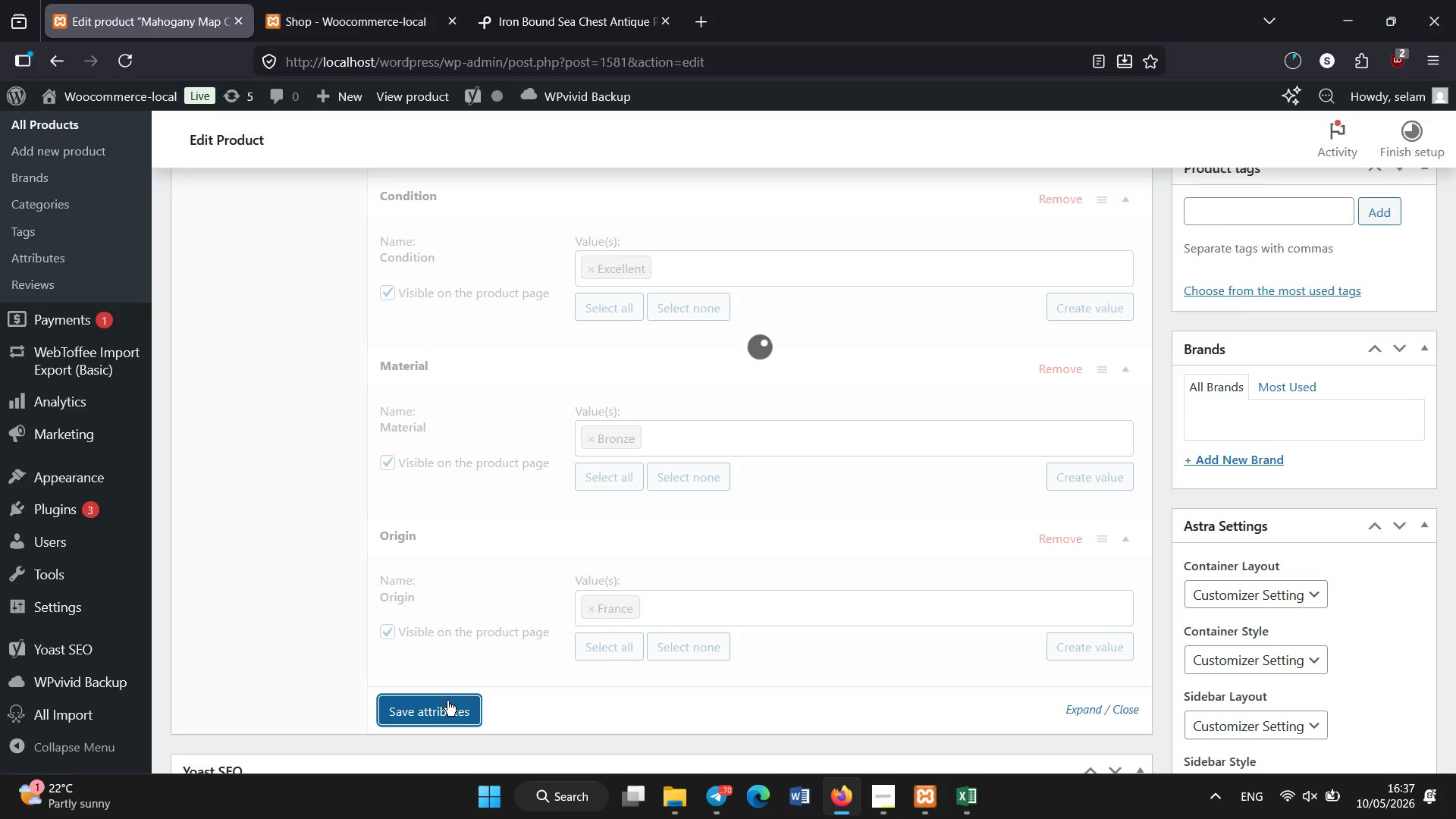 
scroll: coordinate [602, 430], scroll_direction: down, amount: 11.0
 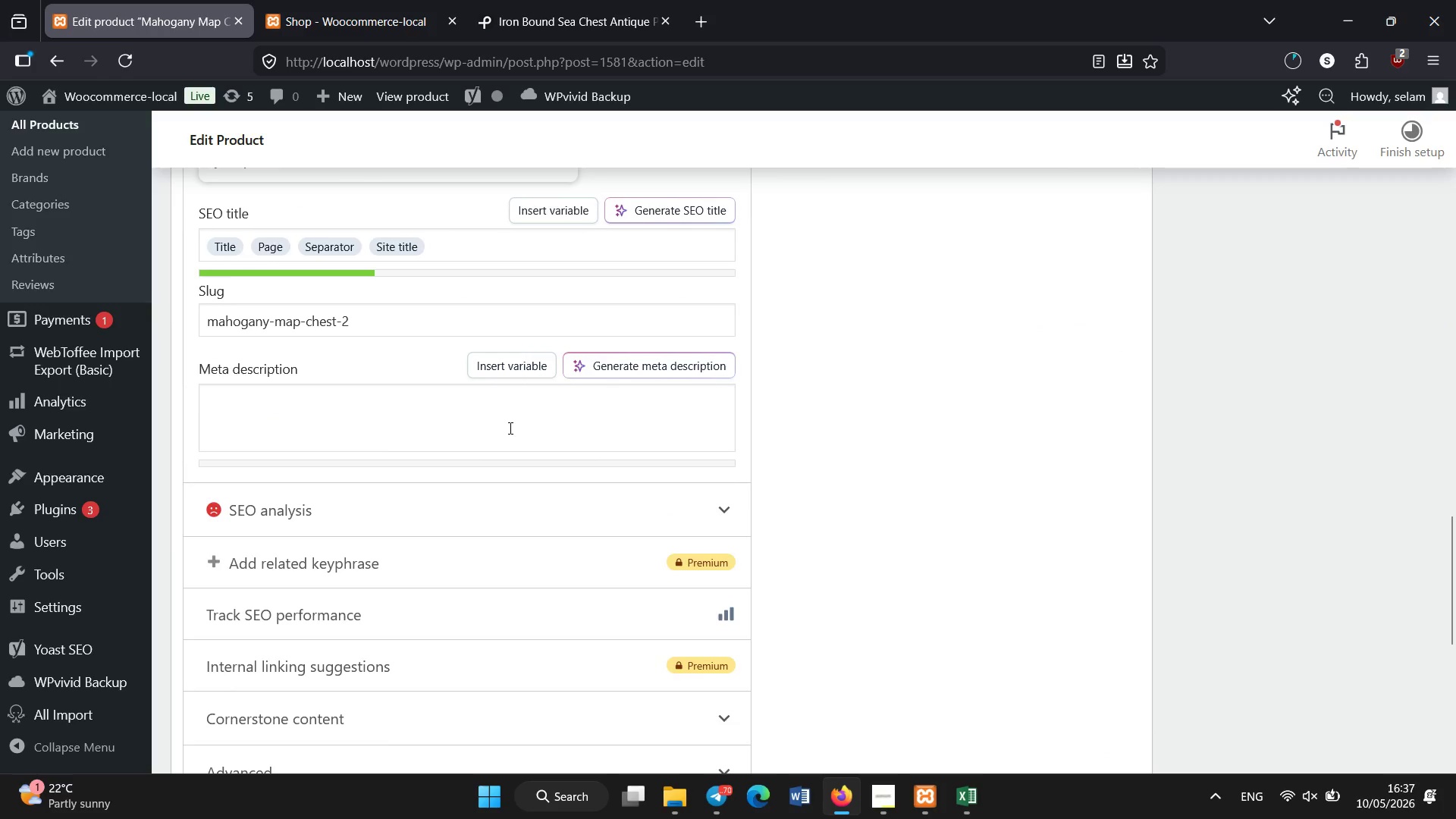 
left_click([510, 428])
 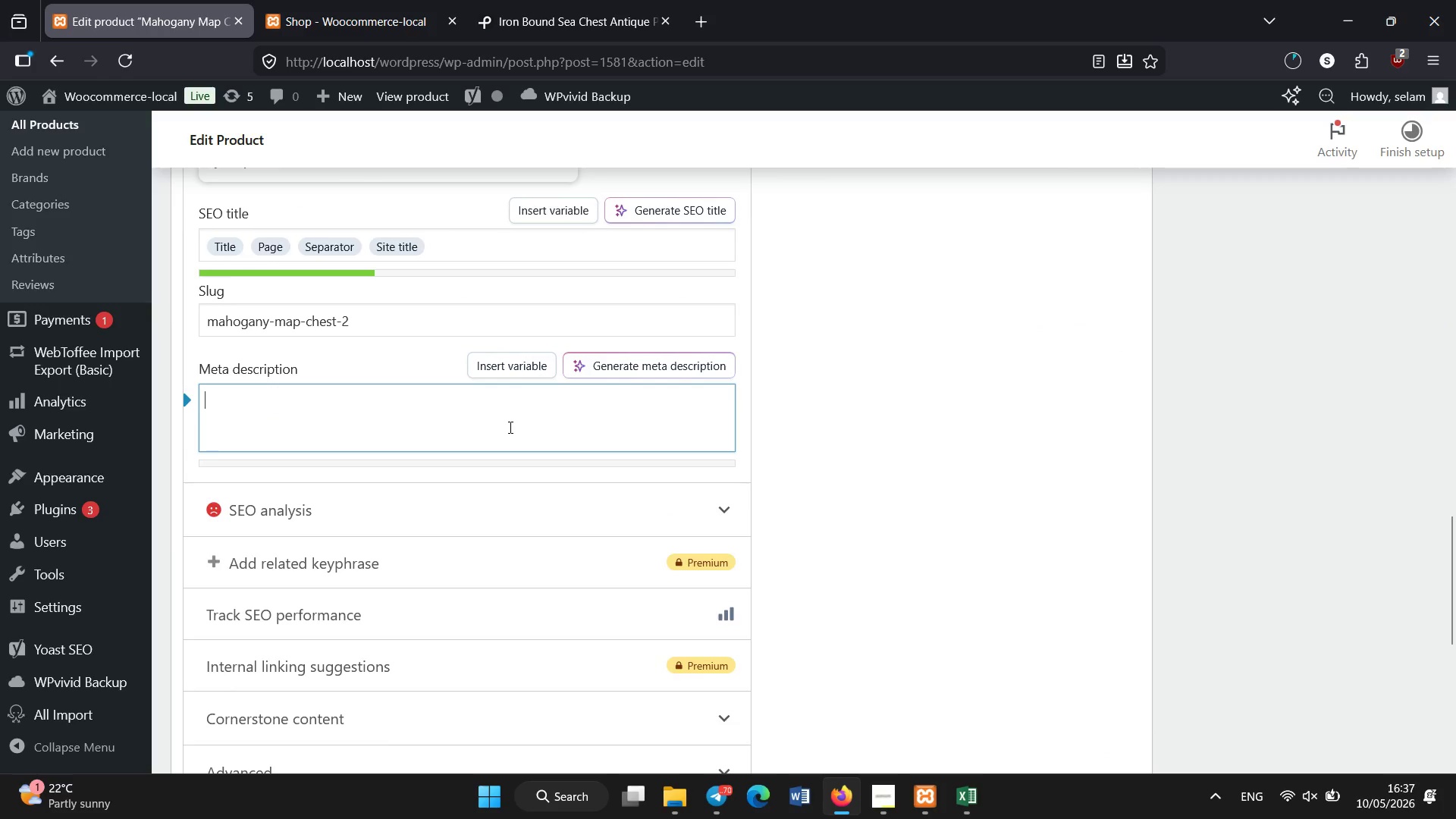 
type(Edwardian mahogany map chest crafted for storing maritti)
key(Backspace)
key(Backspace)
key(Backspace)
type(time charts. Excellent condition artifact for nautical collectors.)
 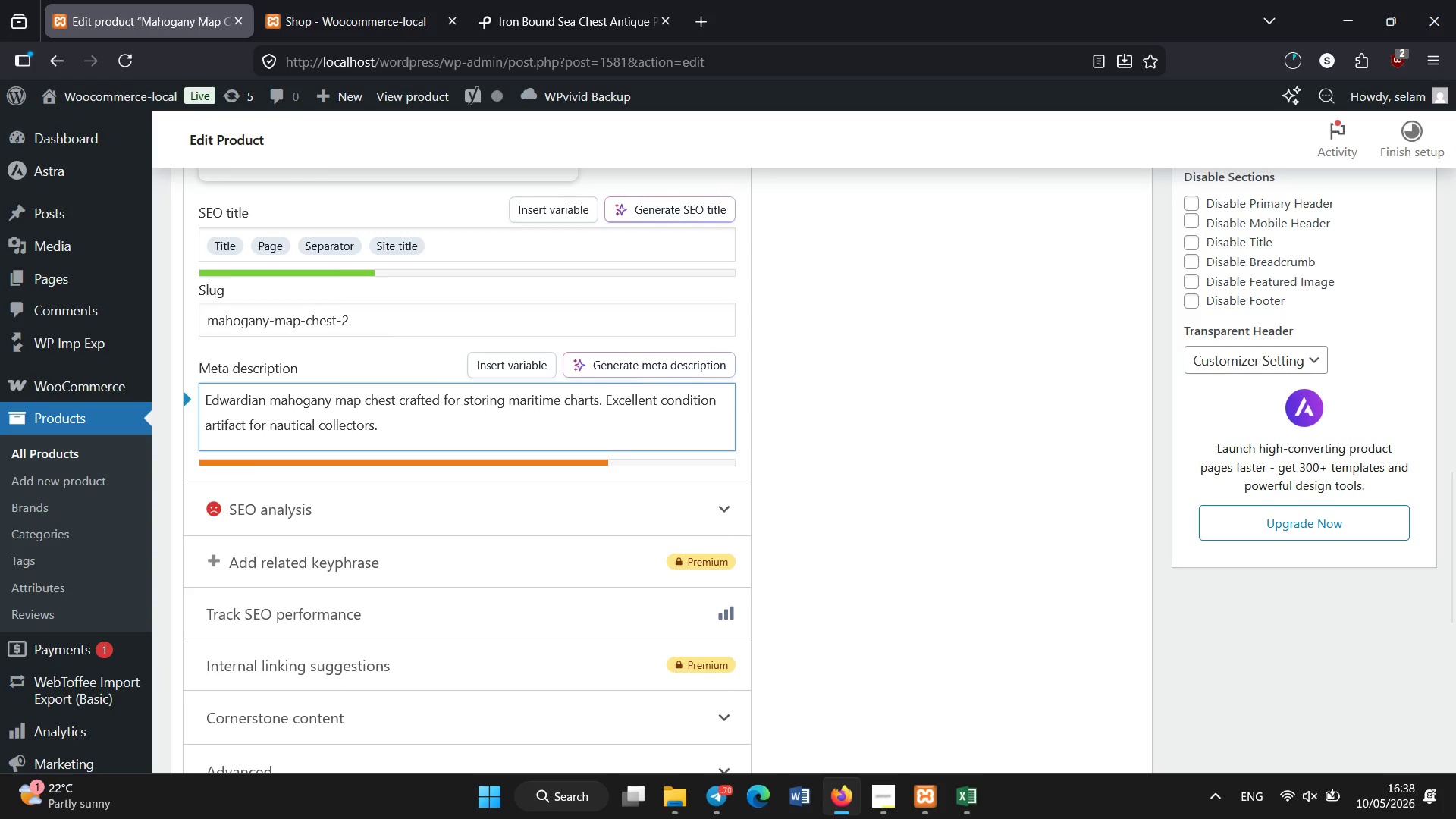 
scroll: coordinate [527, 136], scroll_direction: up, amount: 1.0
 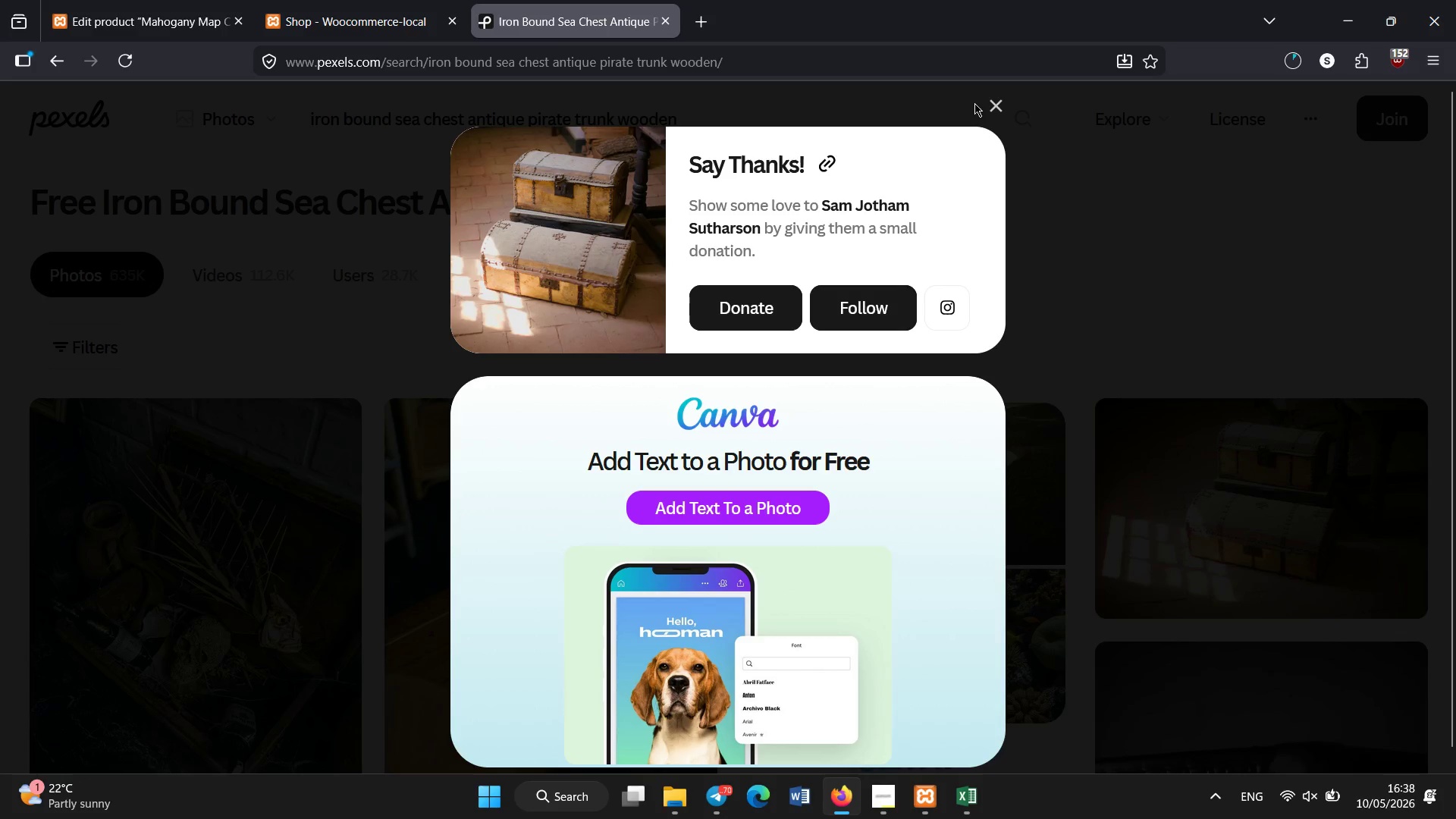 
left_click([996, 108])
 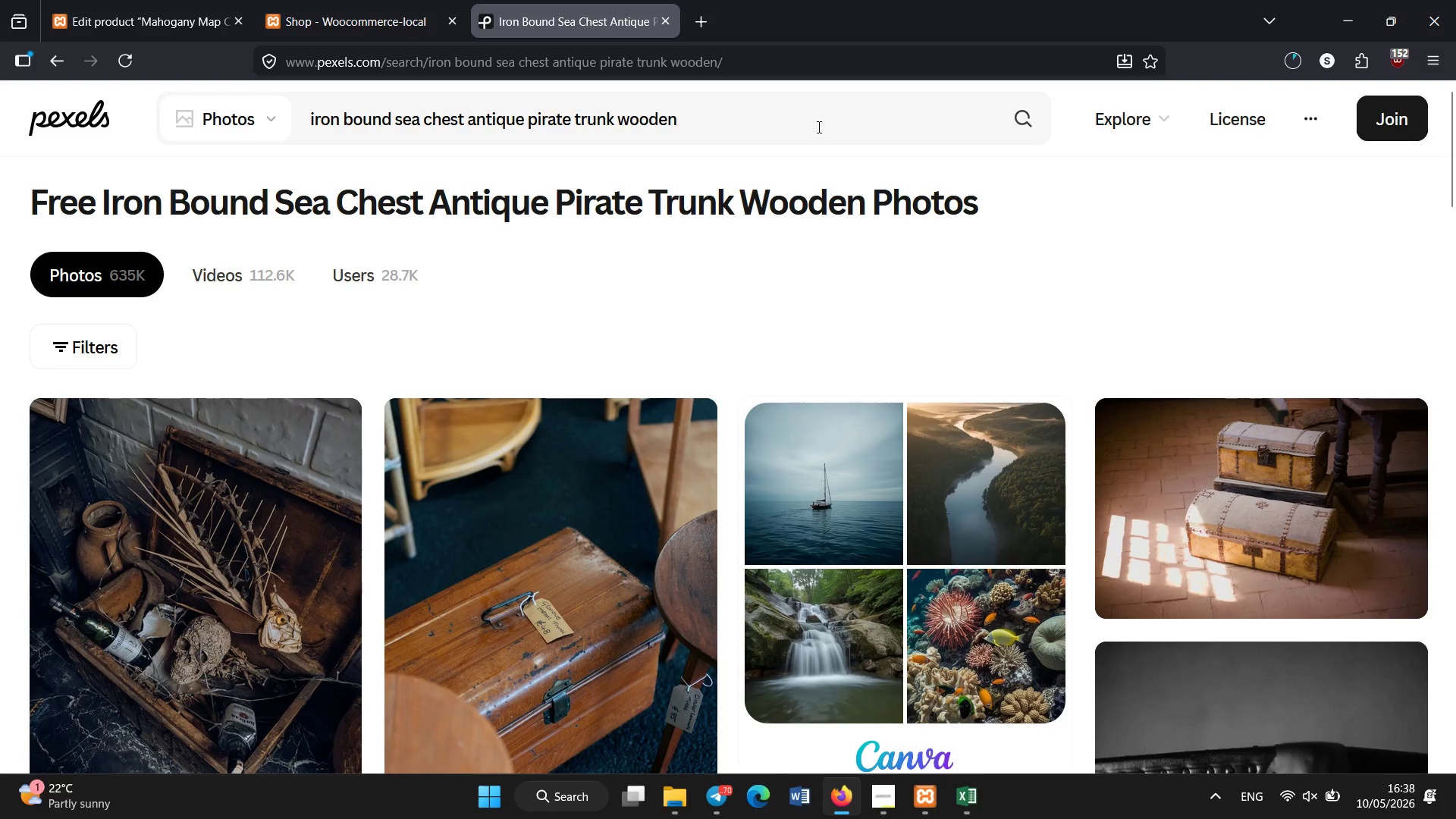 
left_click([819, 127])
 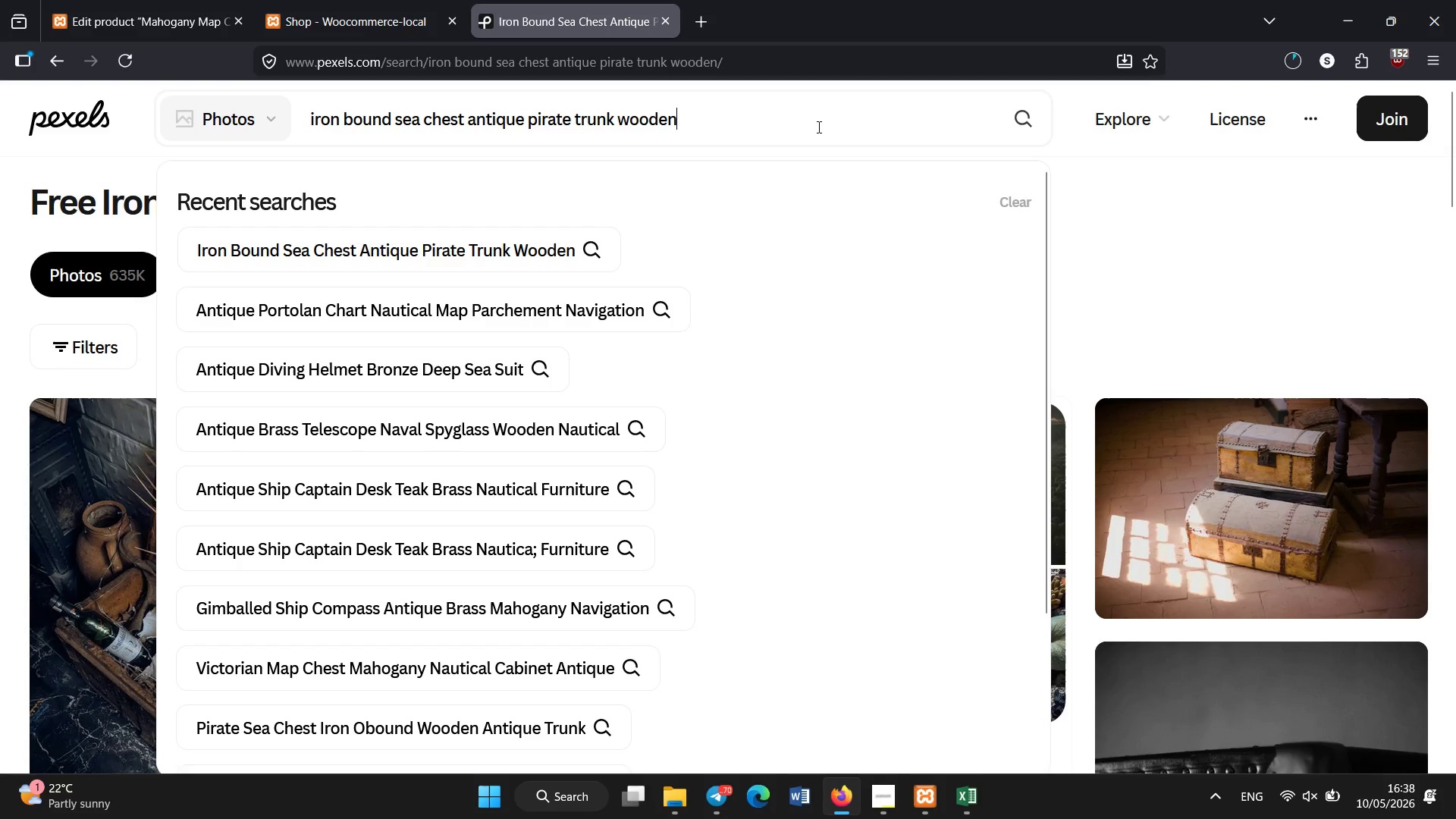 
key(Control+A)
 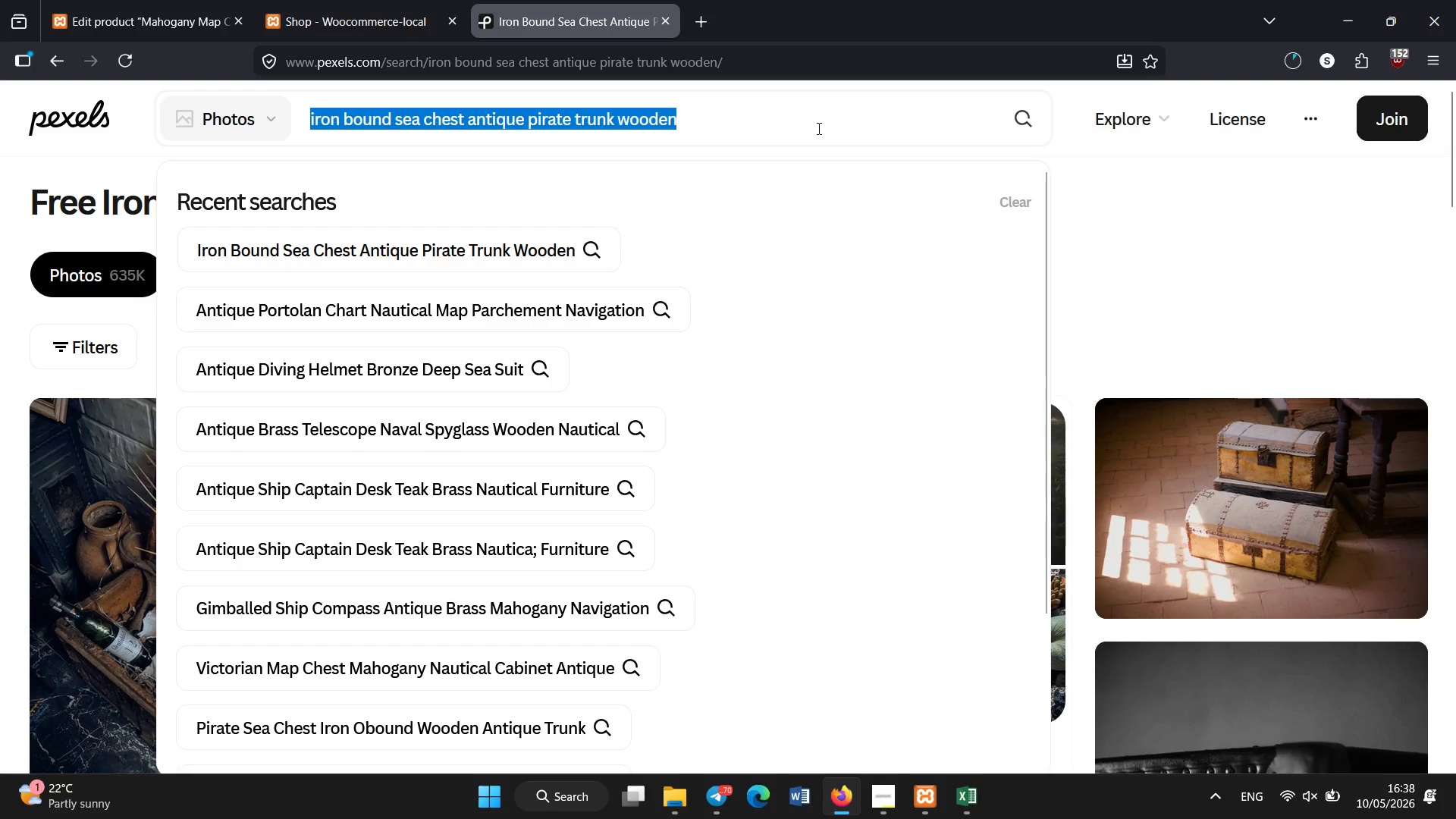 
key(Backspace)
type(mahognay map chest antique nautical cabinet drawers)
 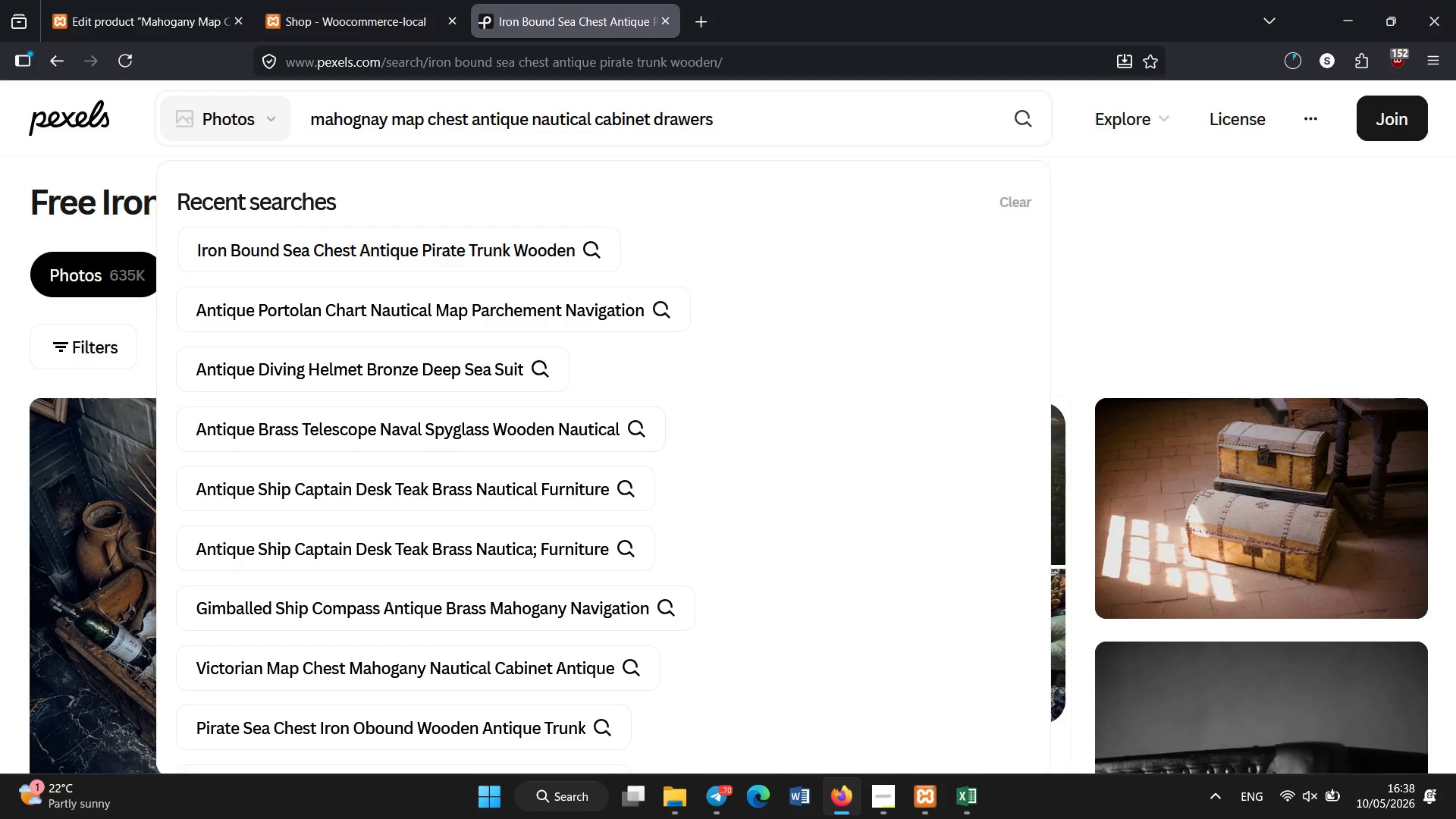 
key(Control+A)
 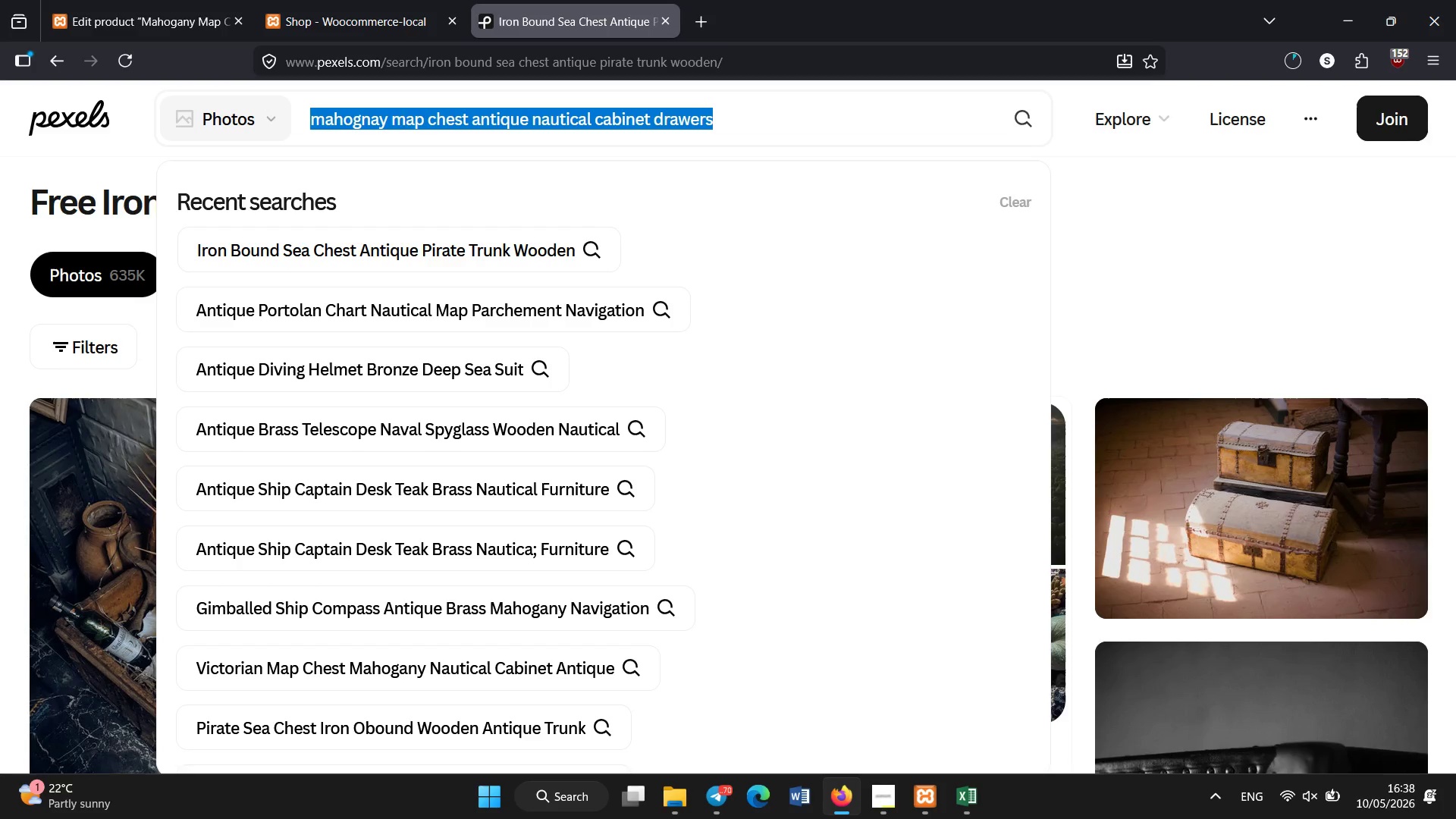 
key(Control+C)
 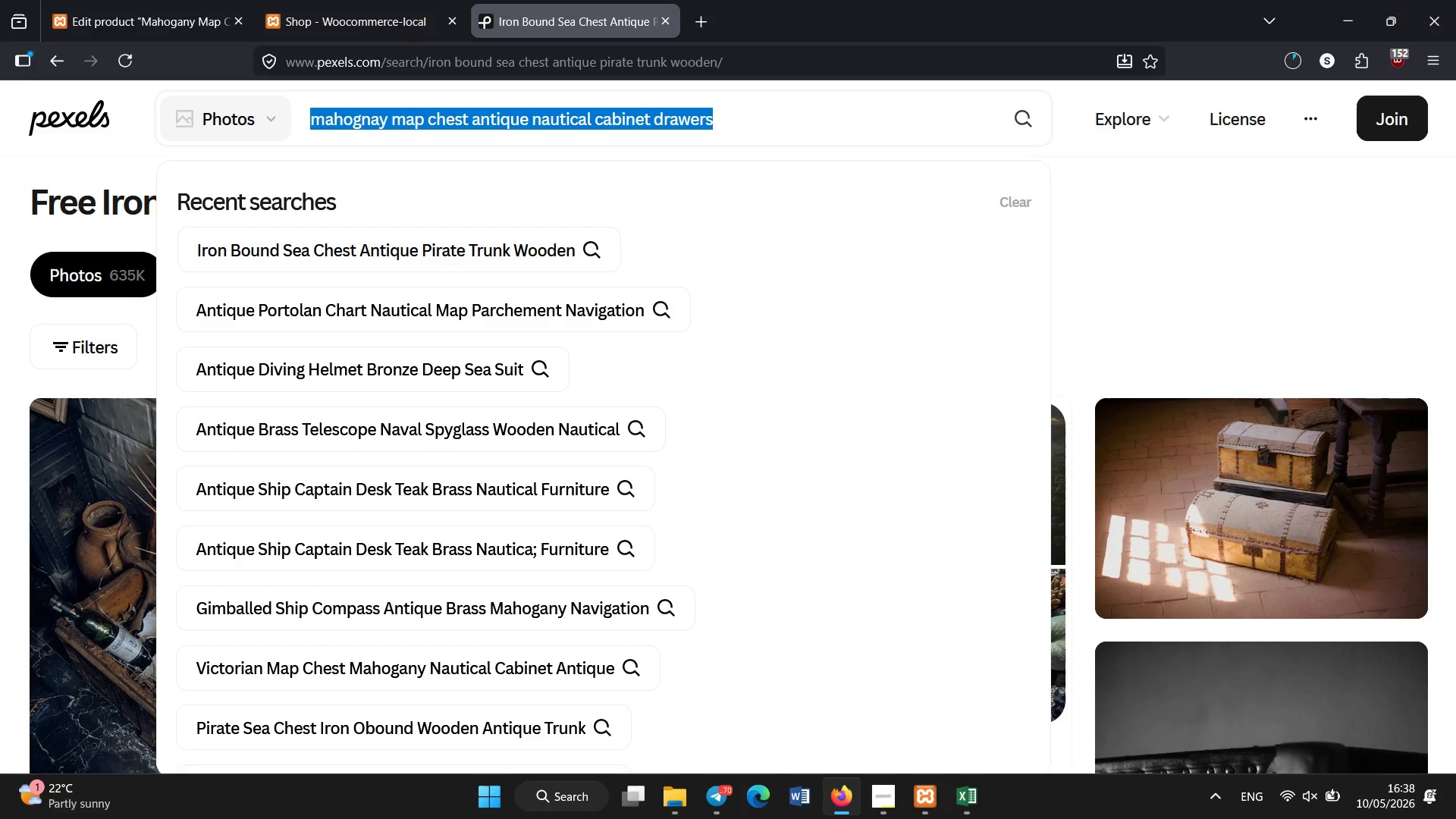 
key(Enter)
 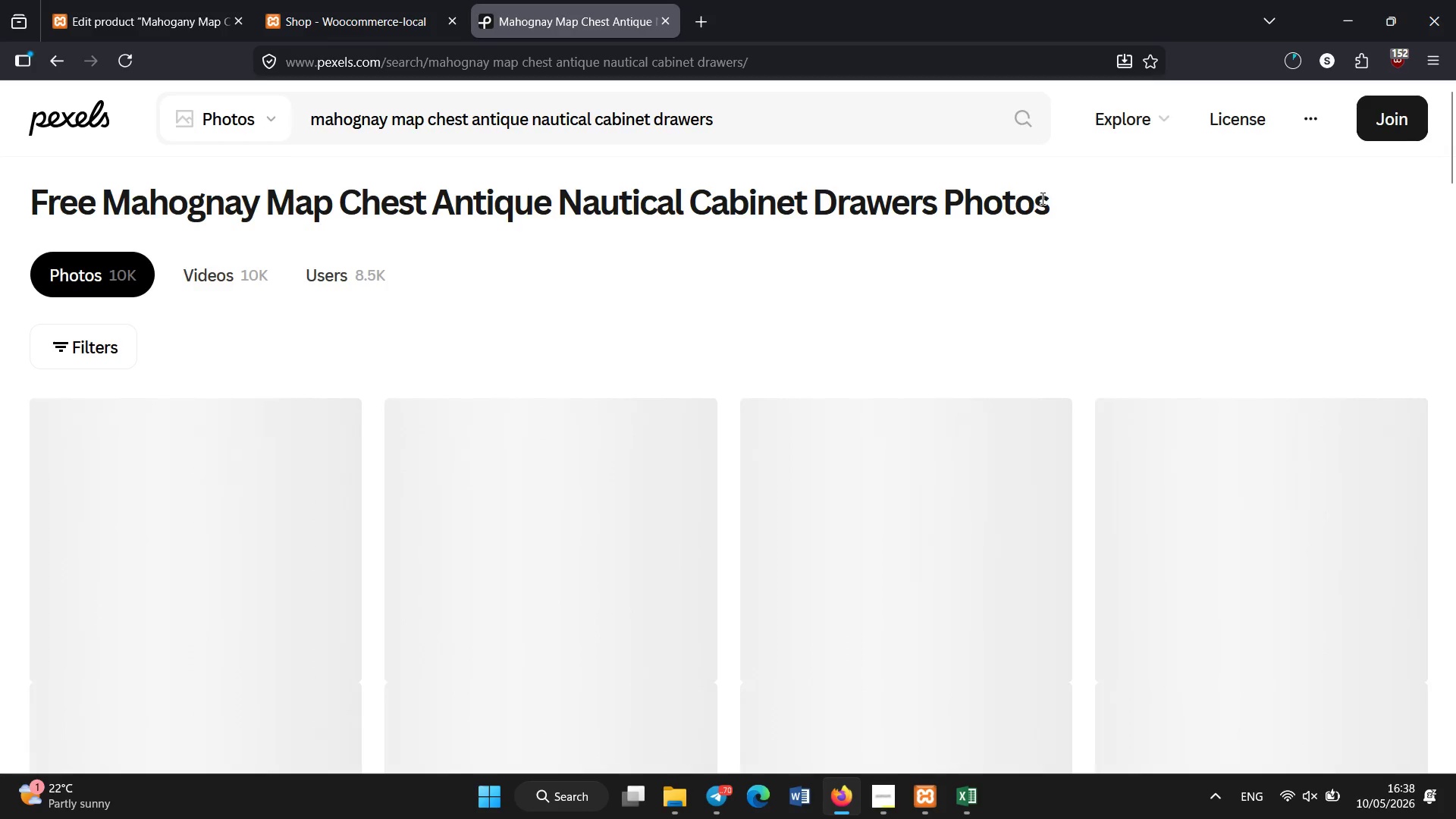 
left_click_drag(start_coordinate=[1454, 173], to_coordinate=[1455, 194])
 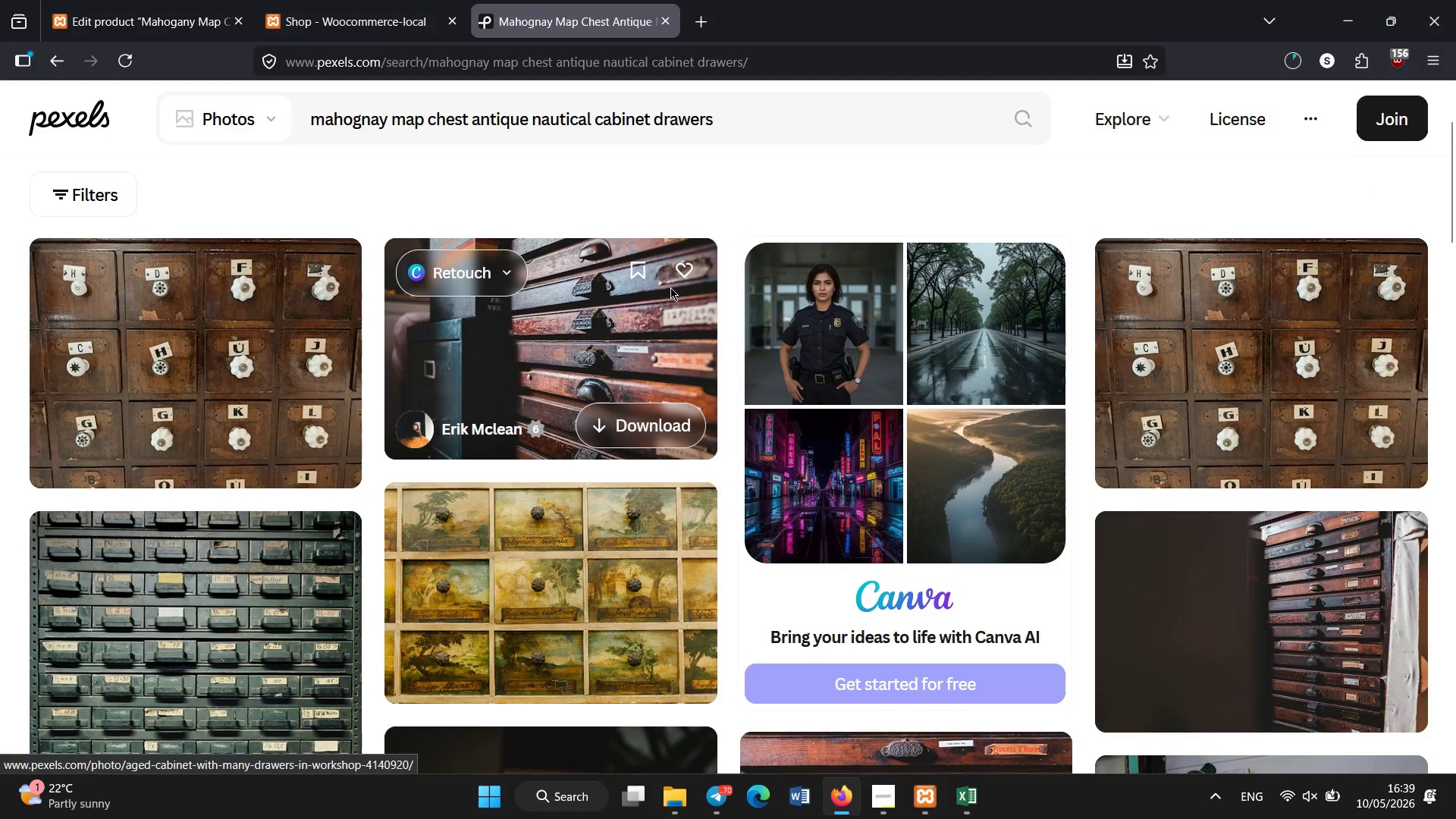 
wait(5.27)
 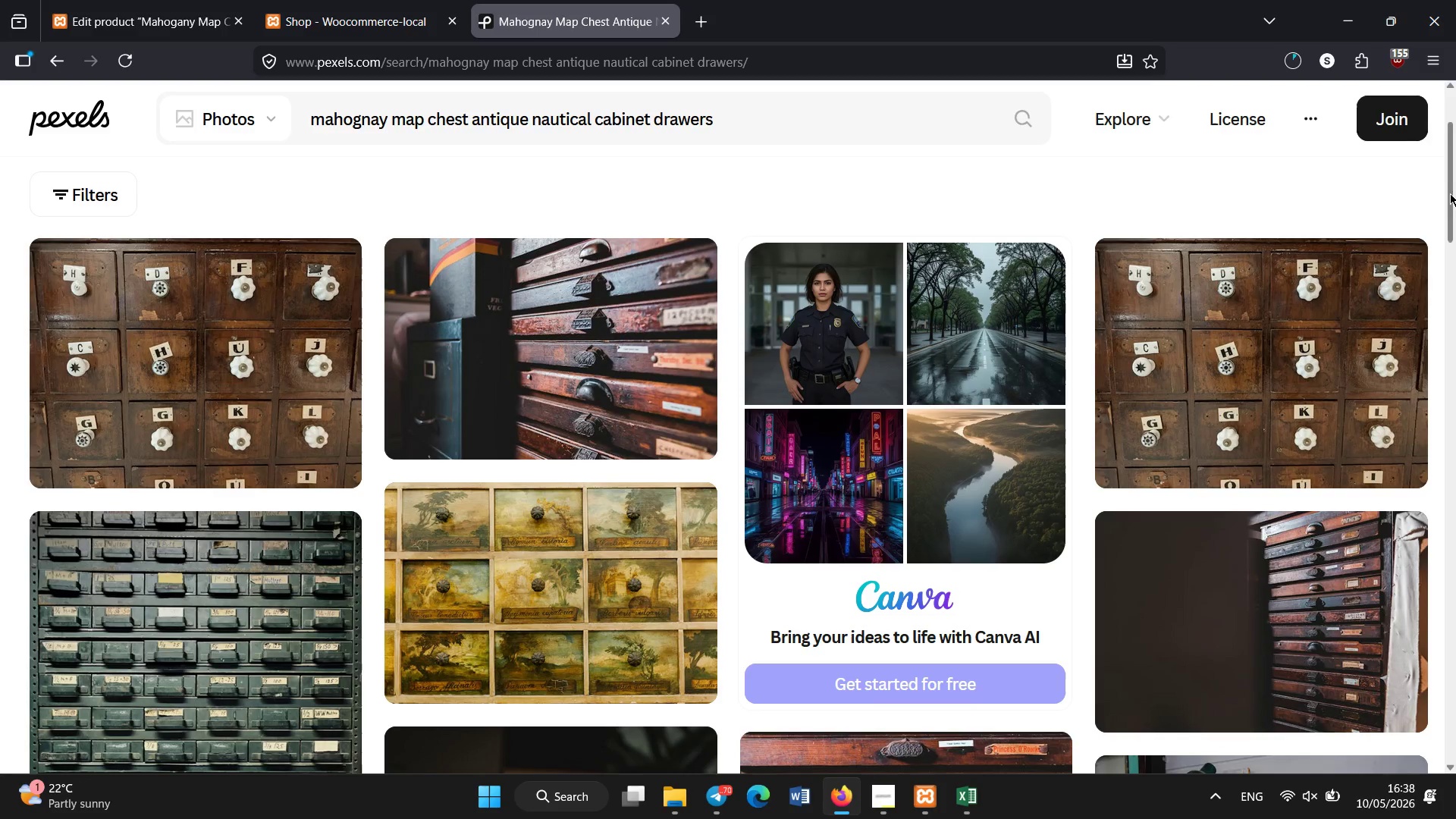 
left_click([279, 463])
 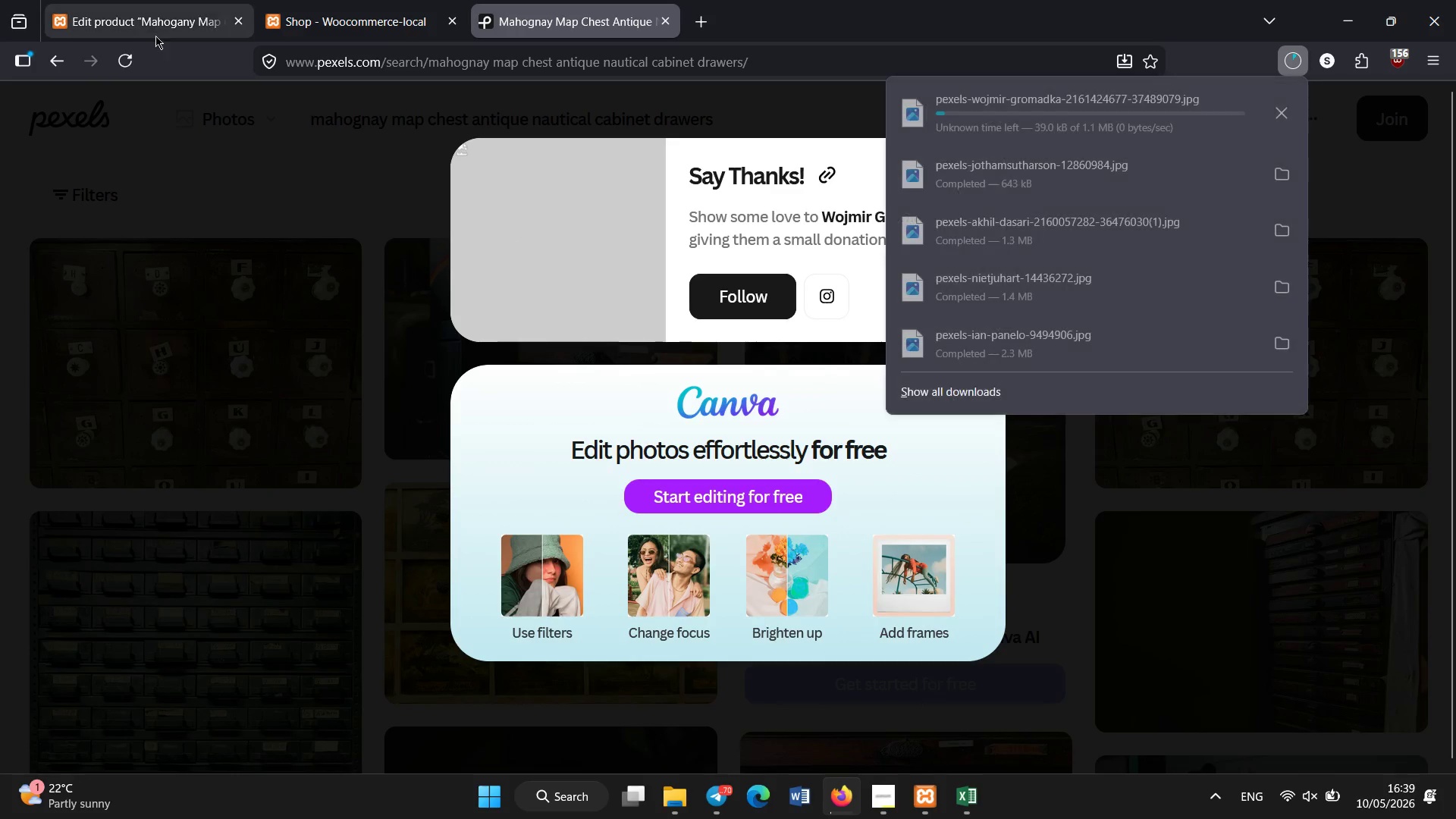 
left_click([147, 2])
 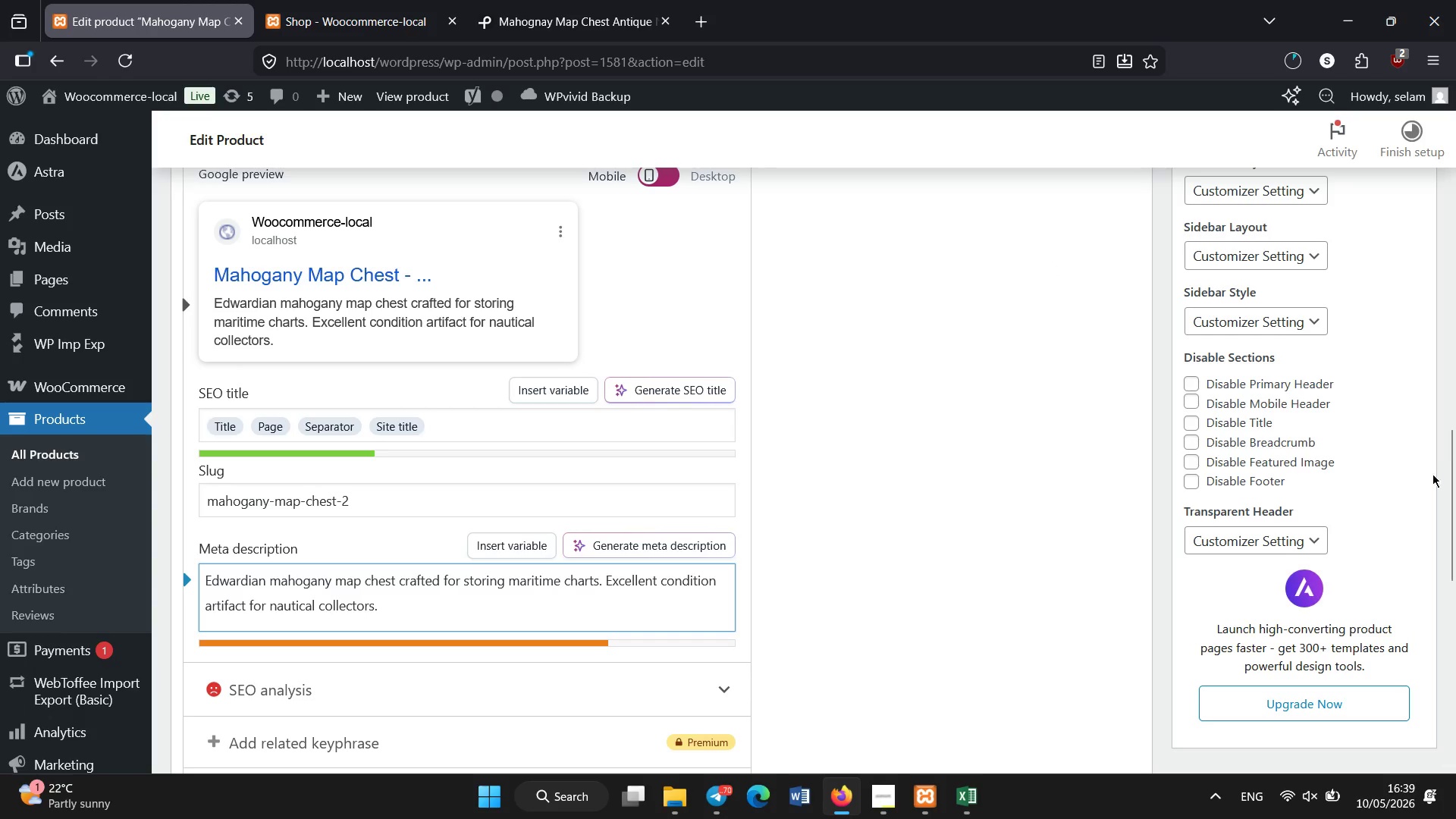 
scroll: coordinate [1257, 468], scroll_direction: up, amount: 14.0
 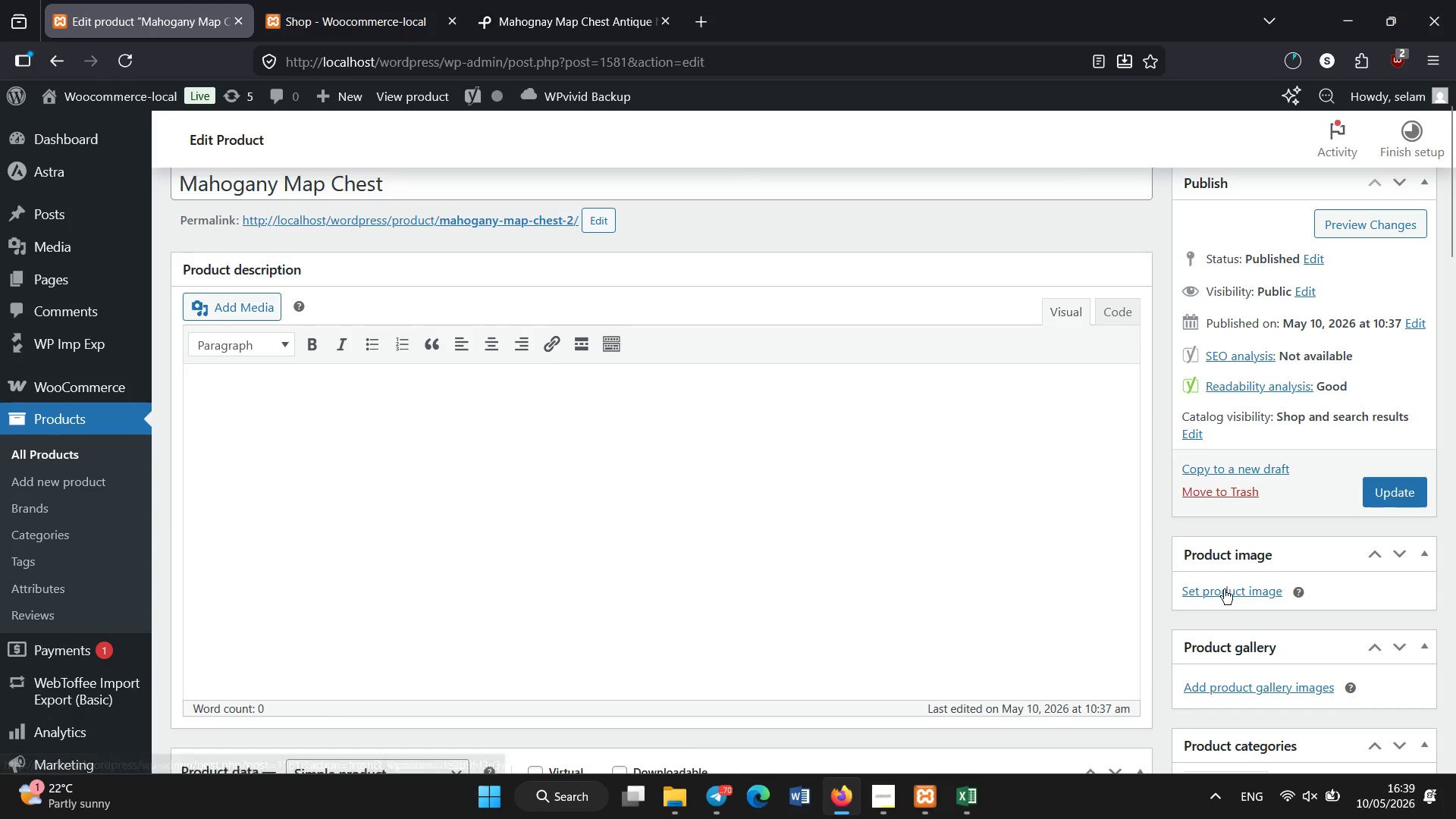 
left_click([1224, 593])
 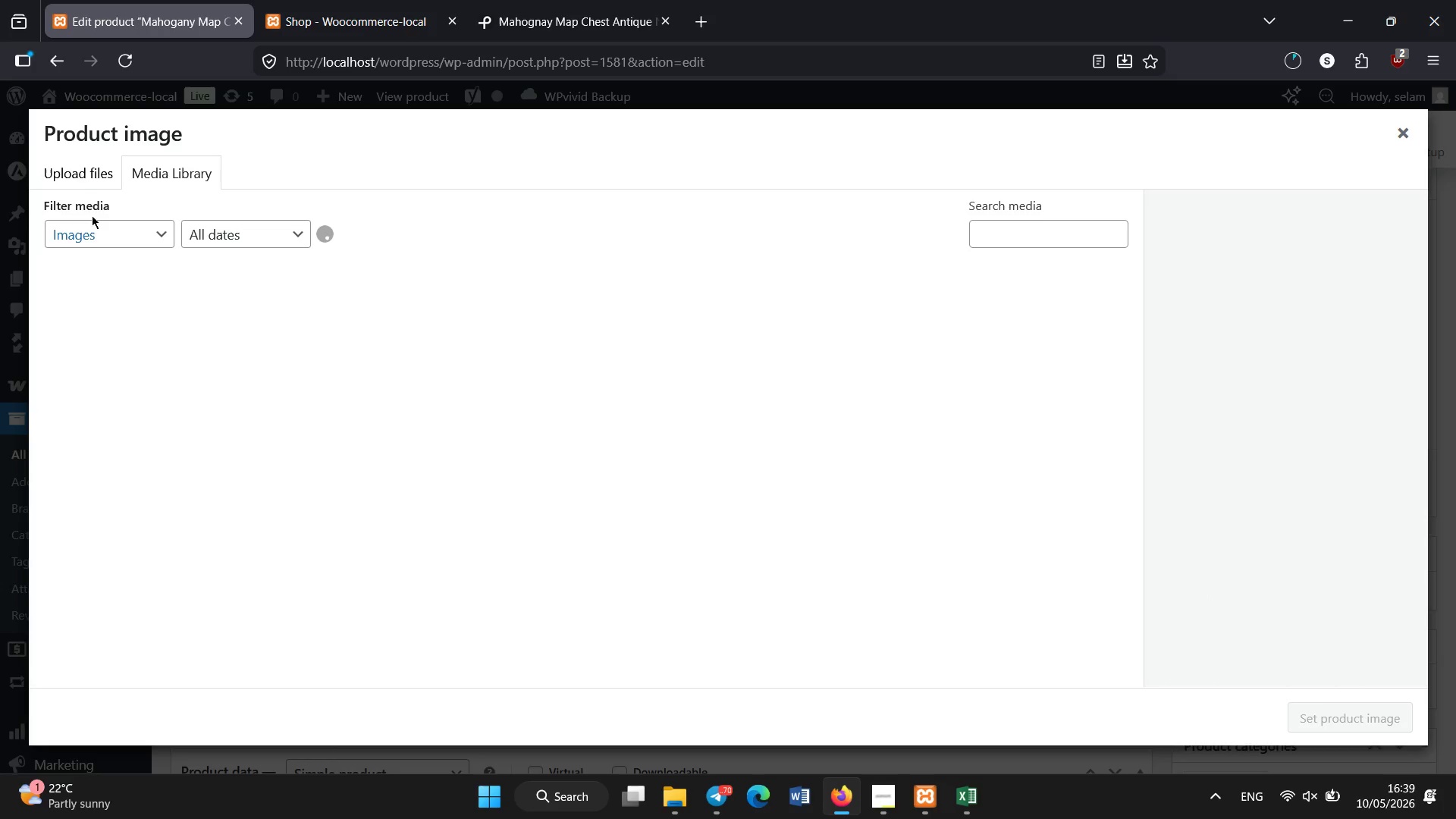 
left_click([71, 171])
 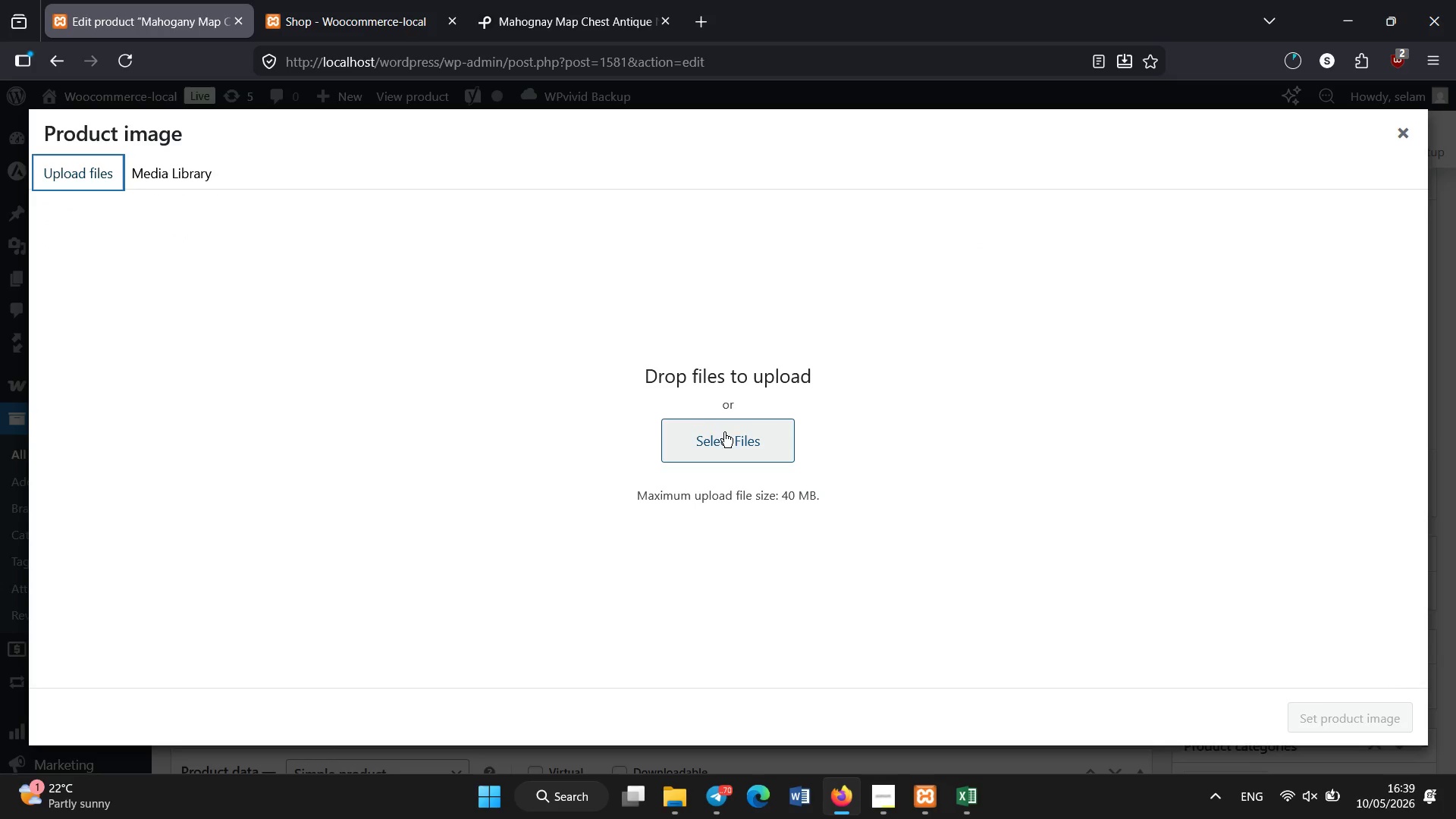 
left_click([726, 442])
 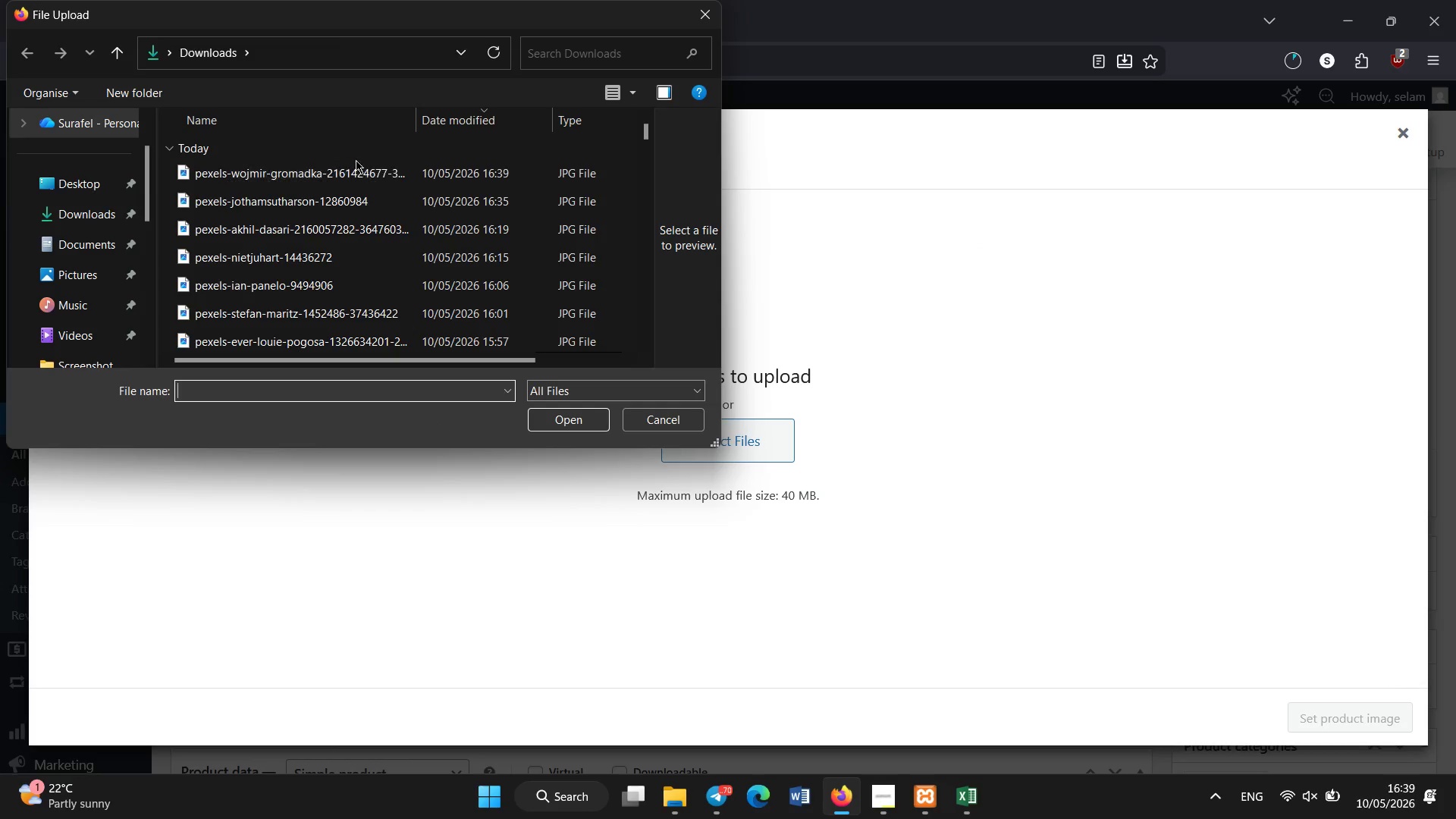 
double_click([358, 168])
 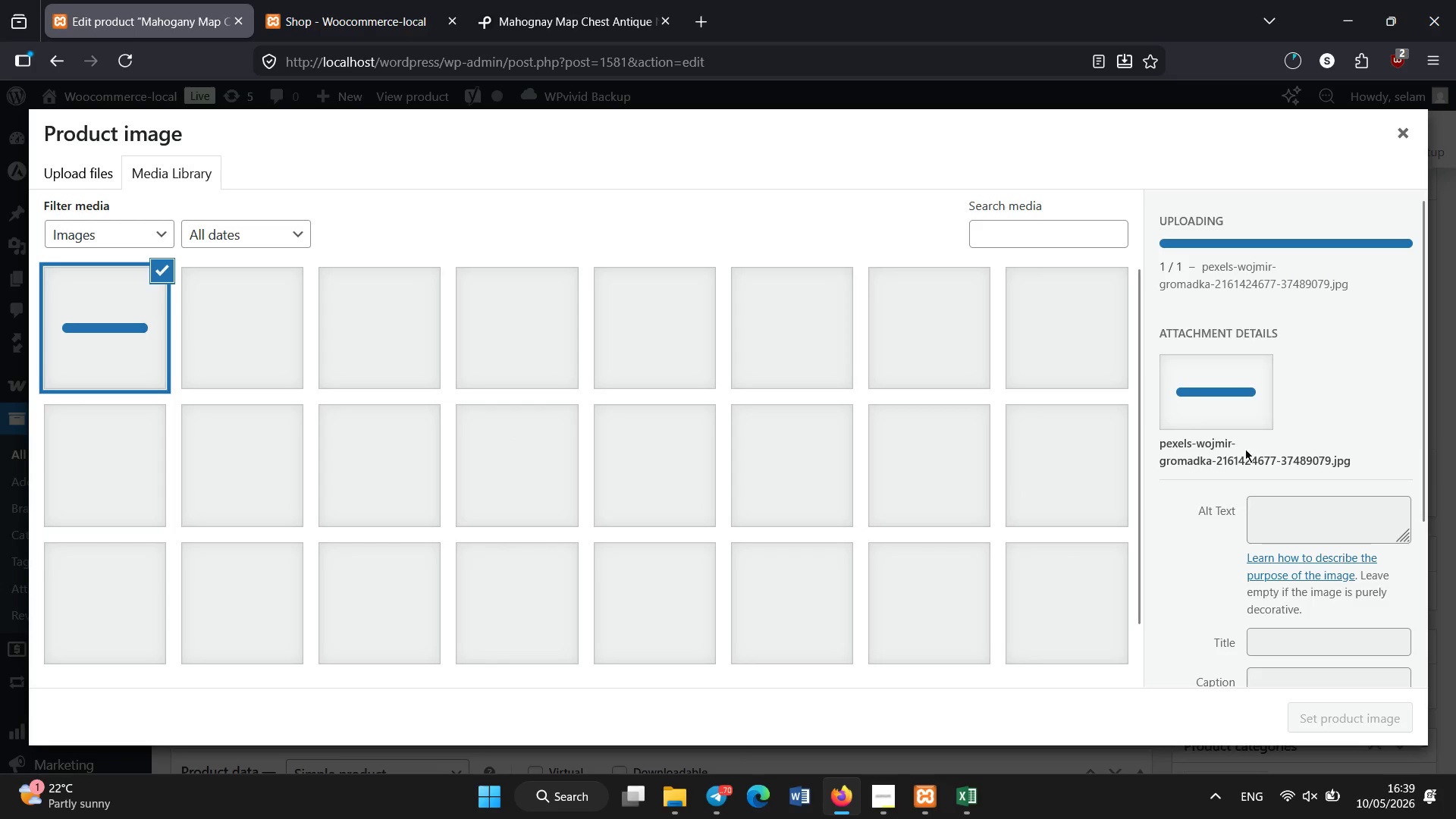 
left_click([1292, 515])
 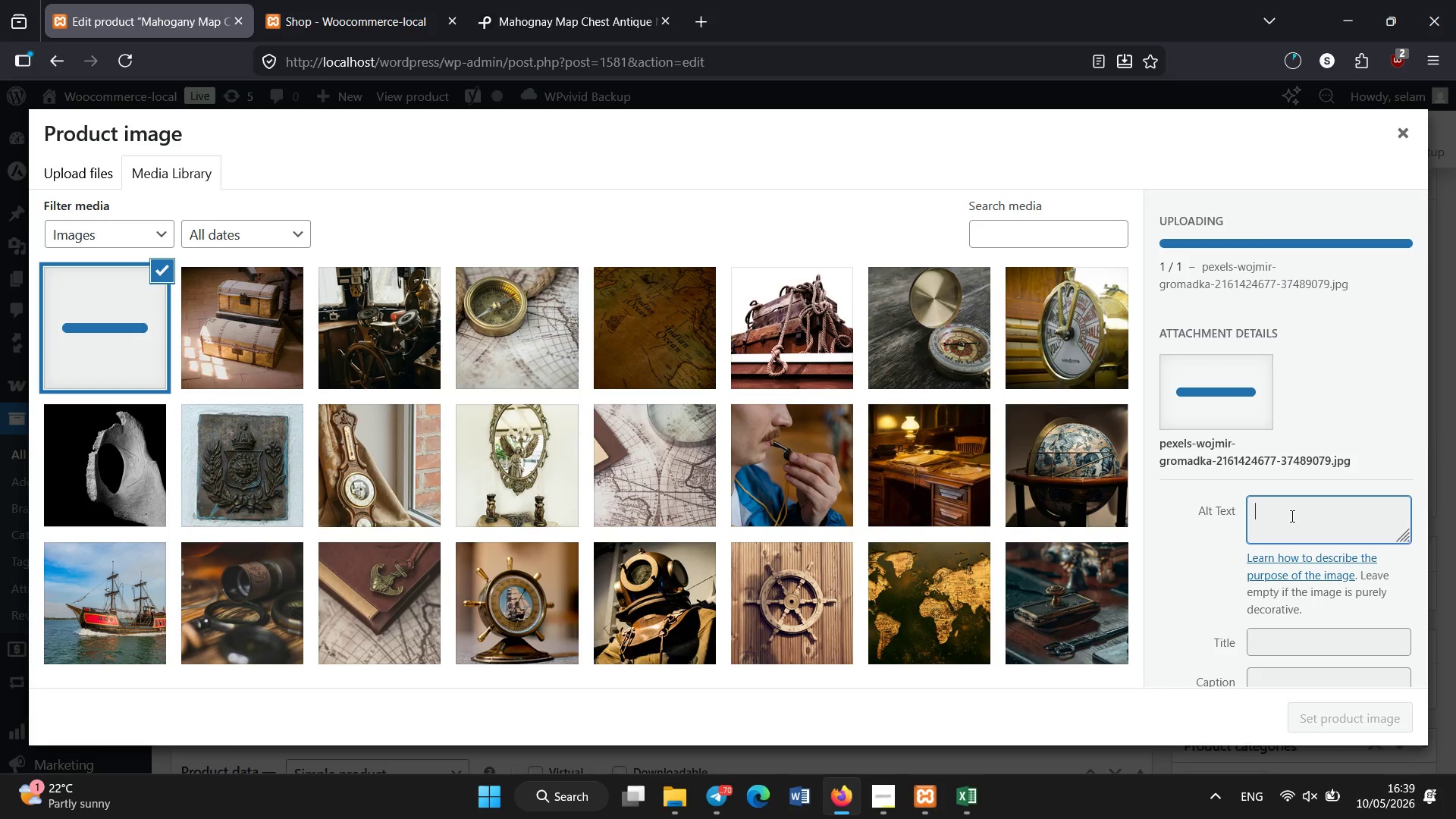 
wait(5.67)
 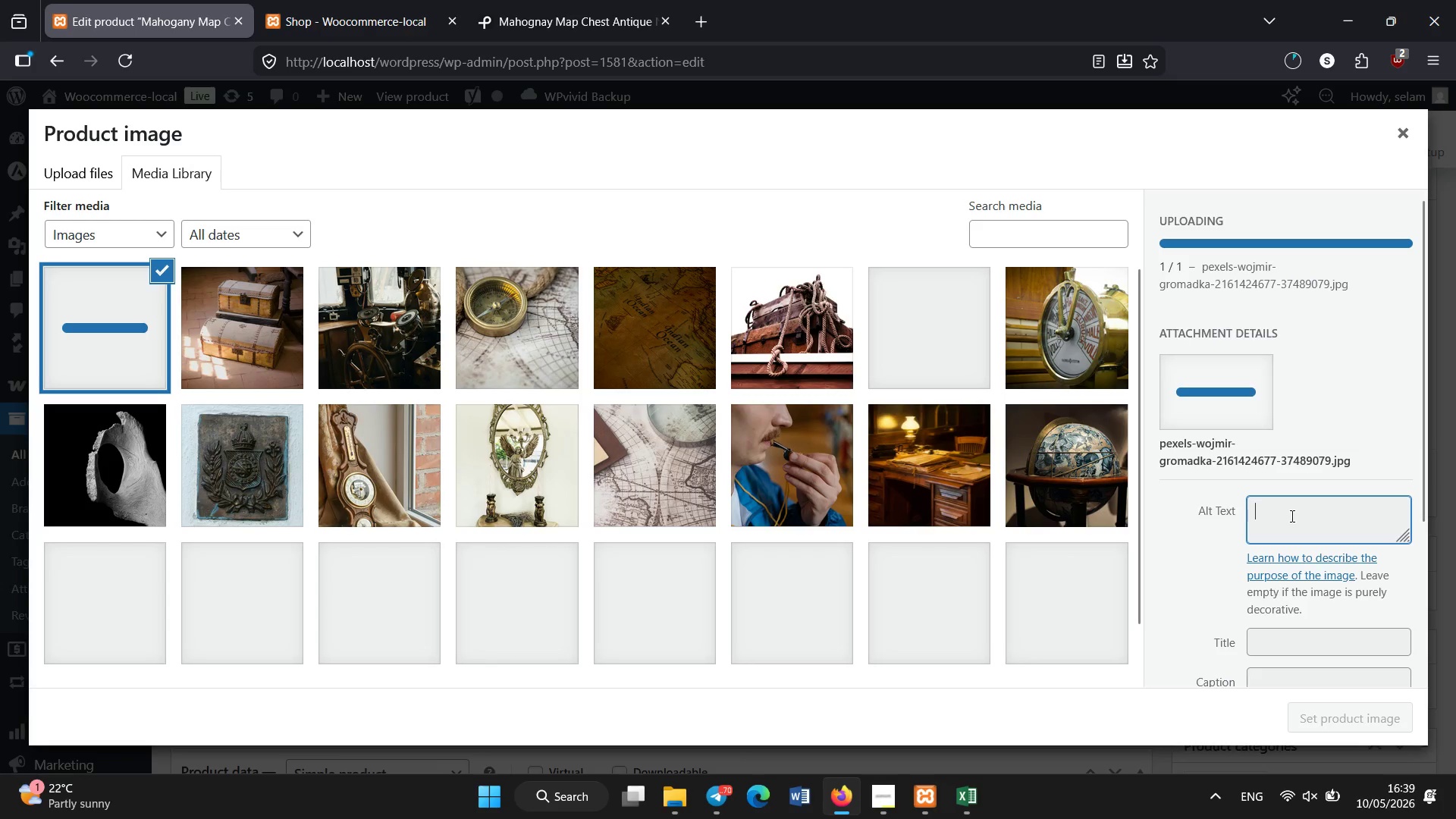 
left_click([1292, 516])
 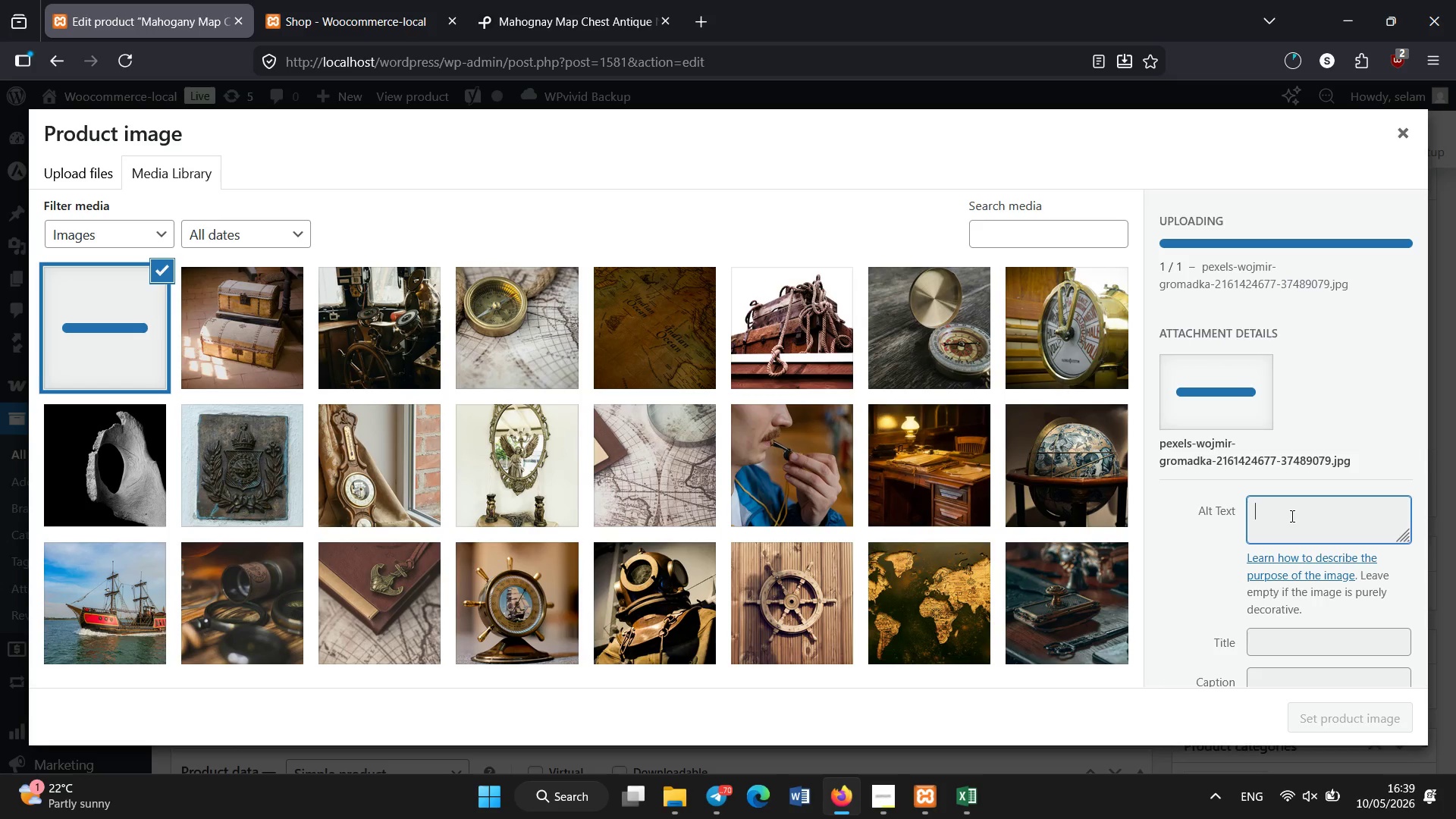 
hold_key(key=ControlLeft, duration=0.34)
 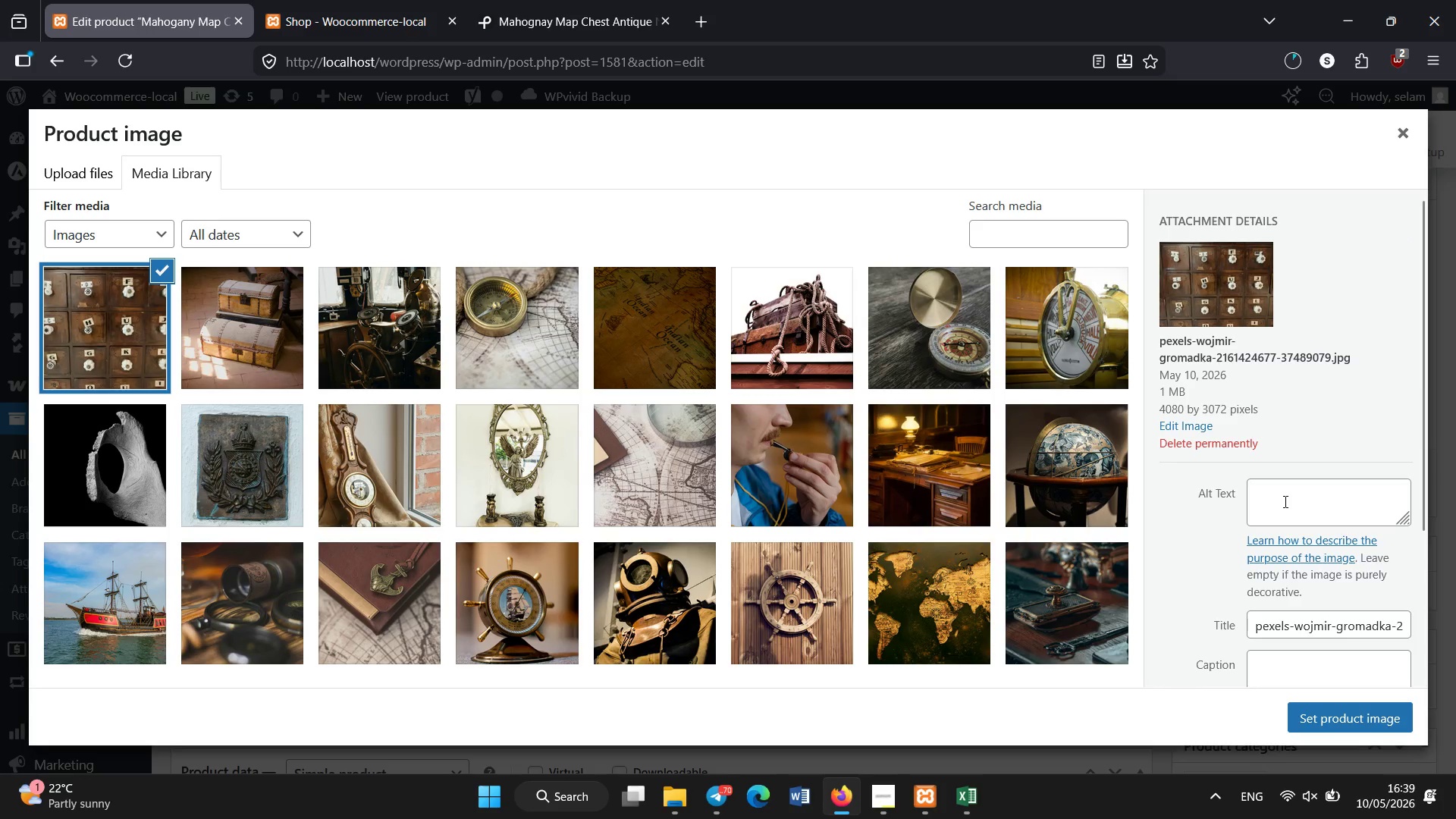 
left_click([1285, 502])
 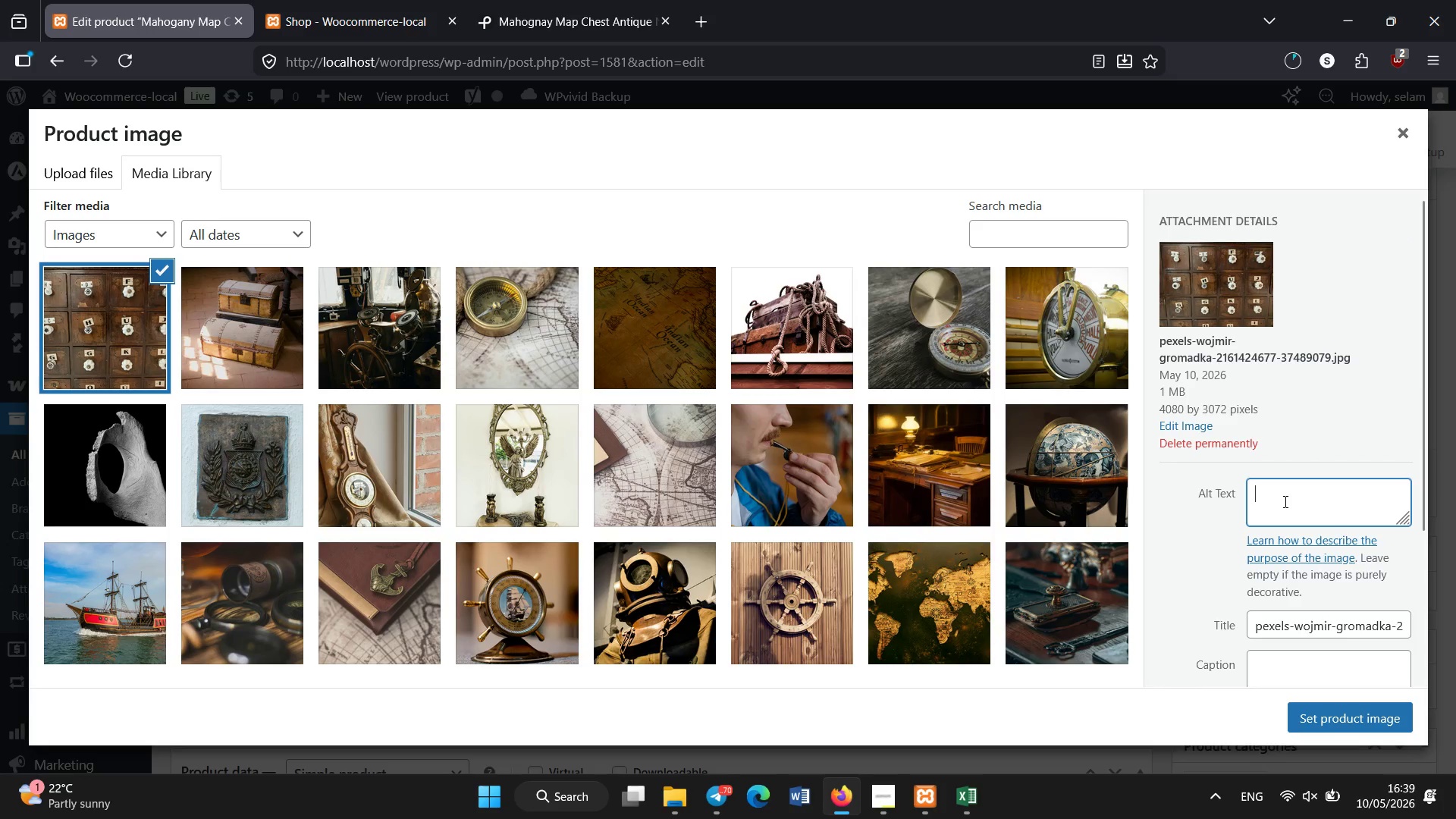 
key(Control+V)
 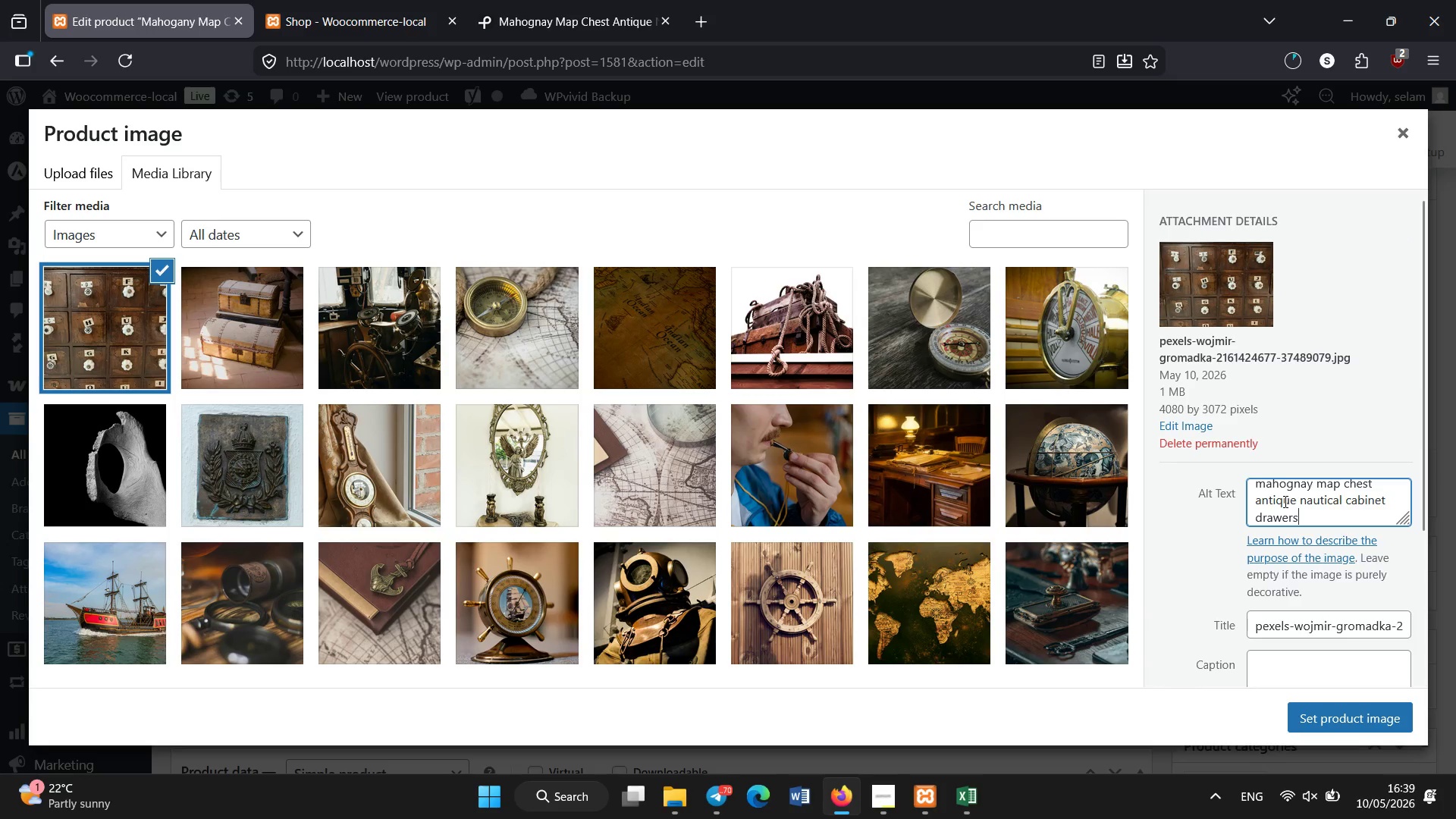 
key(Control+A)
 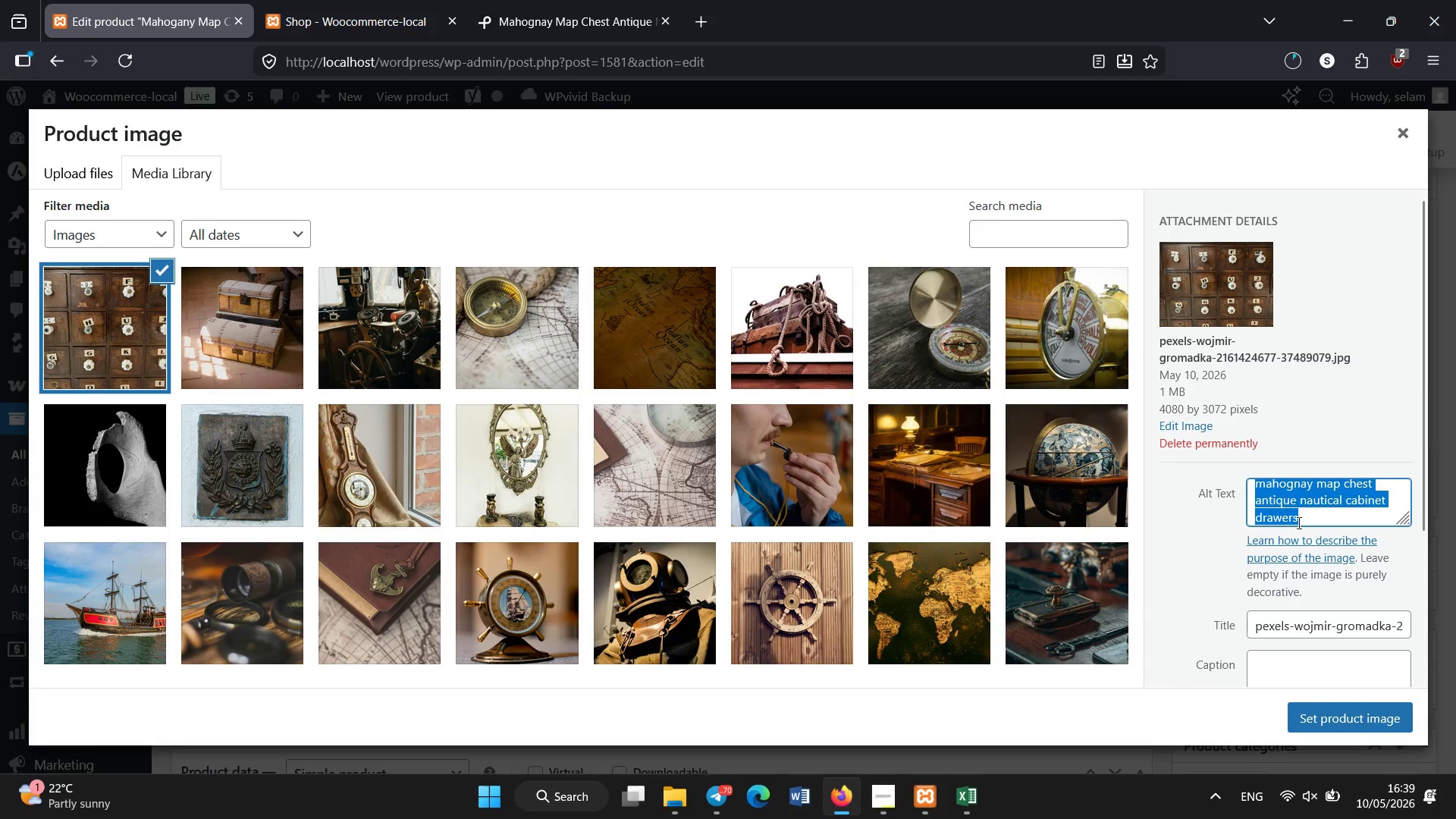 
key(Control+C)
 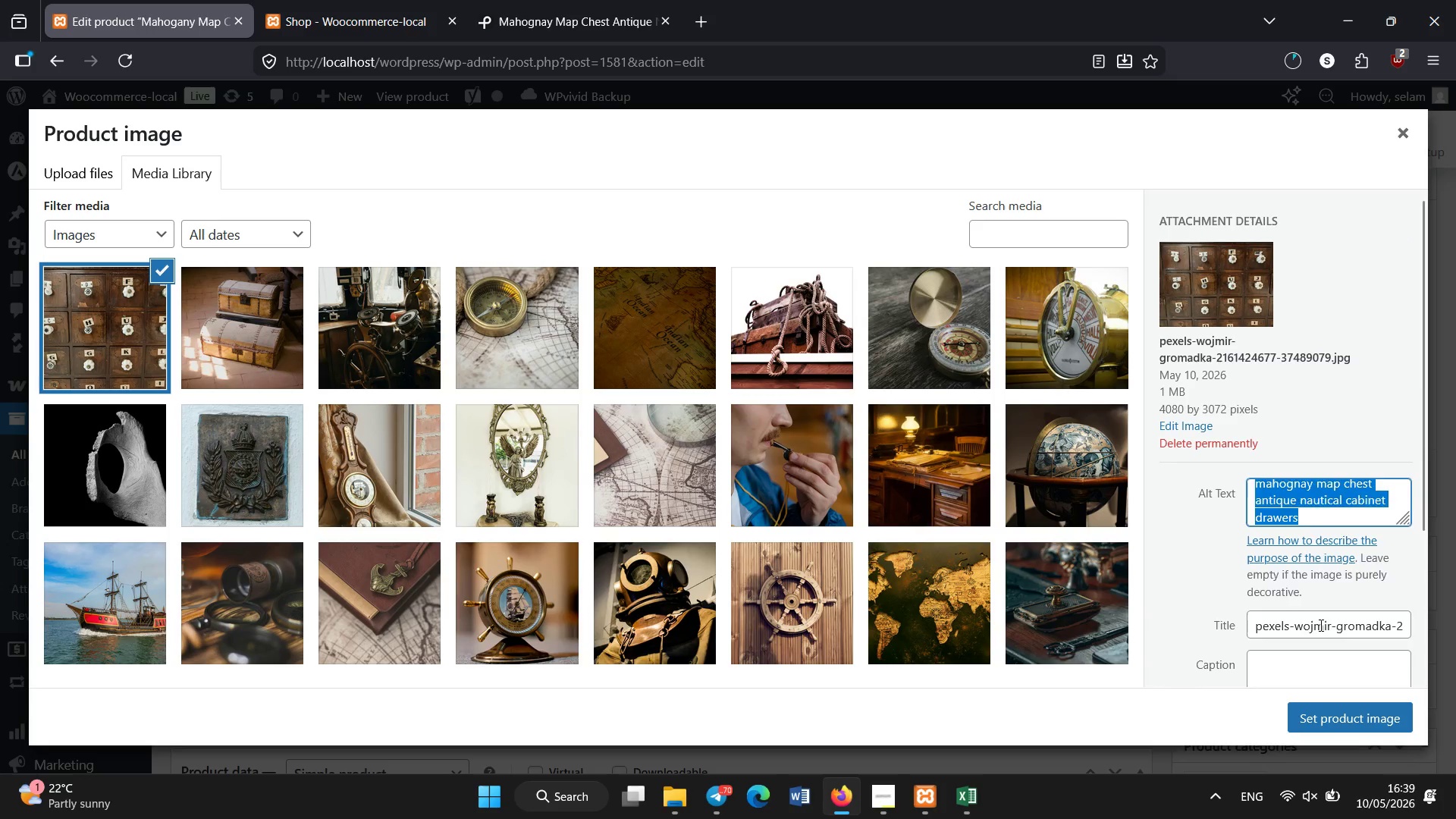 
left_click([1321, 626])
 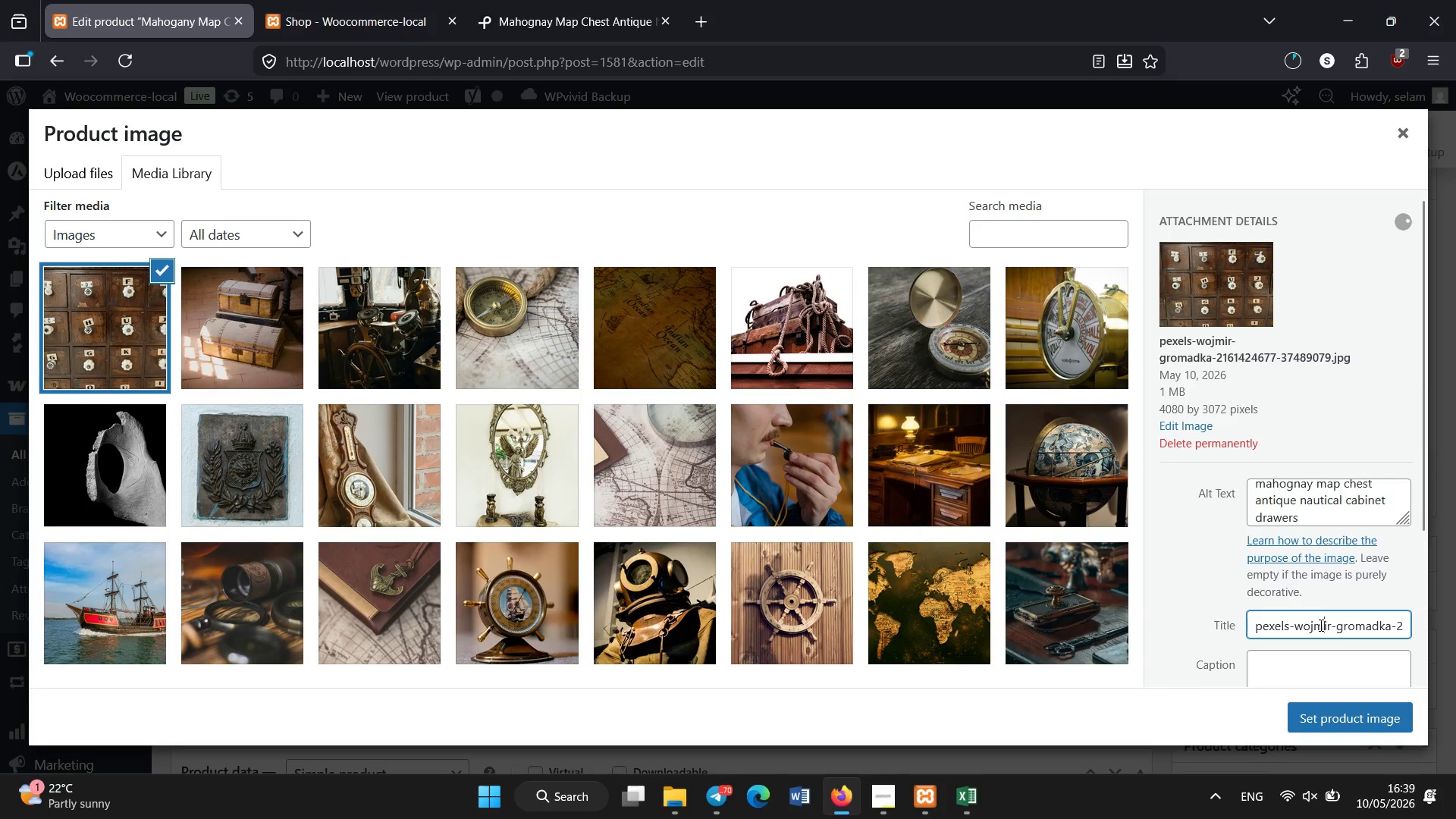 
key(Control+A)
 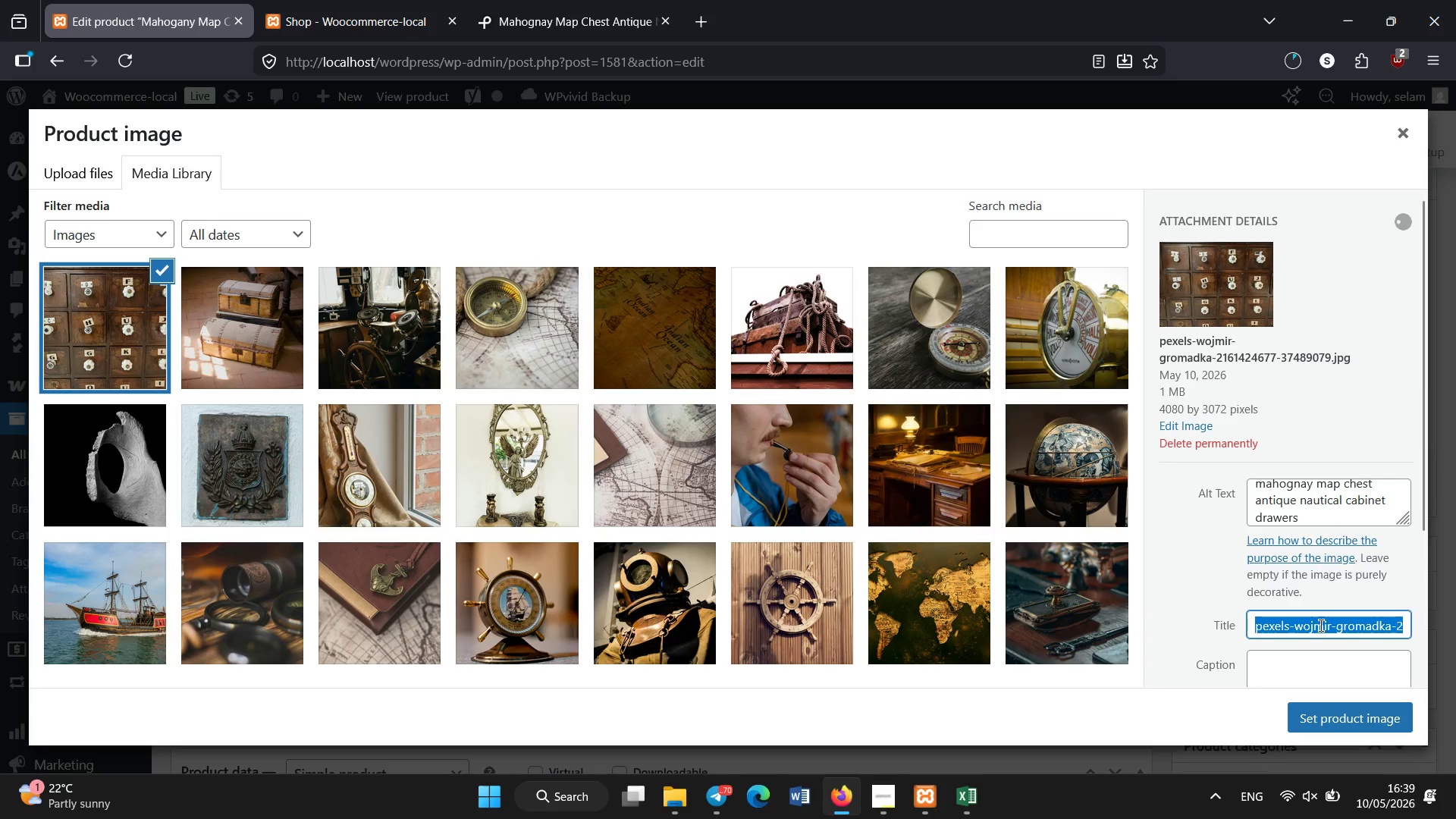 
key(Control+V)
 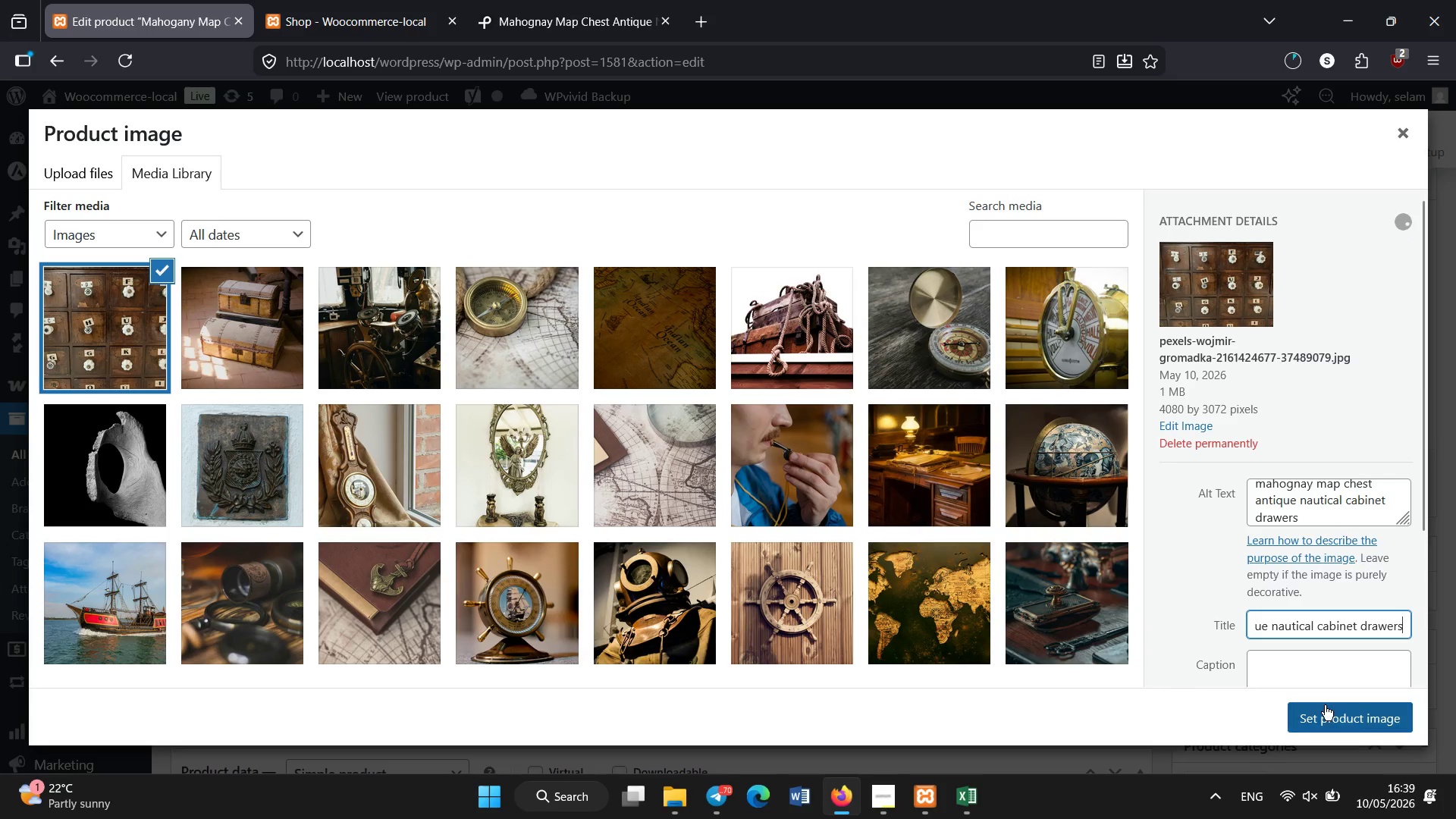 
left_click([1325, 719])
 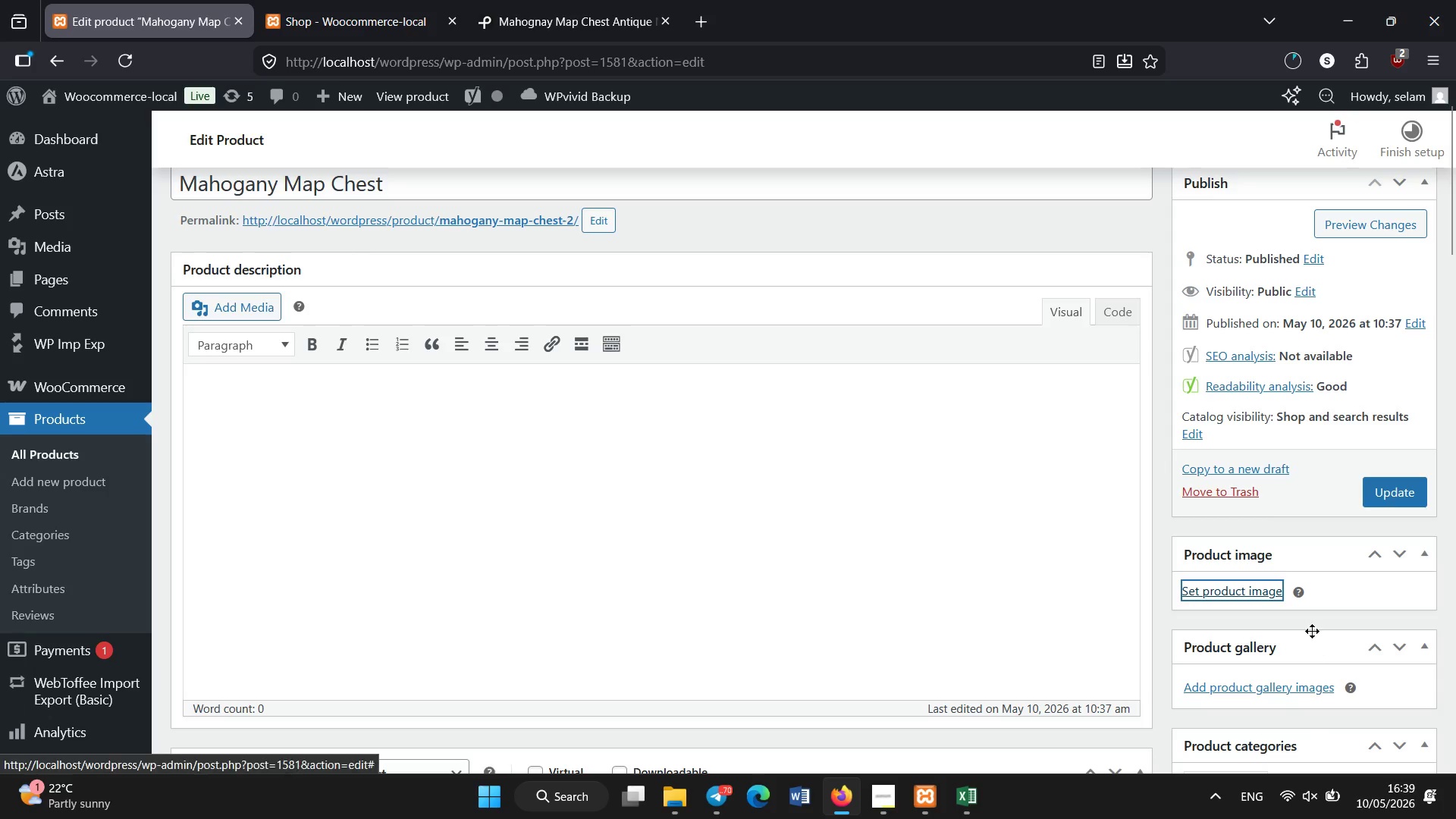 
mouse_move([1322, 566])
 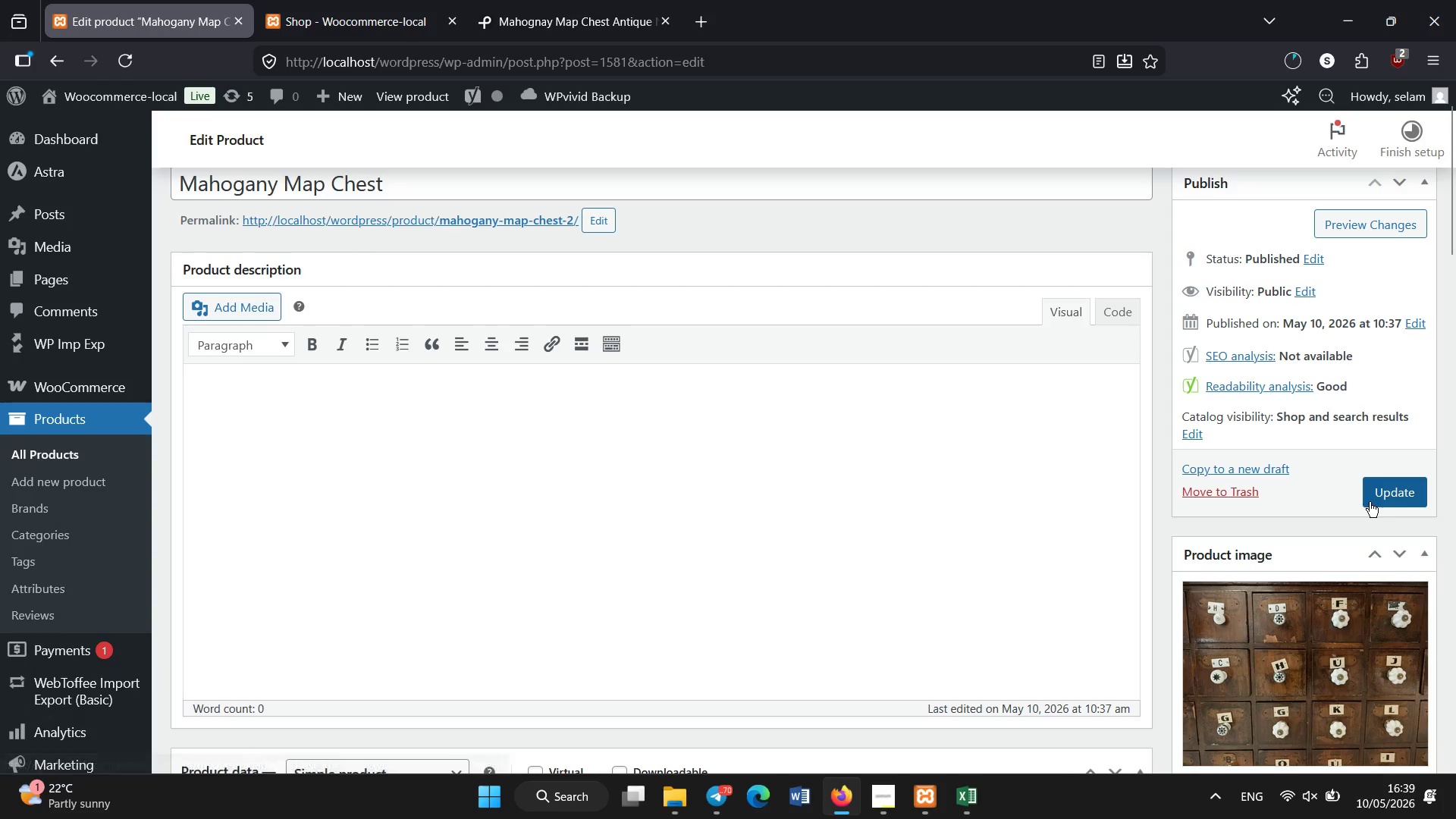 
left_click([1381, 495])
 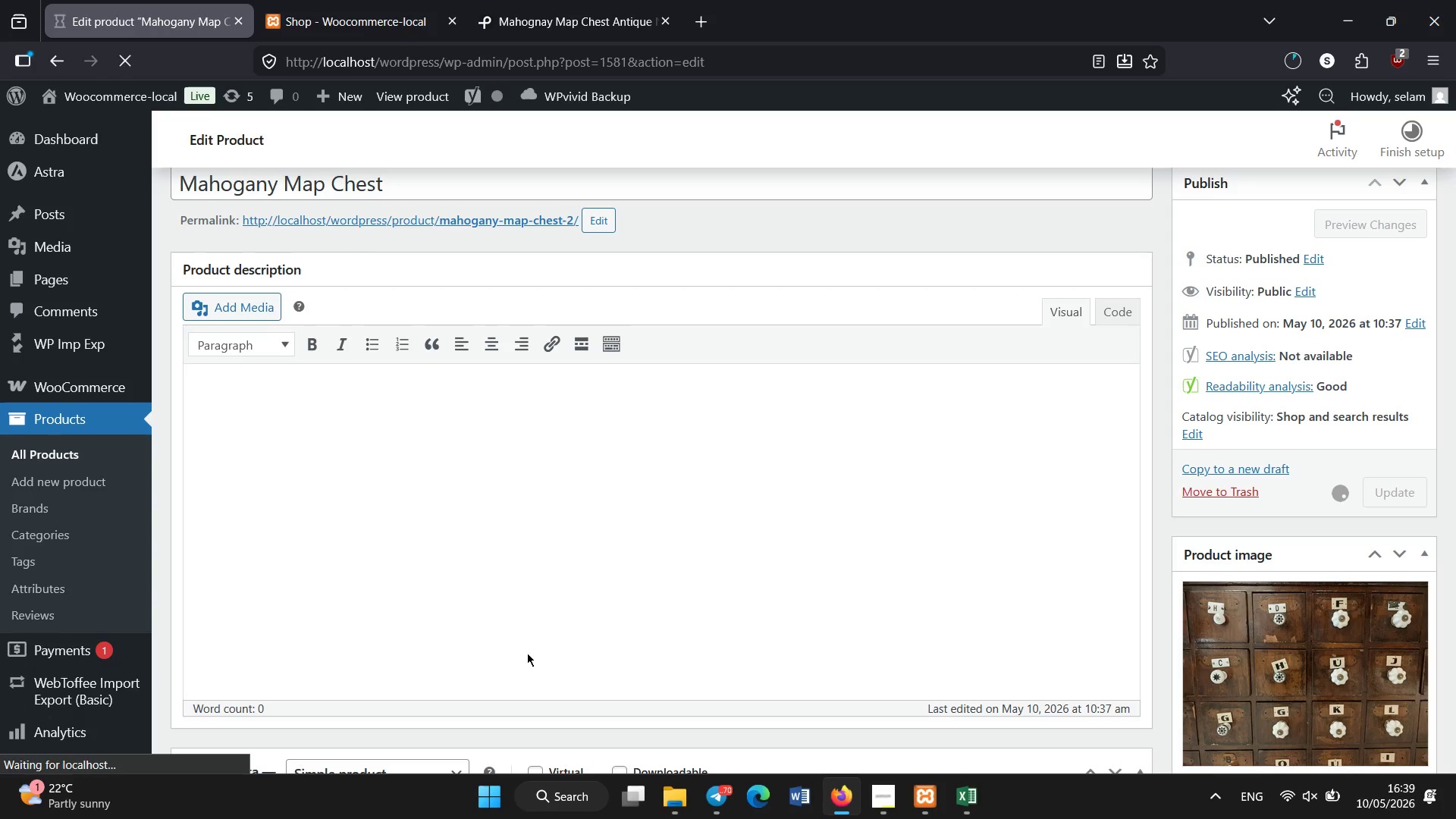 
wait(23.59)
 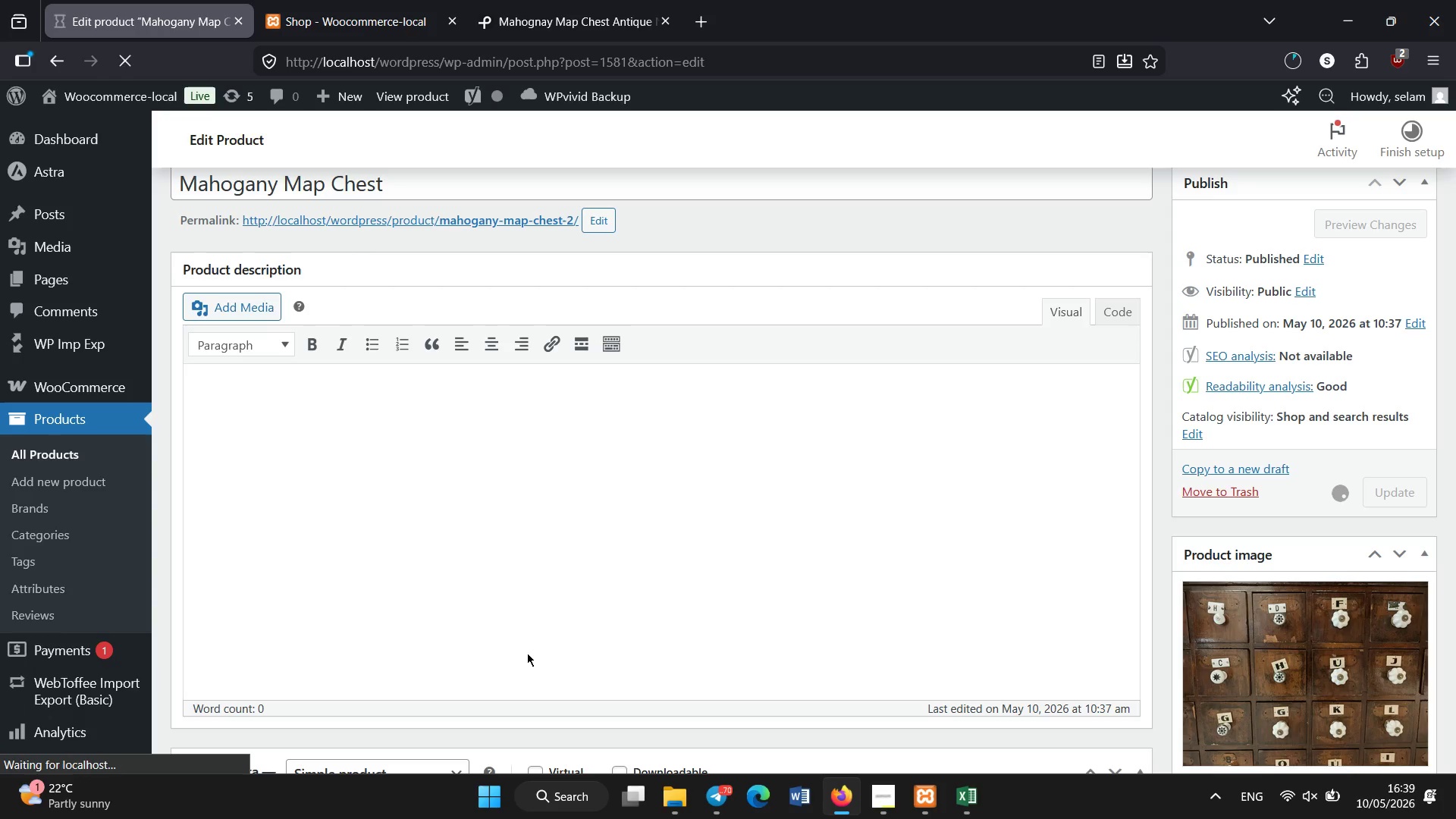 
left_click([96, 457])
 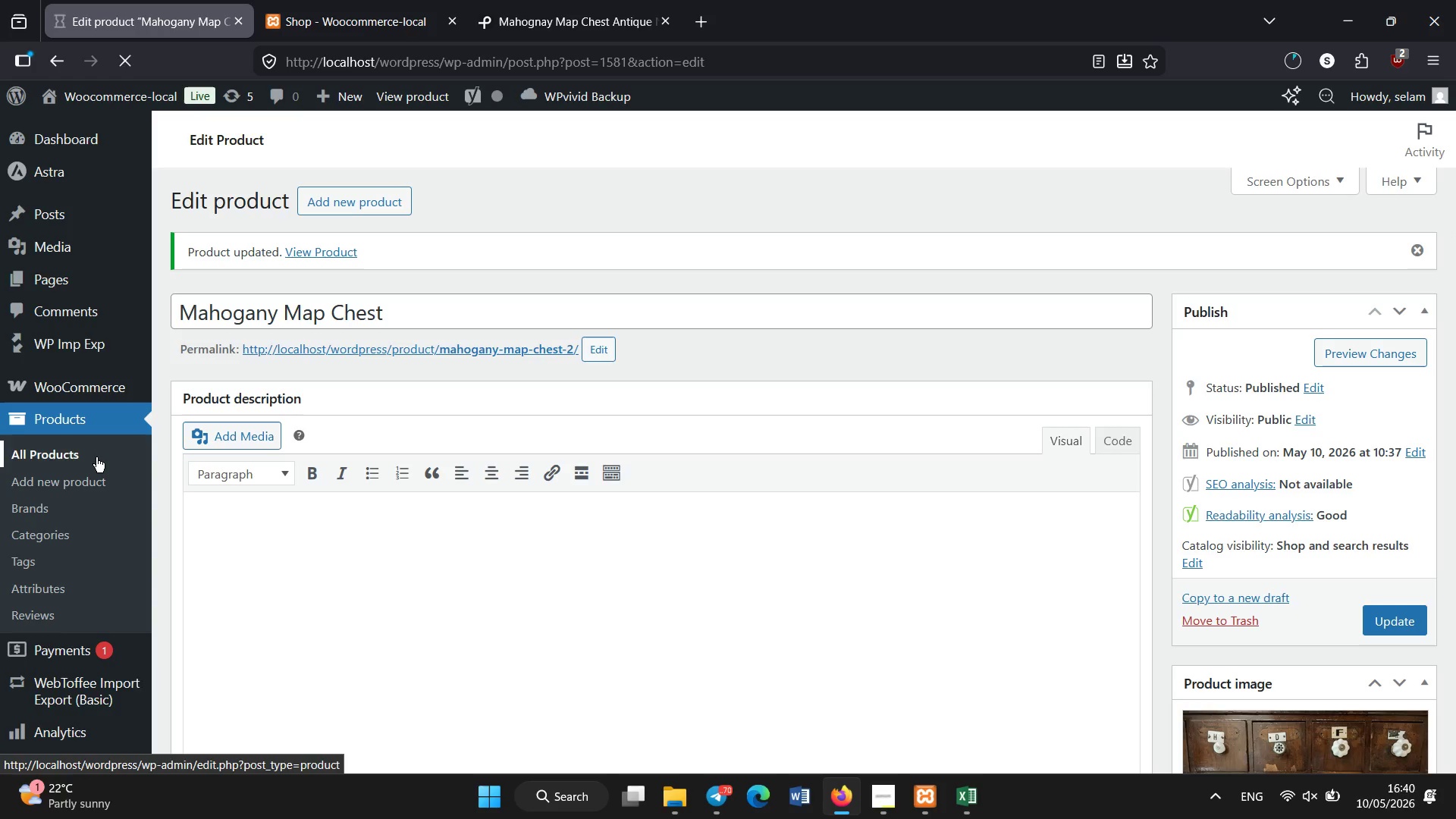 
wait(8.95)
 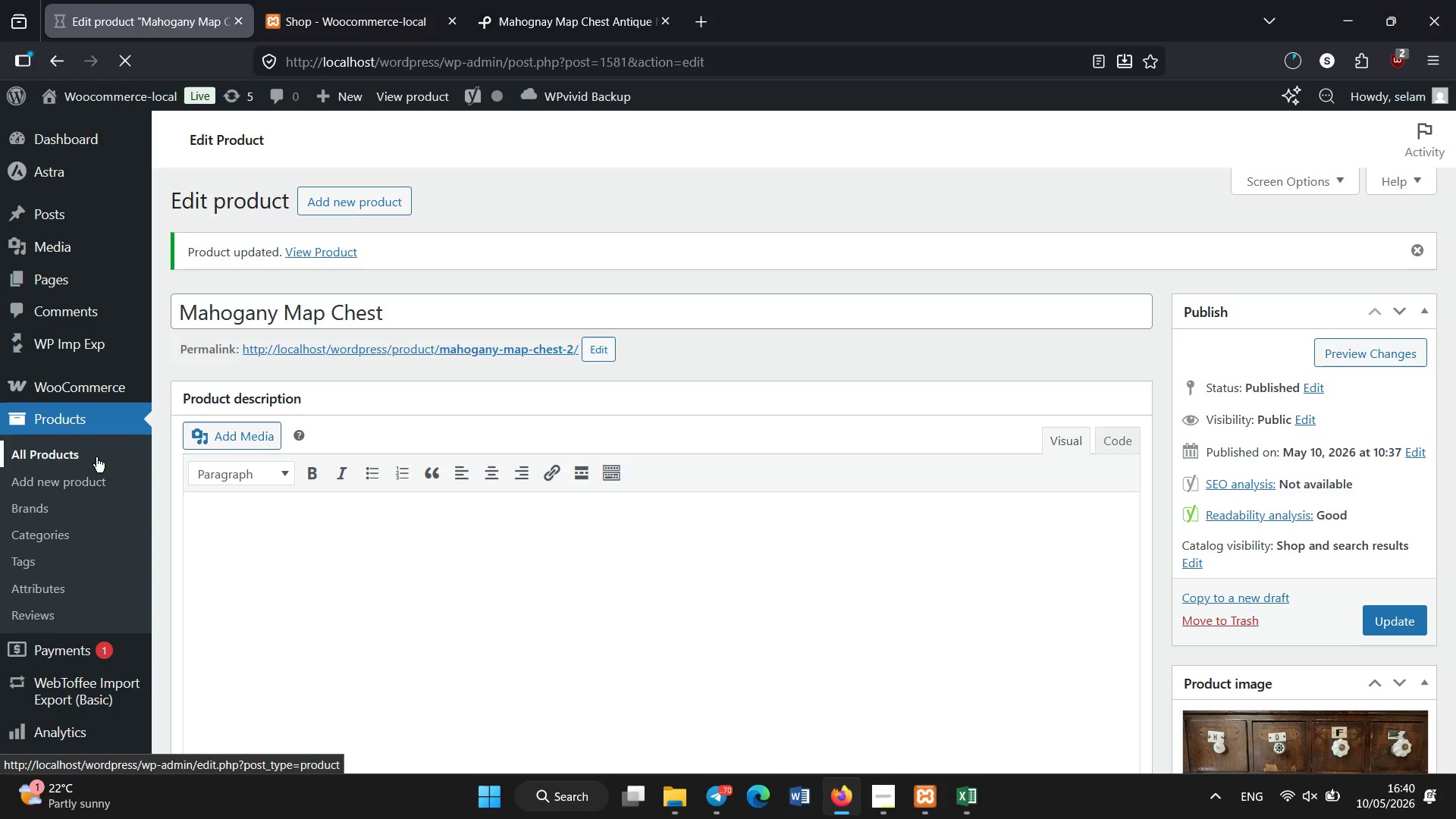 
scroll: coordinate [335, 499], scroll_direction: down, amount: 50.0
 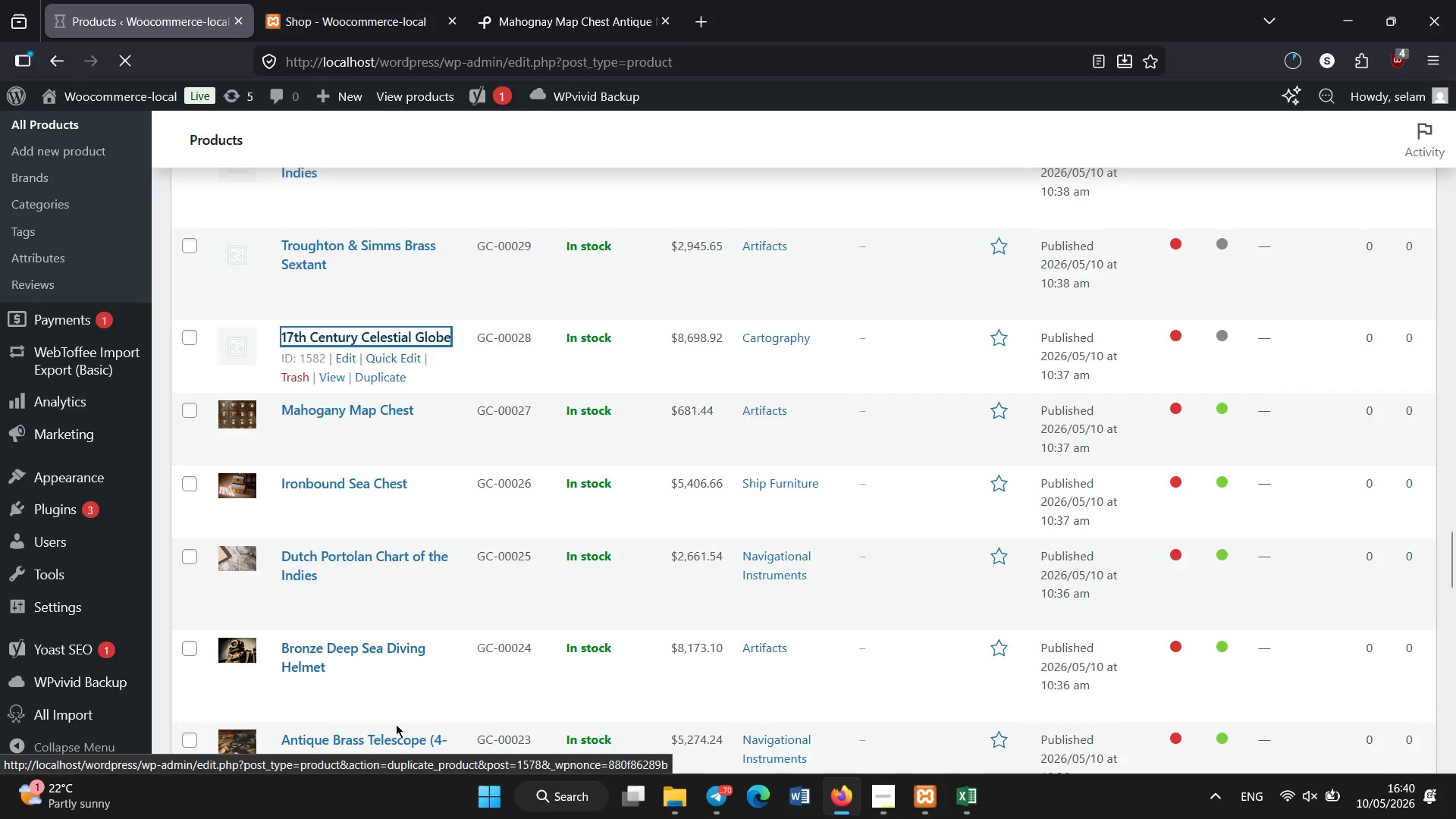 
wait(11.33)
 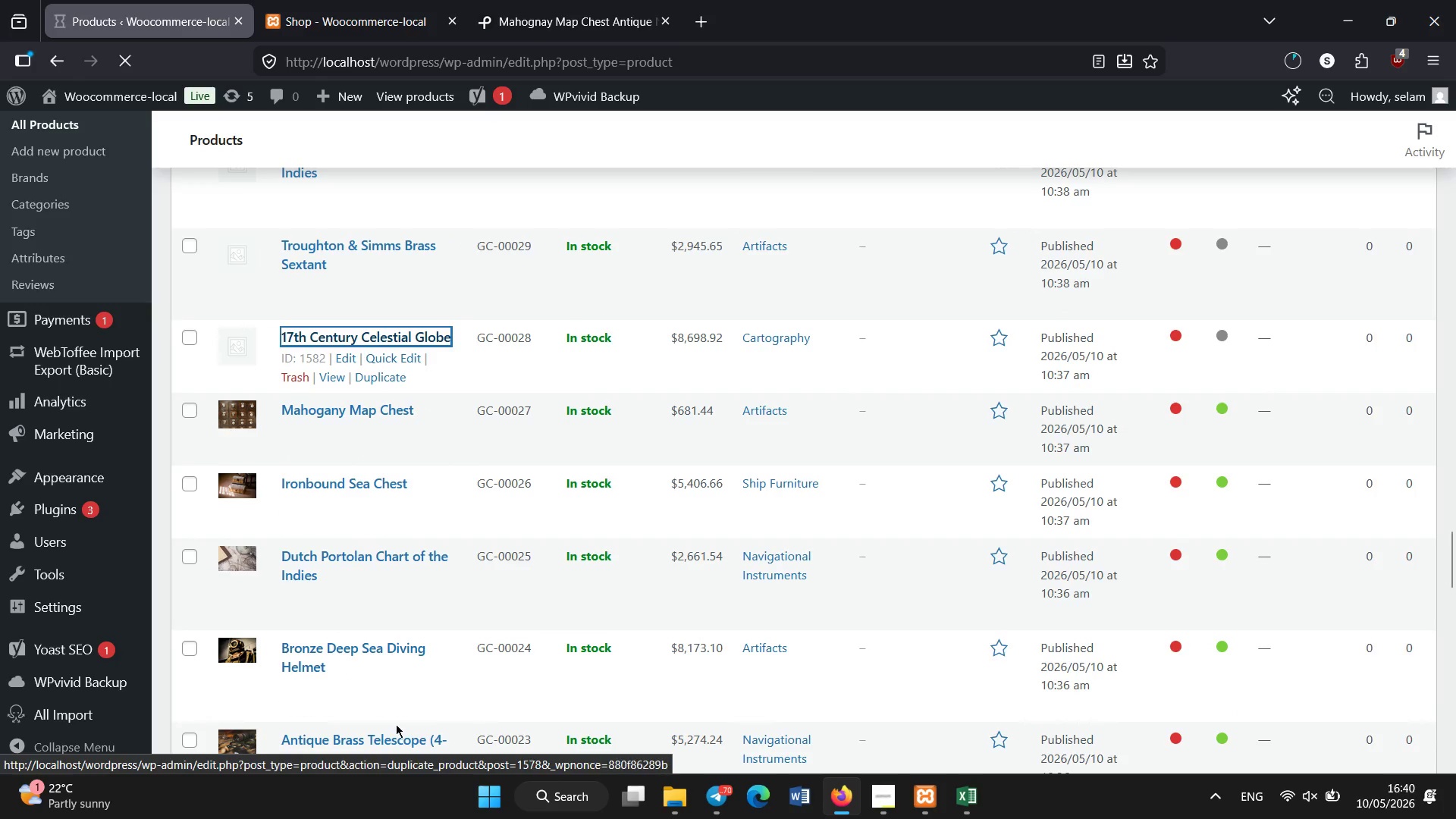 
scroll: coordinate [736, 607], scroll_direction: down, amount: 5.0
 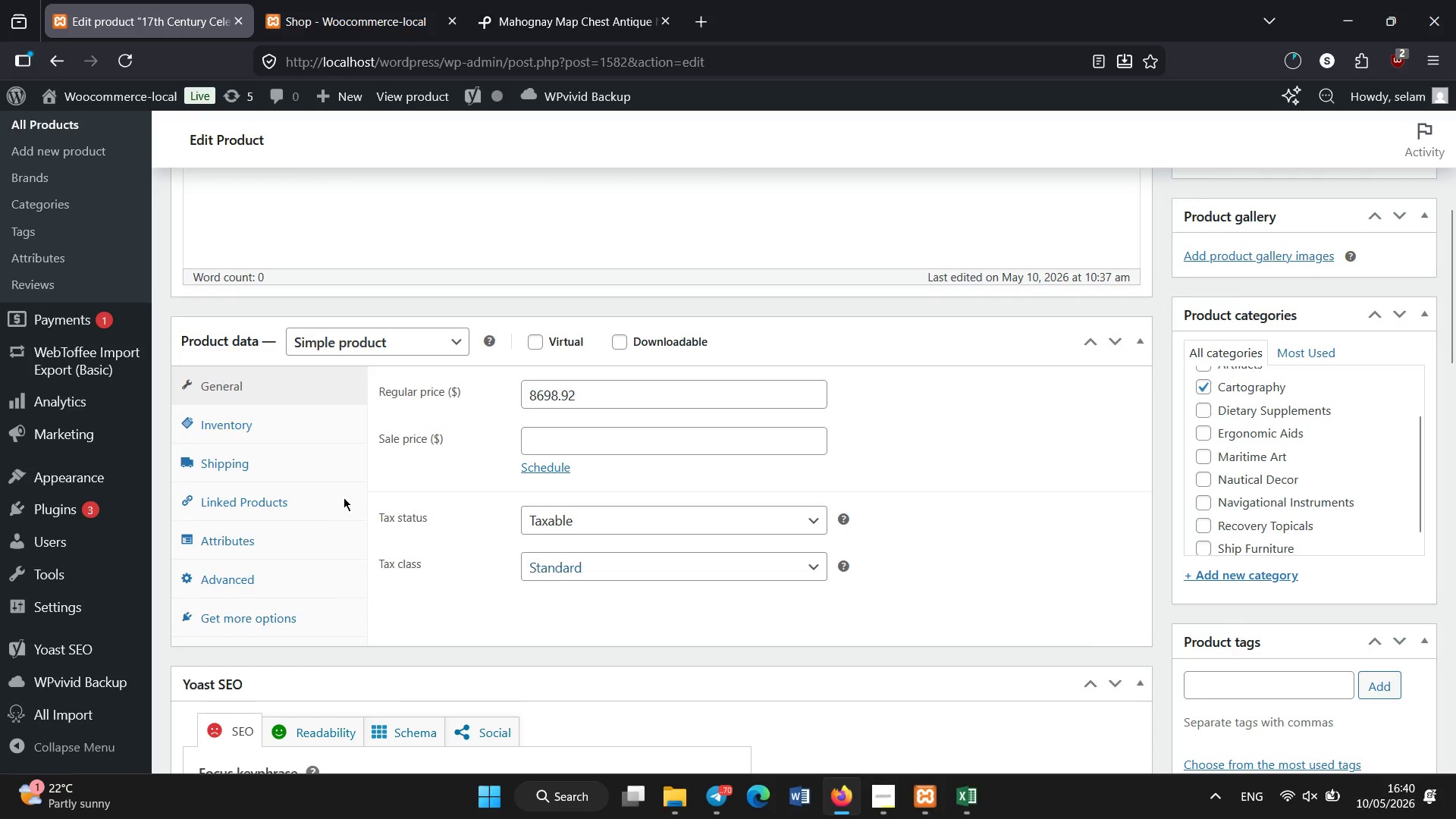 
left_click([275, 498])
 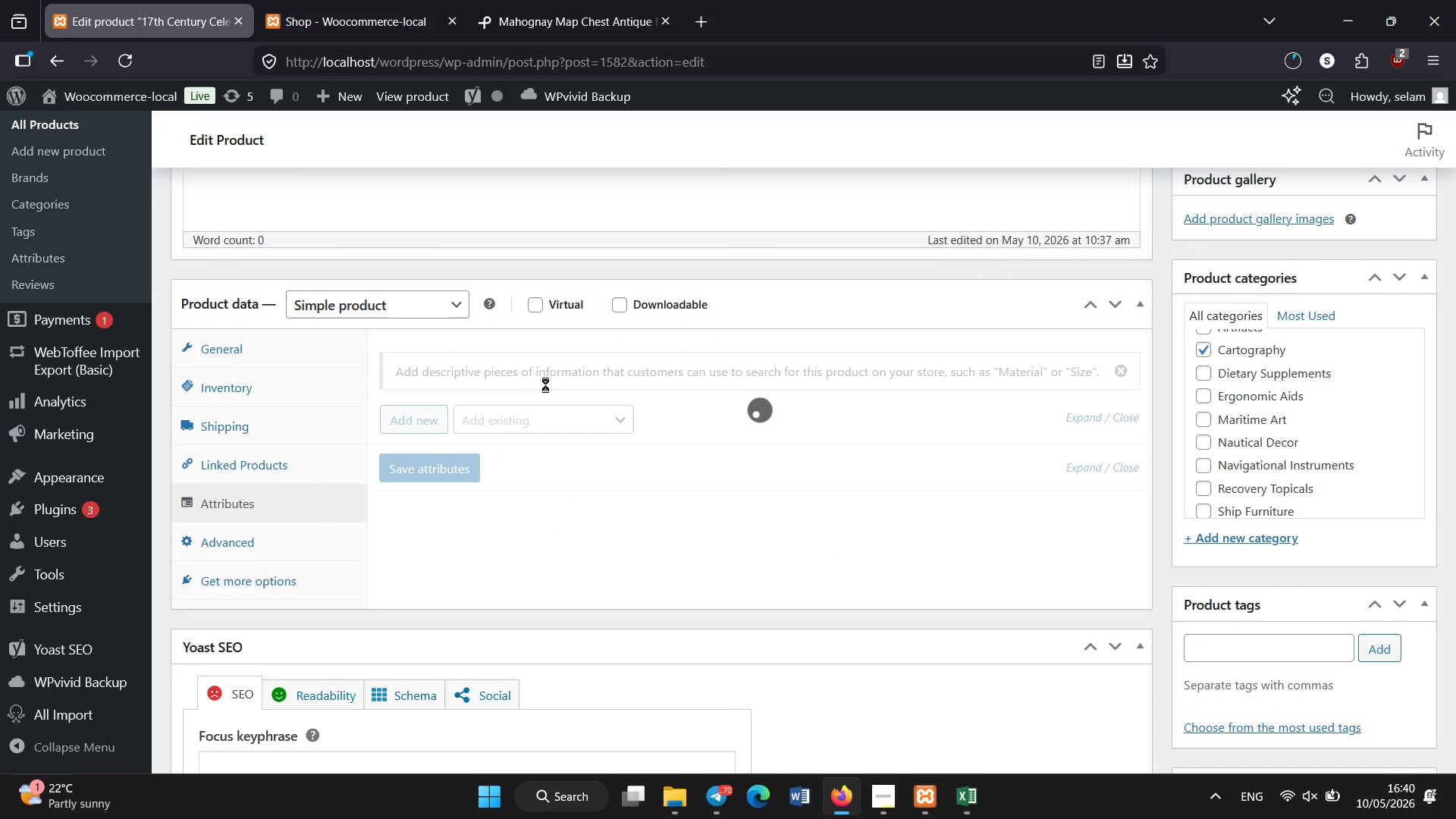 
scroll: coordinate [286, 490], scroll_direction: none, amount: 0.0
 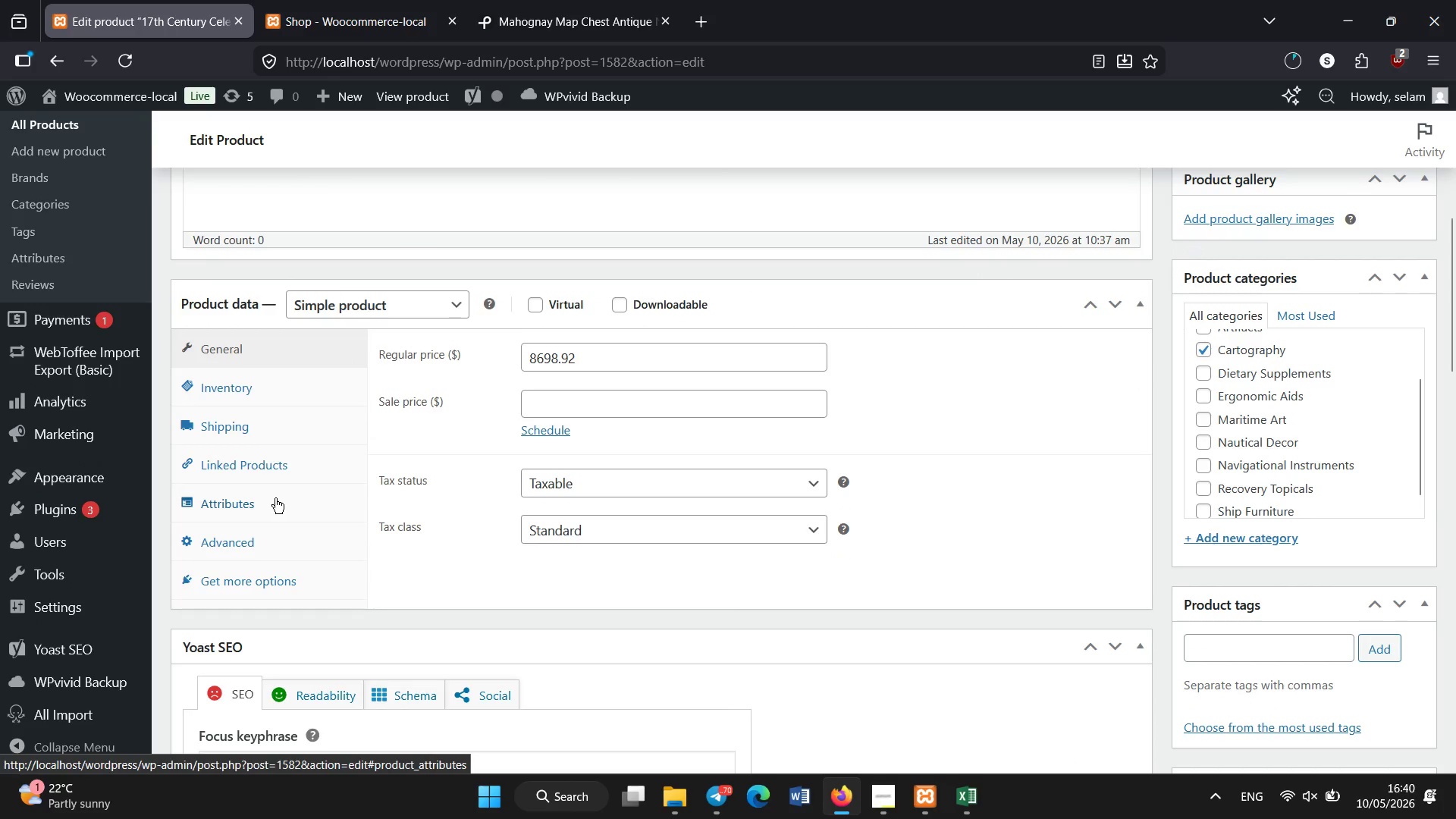 
wait(9.7)
 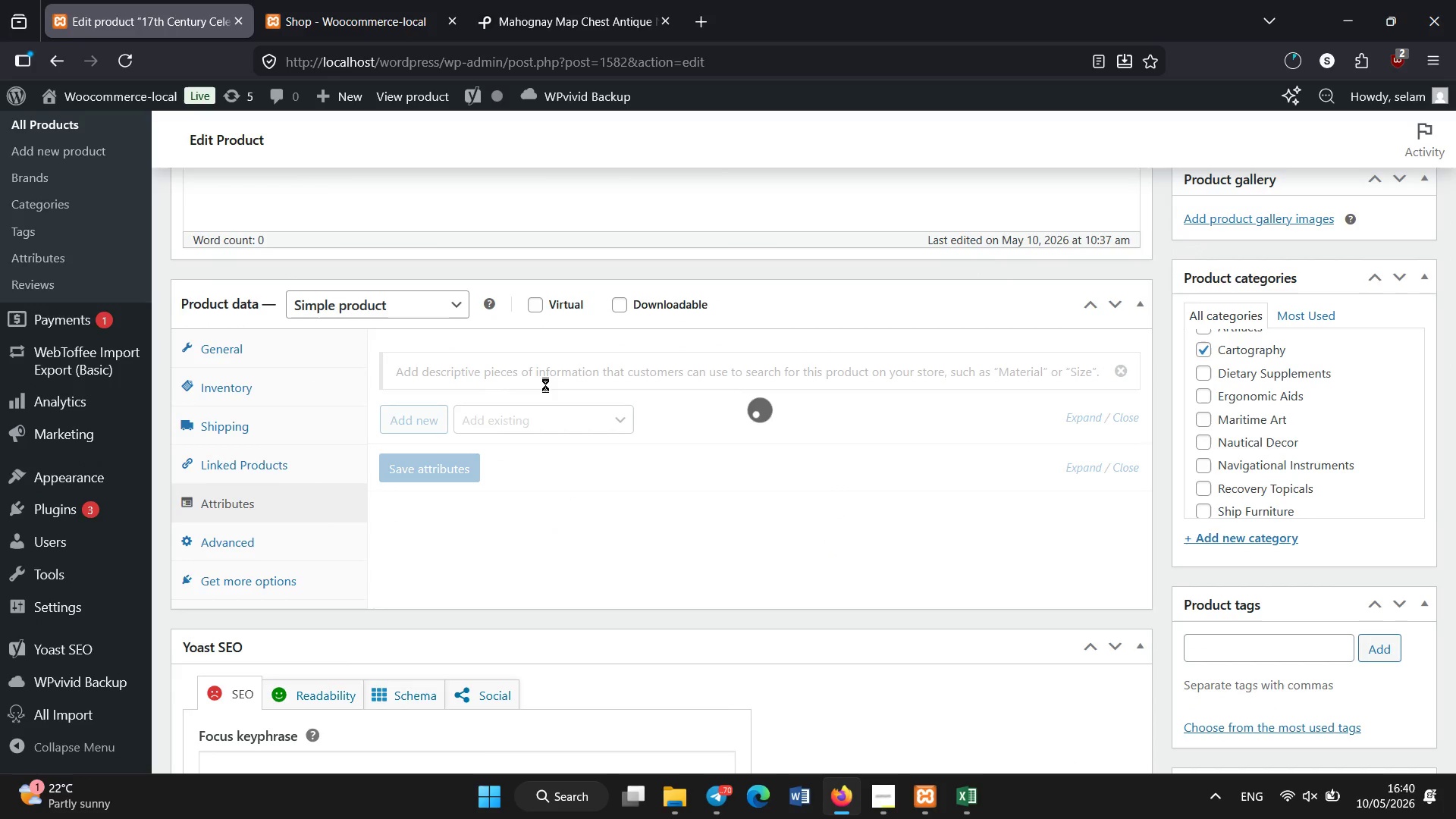 
left_click([563, 417])
 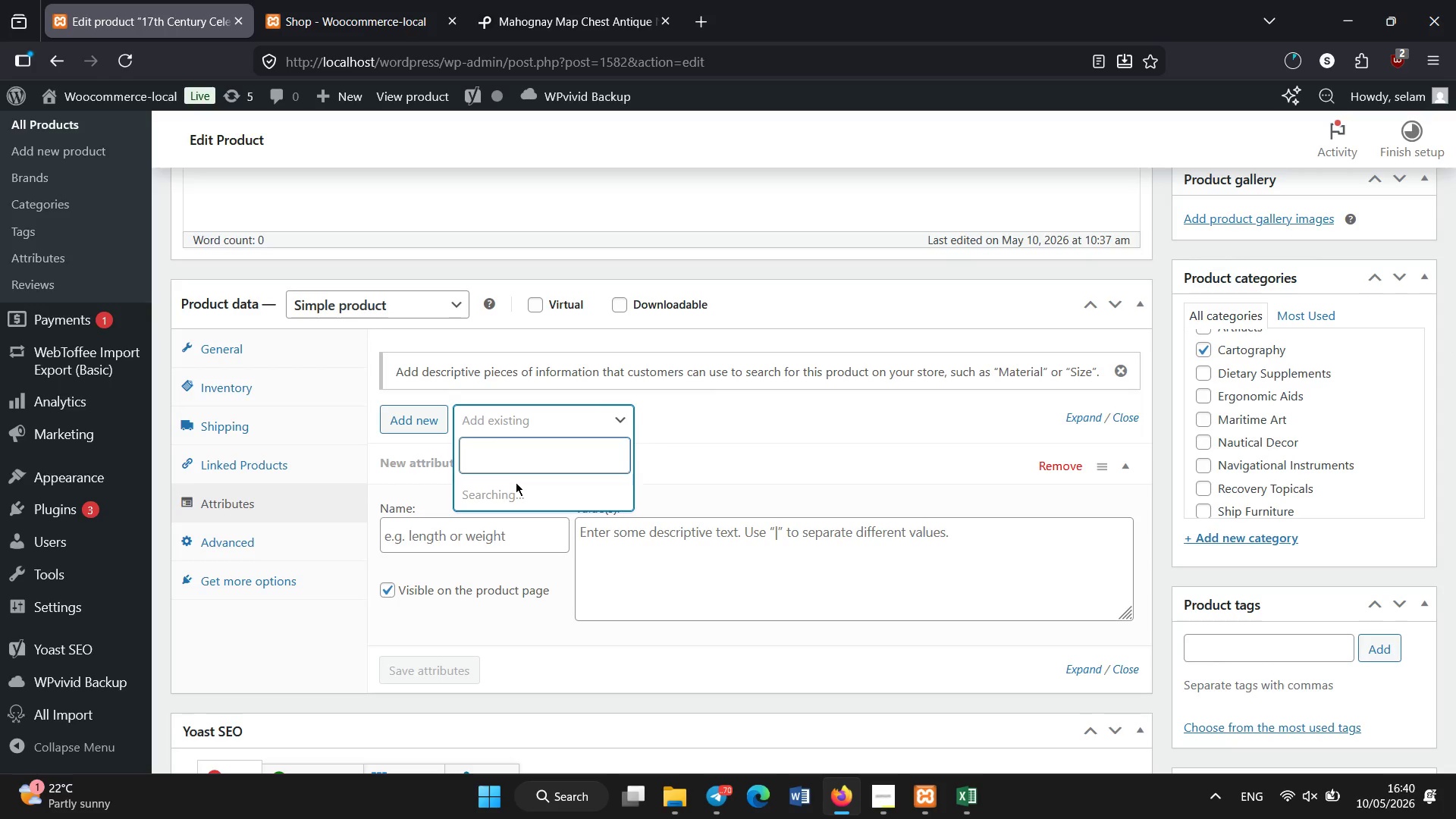 
wait(6.98)
 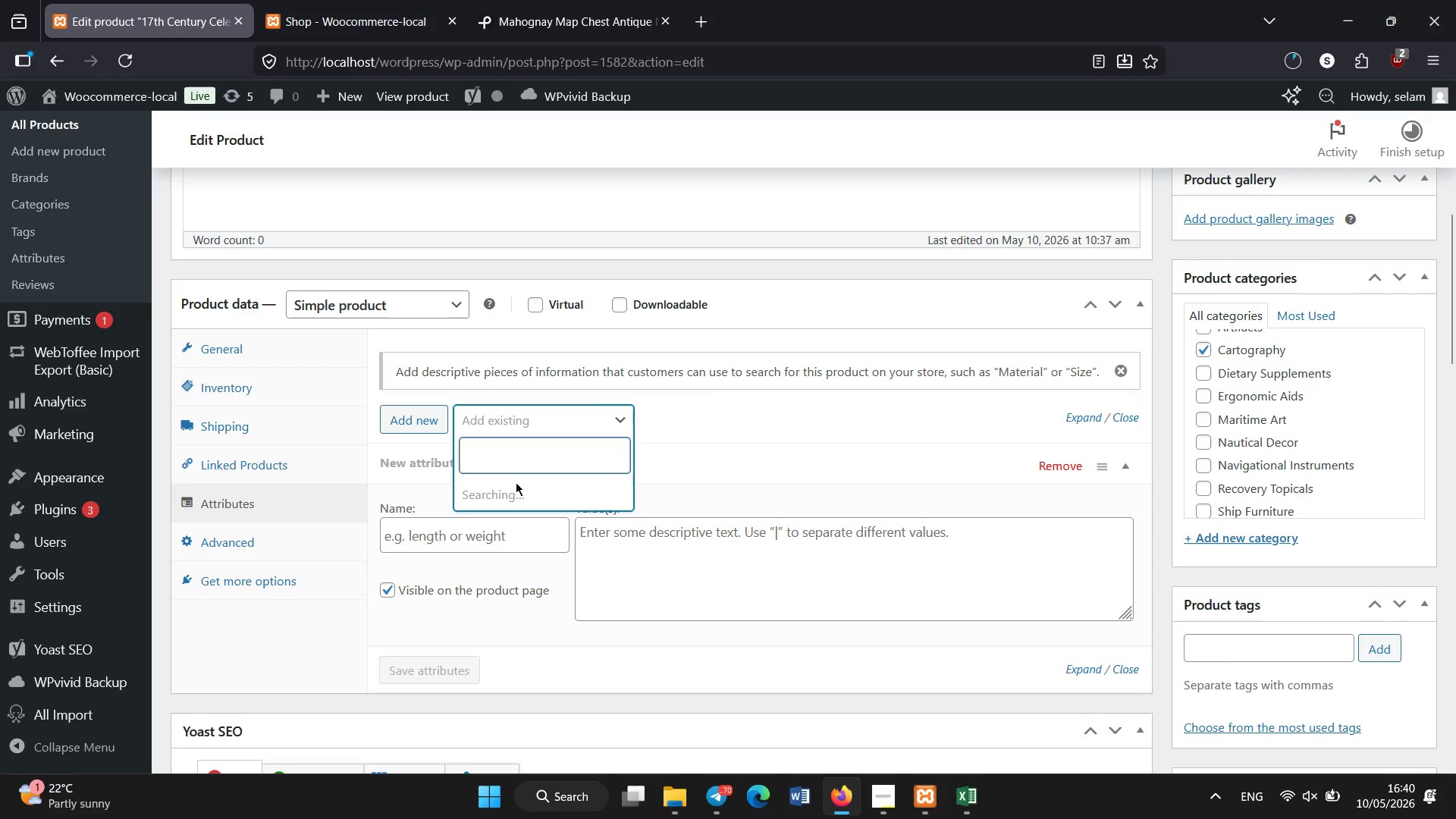 
left_click([482, 524])
 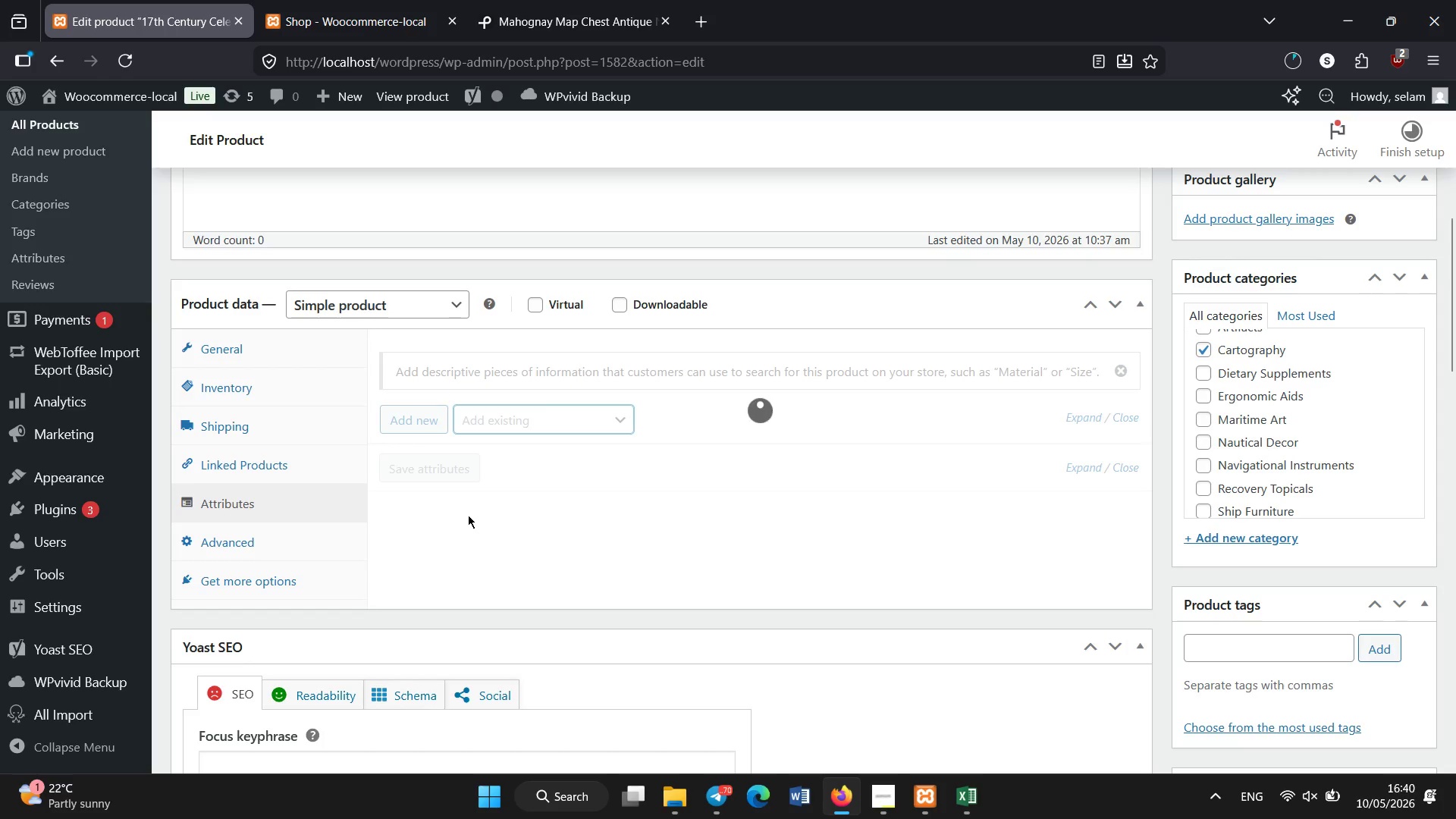 
wait(5.48)
 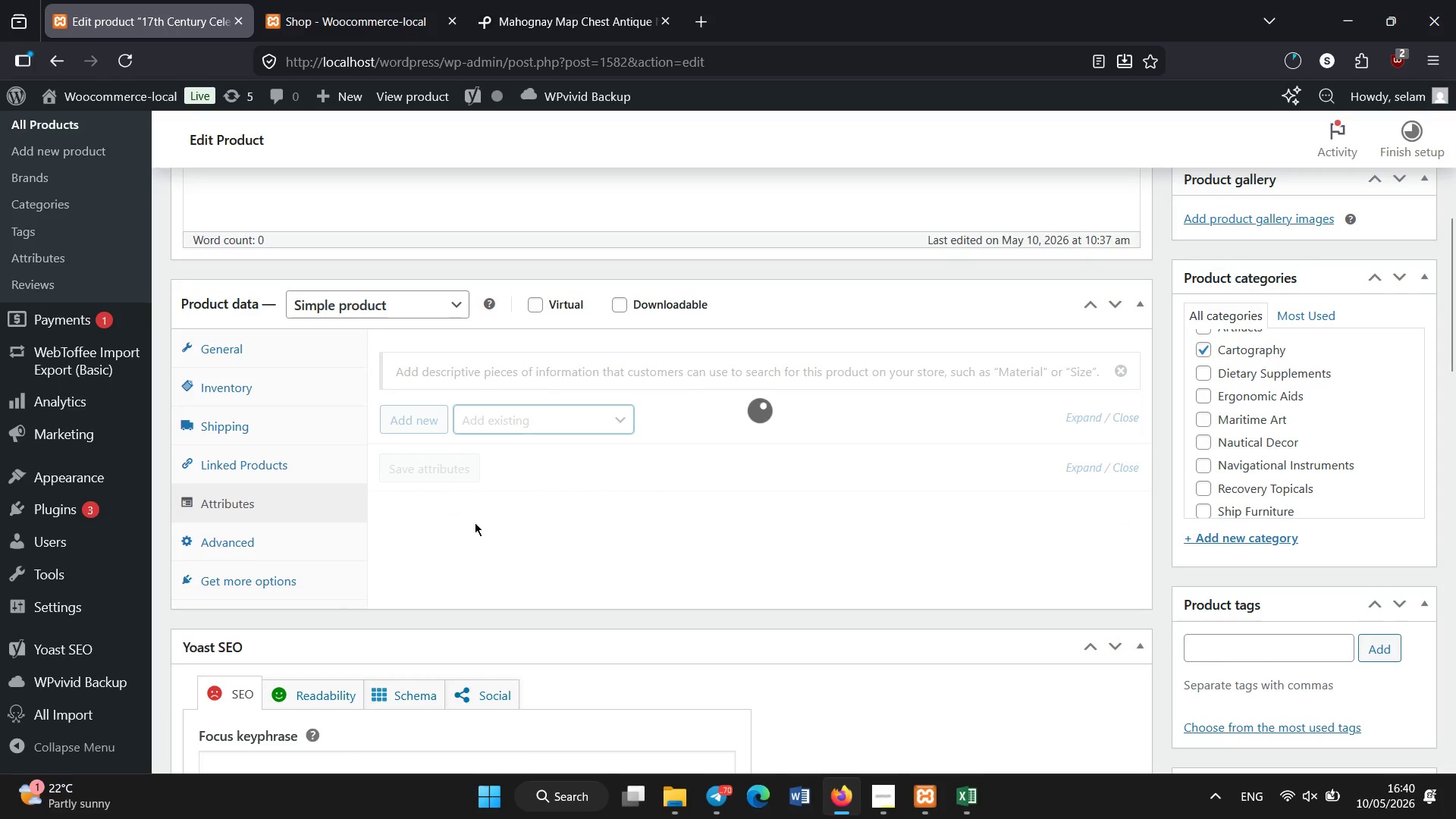 
left_click([484, 419])
 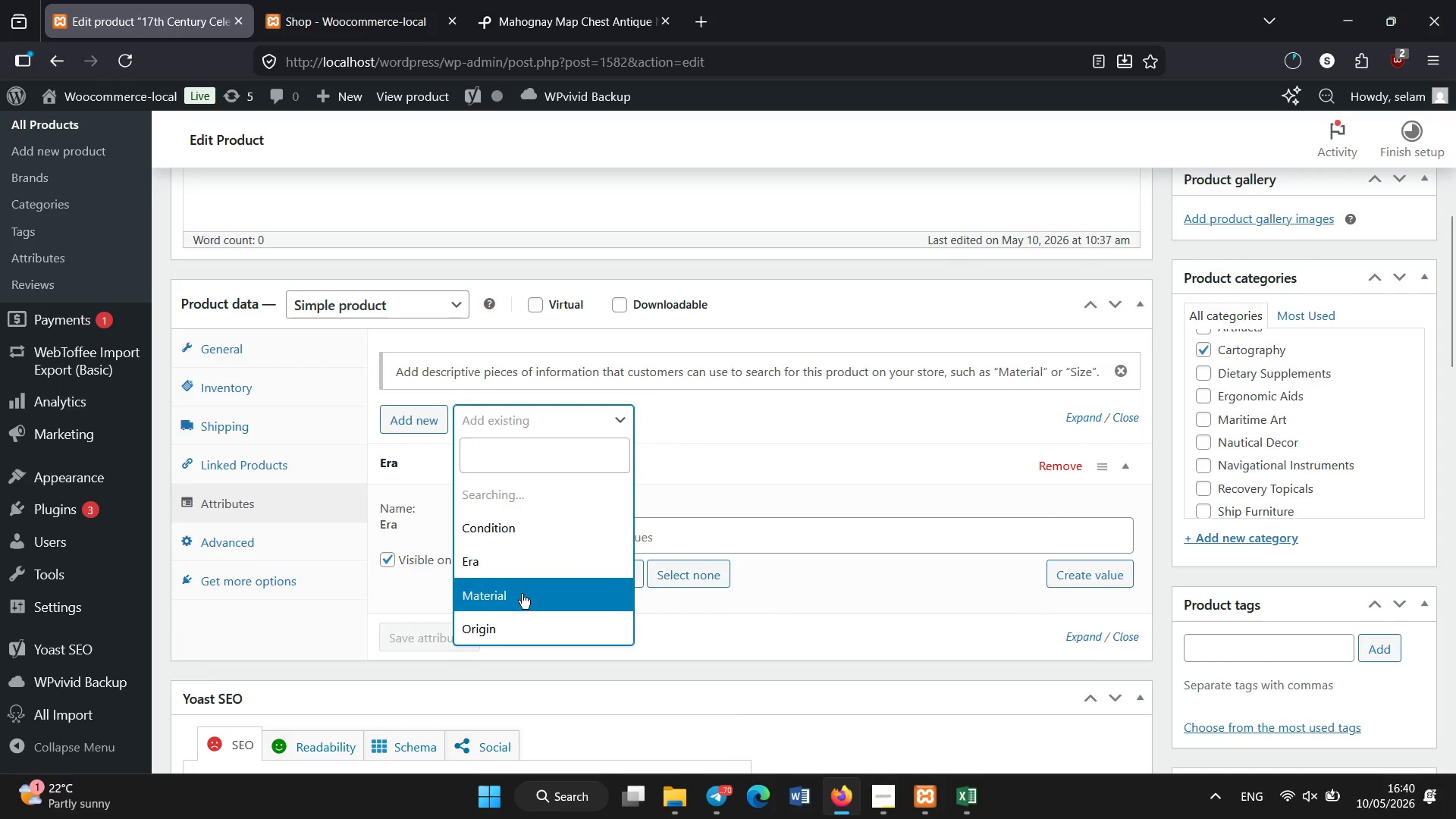 
left_click([507, 604])
 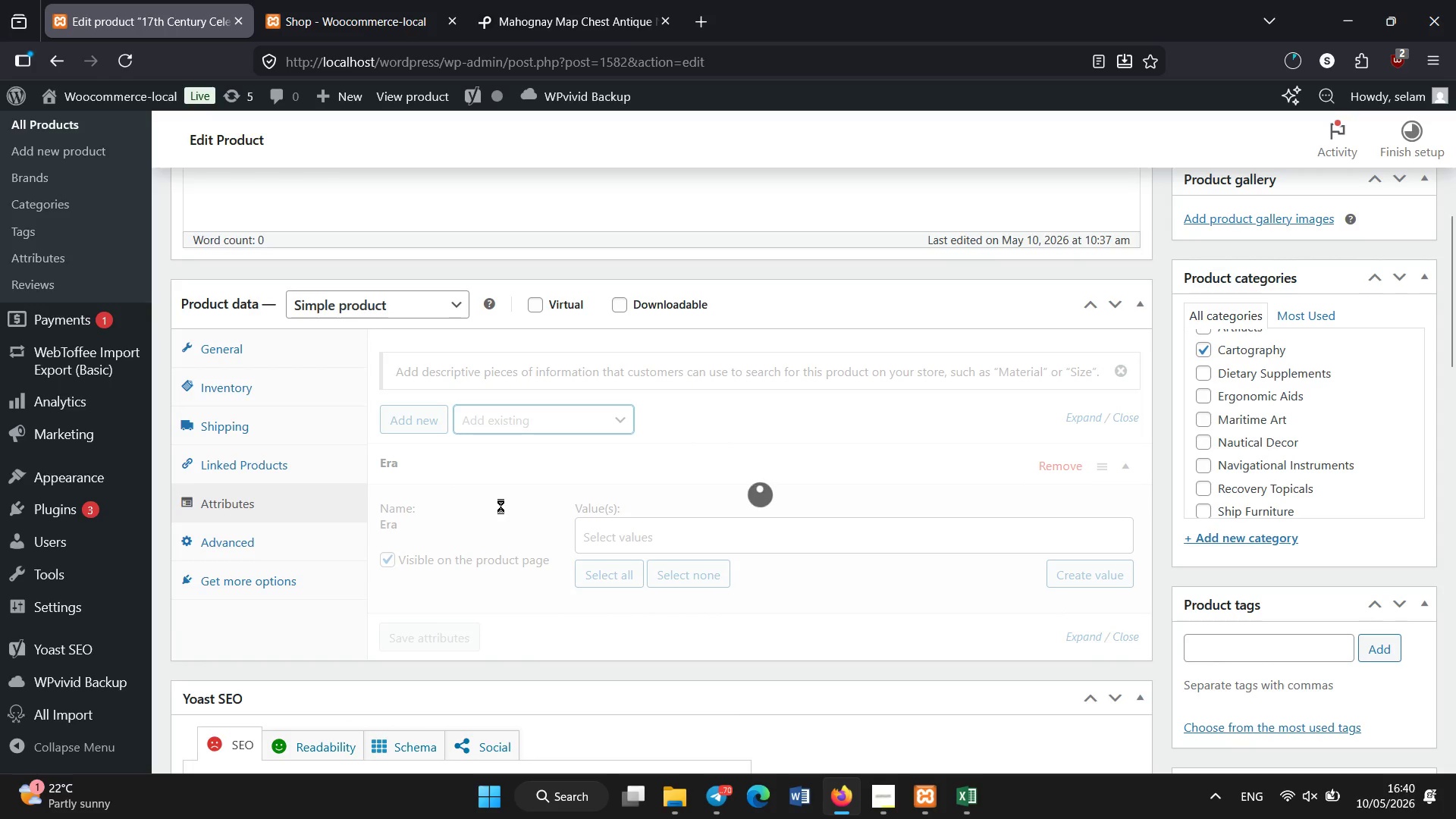 
wait(5.39)
 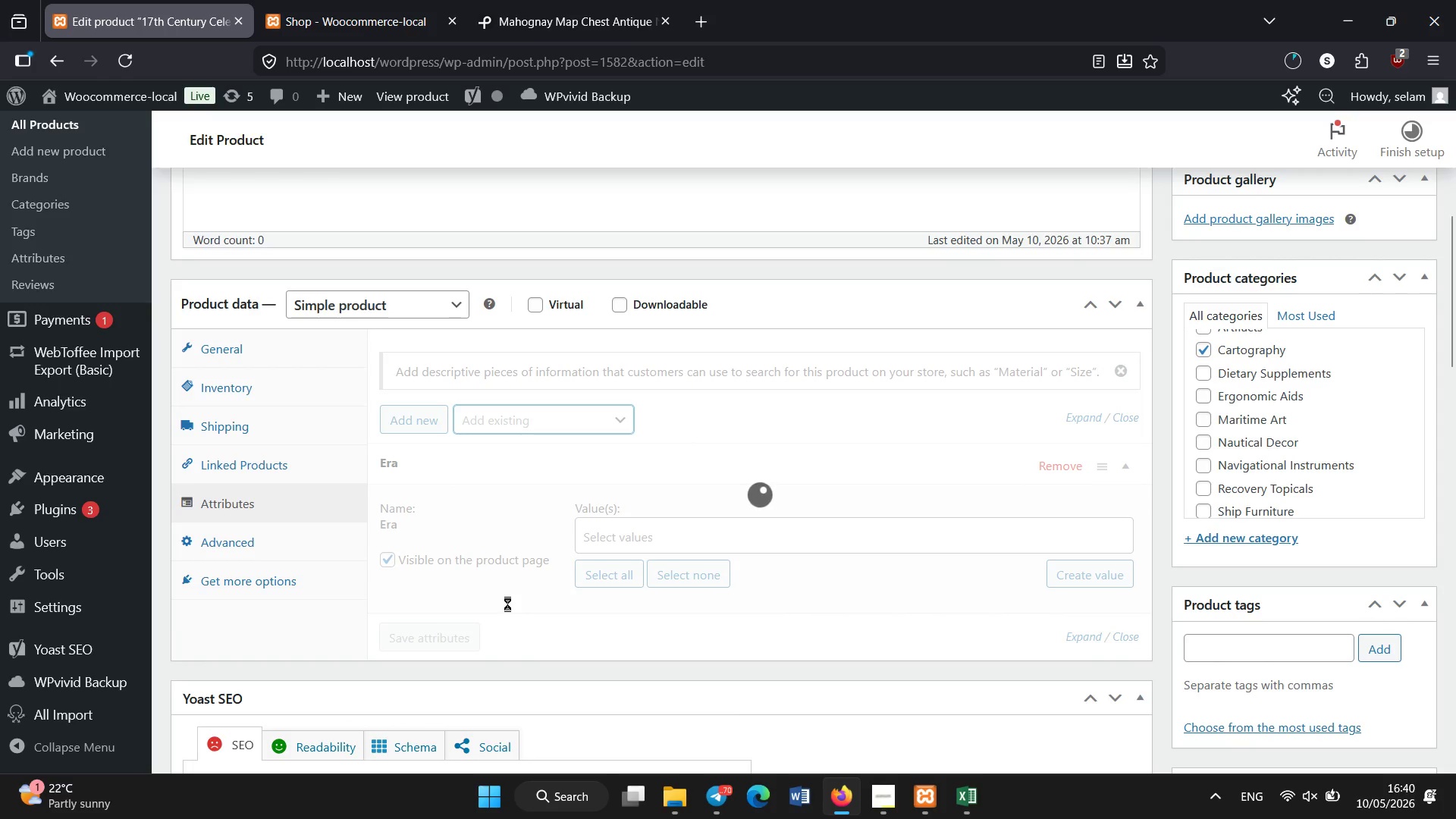 
left_click([507, 416])
 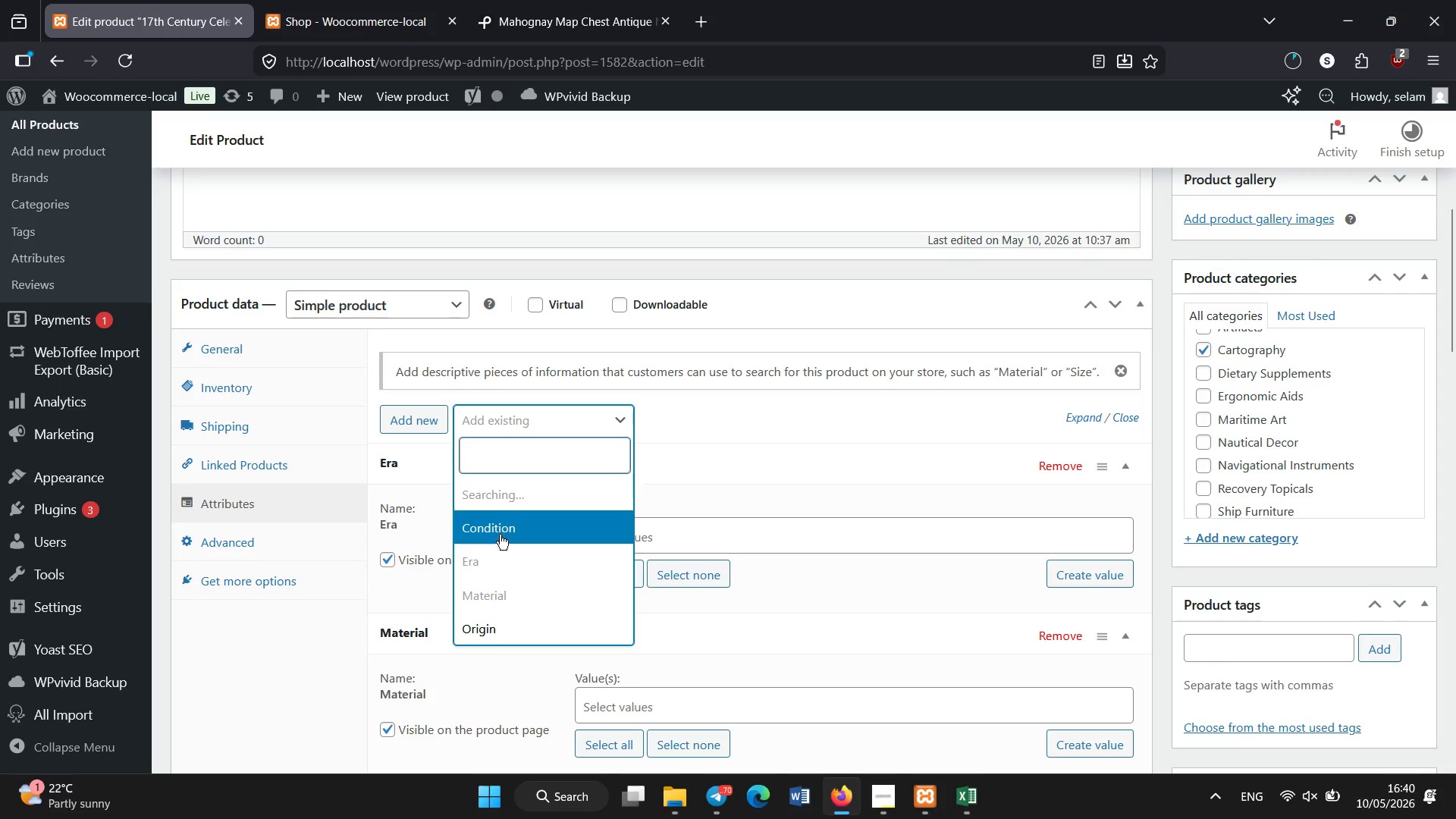 
left_click([500, 535])
 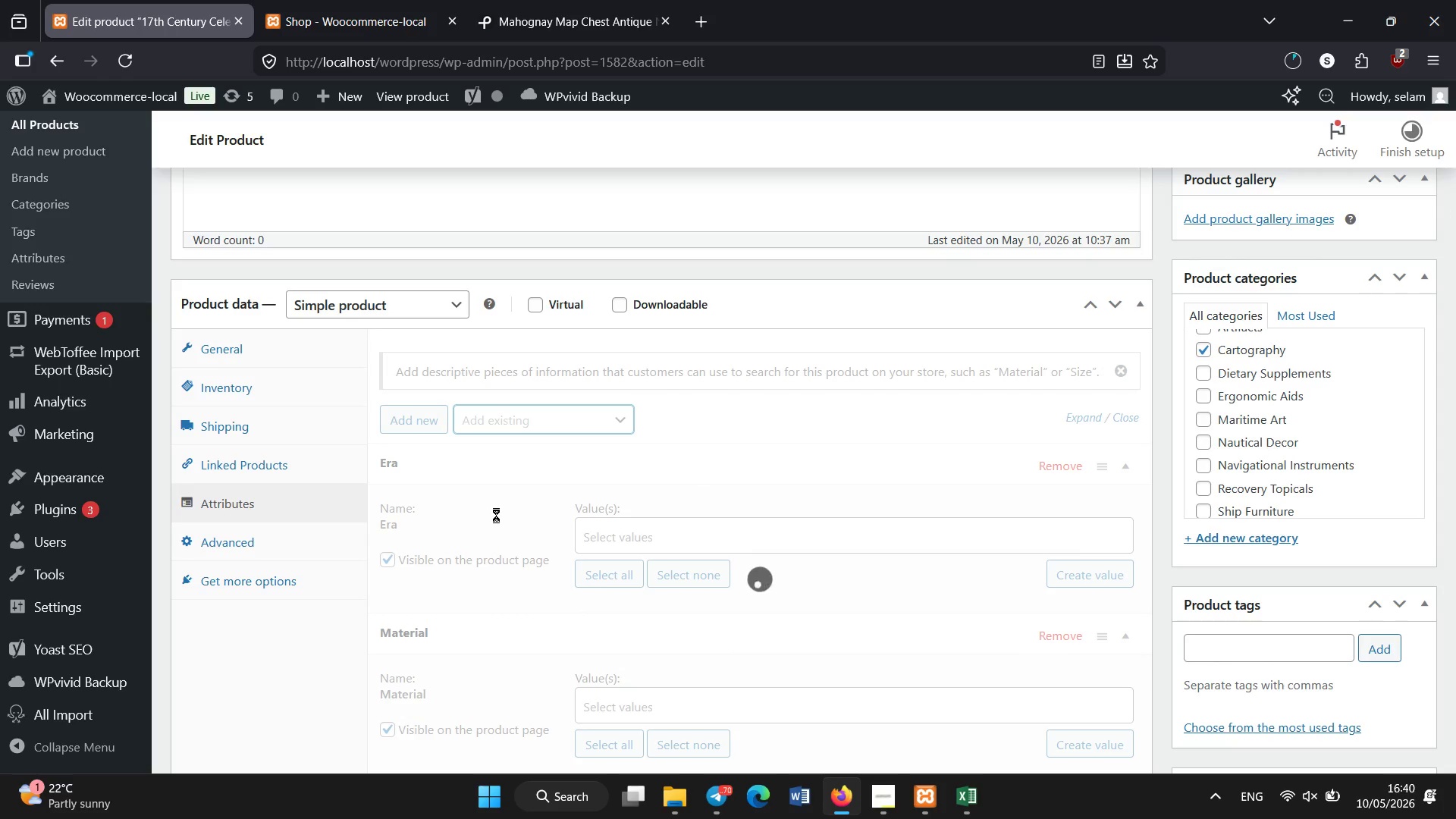 
left_click([512, 409])
 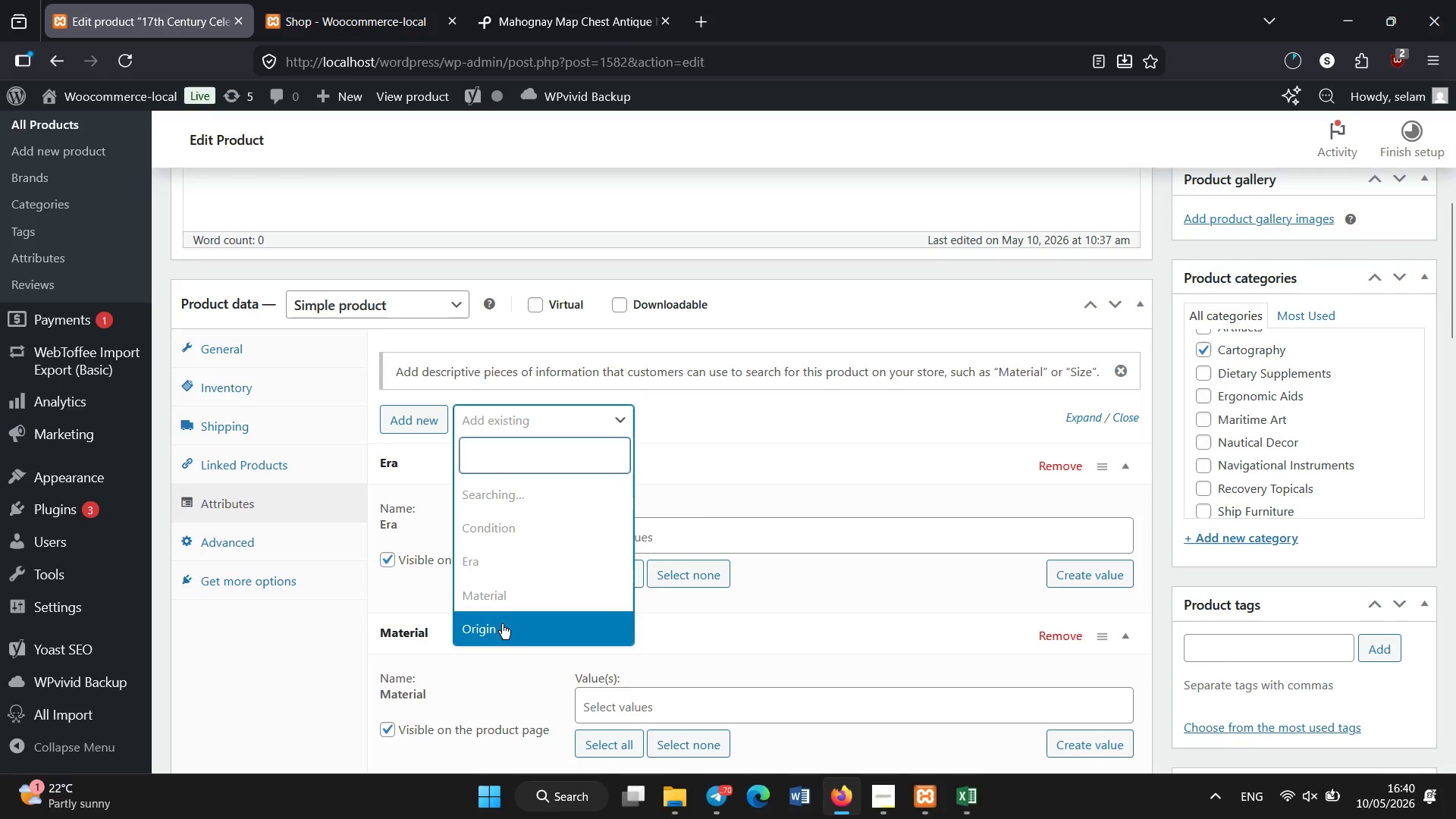 
left_click([502, 624])
 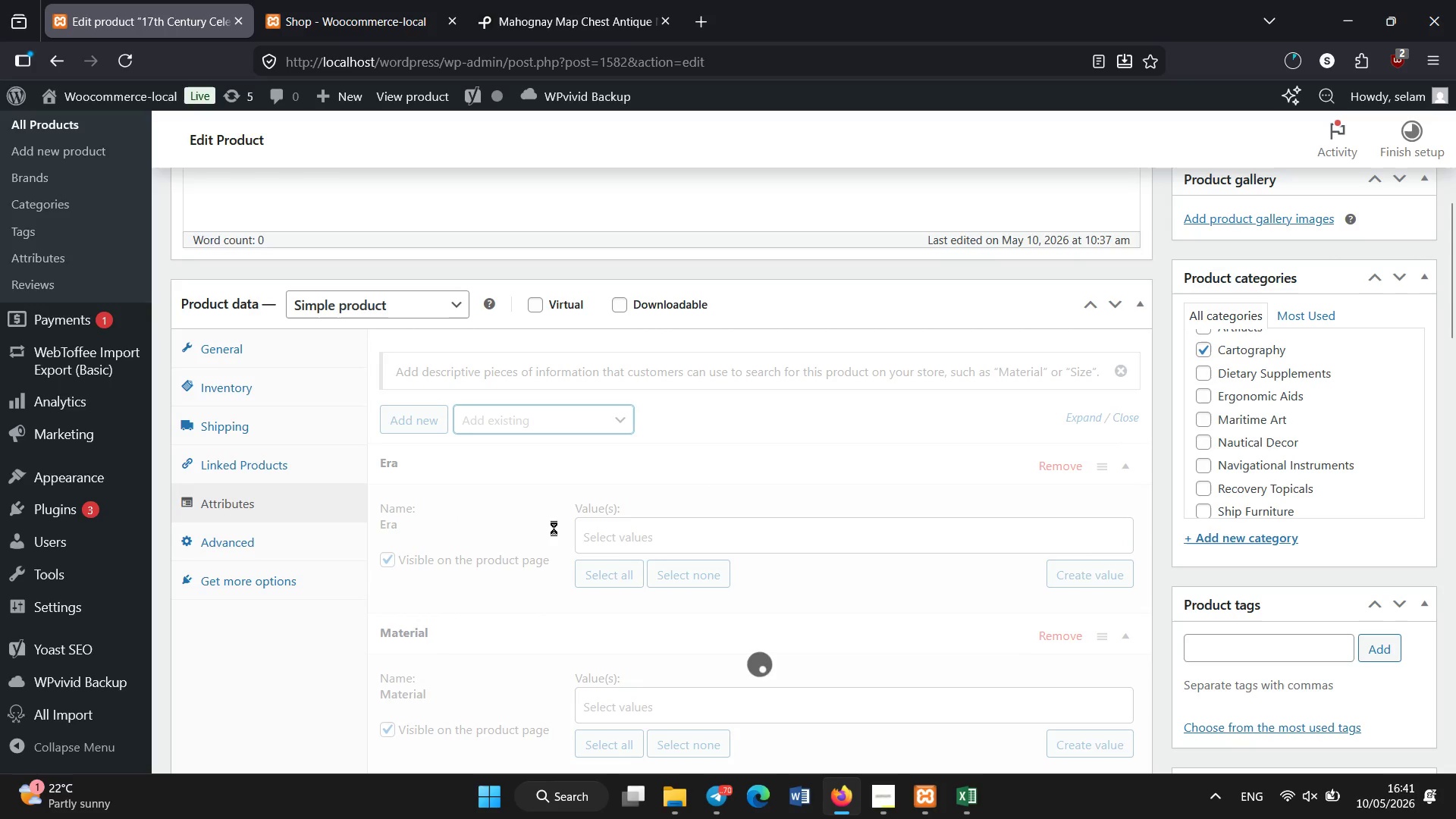 
scroll: coordinate [682, 522], scroll_direction: down, amount: 2.0
 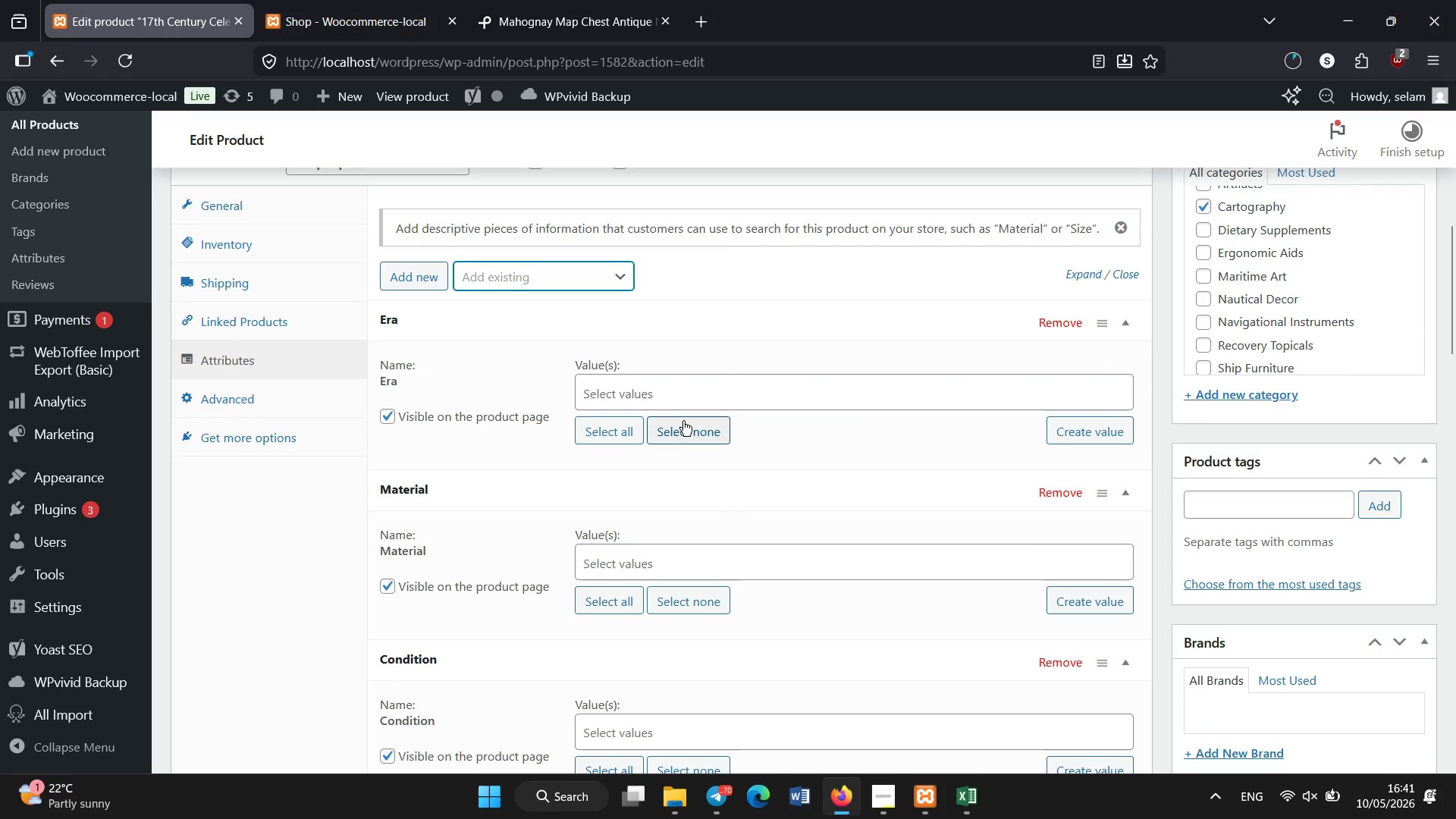 
mouse_move([667, 425])
 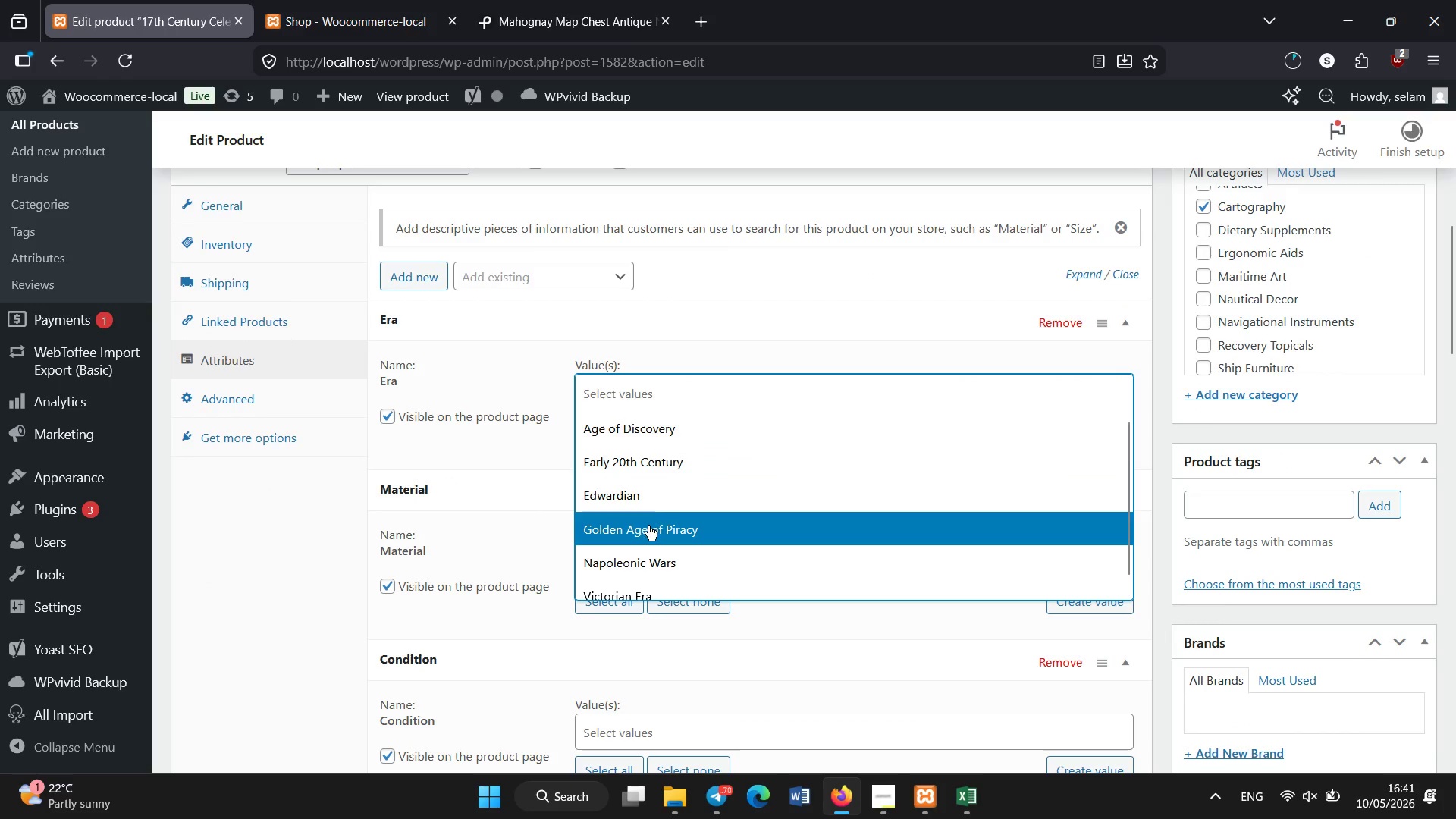 
left_click([648, 526])
 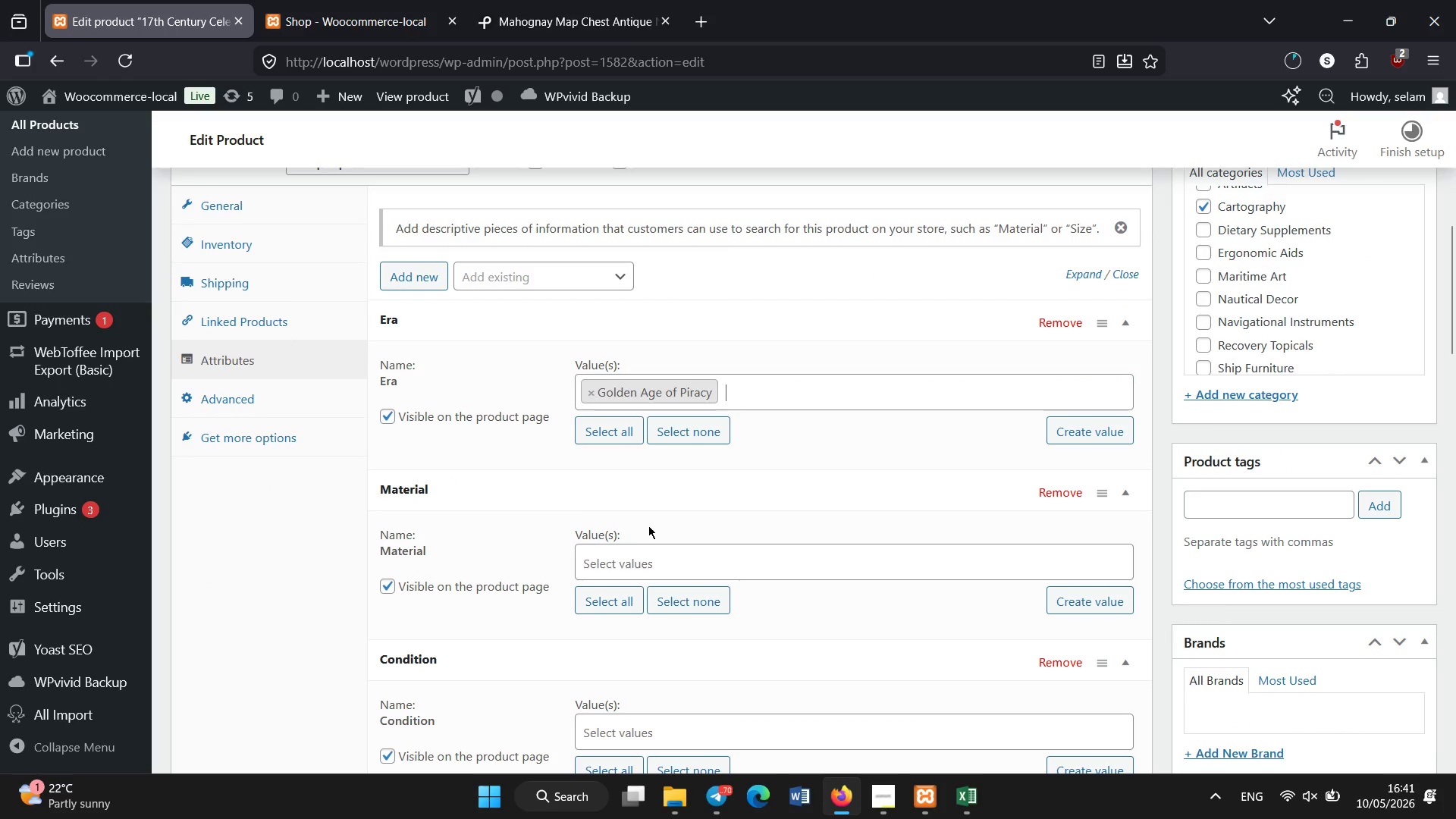 
scroll: coordinate [648, 526], scroll_direction: none, amount: 0.0
 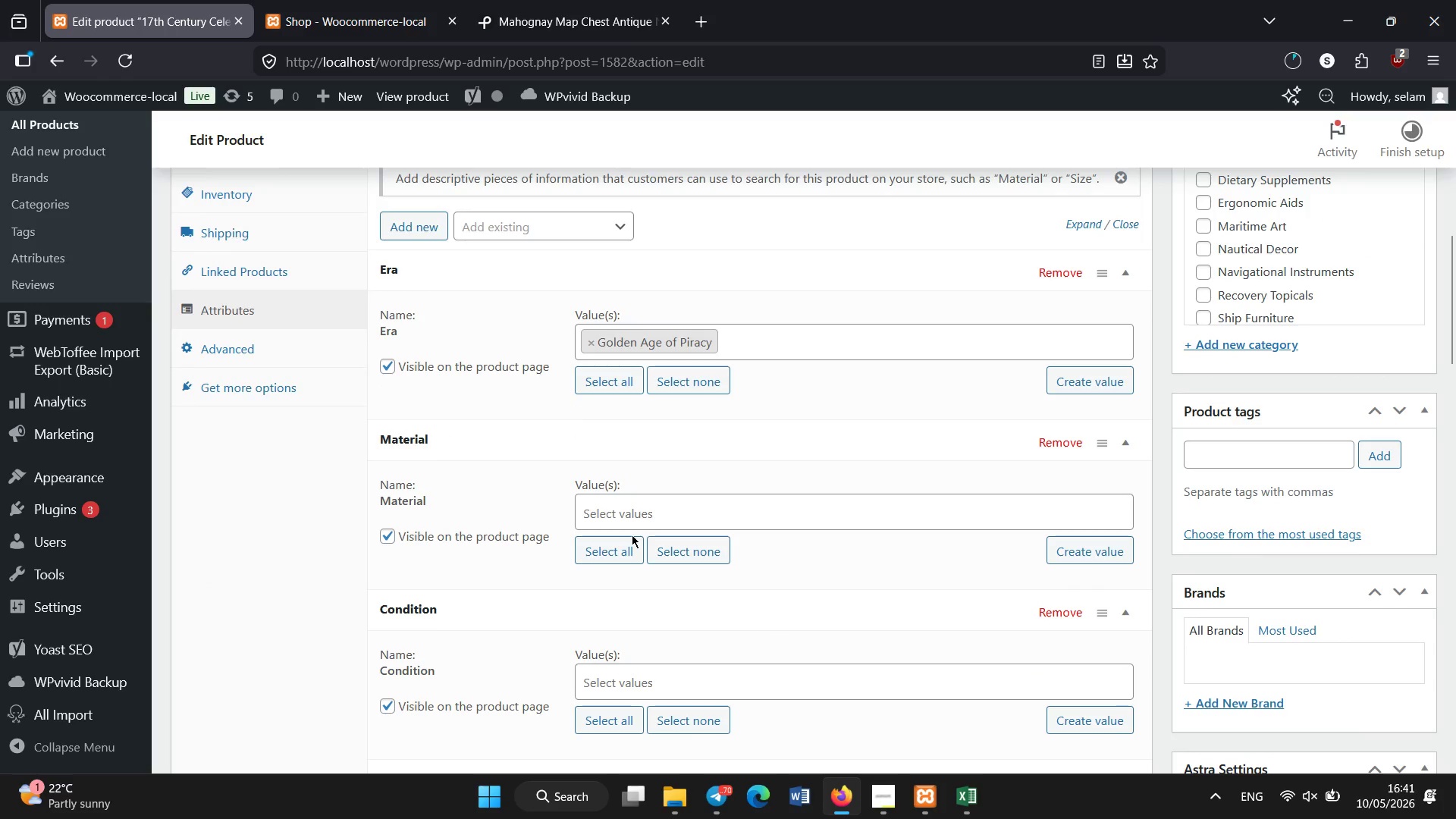 
double_click([624, 522])
 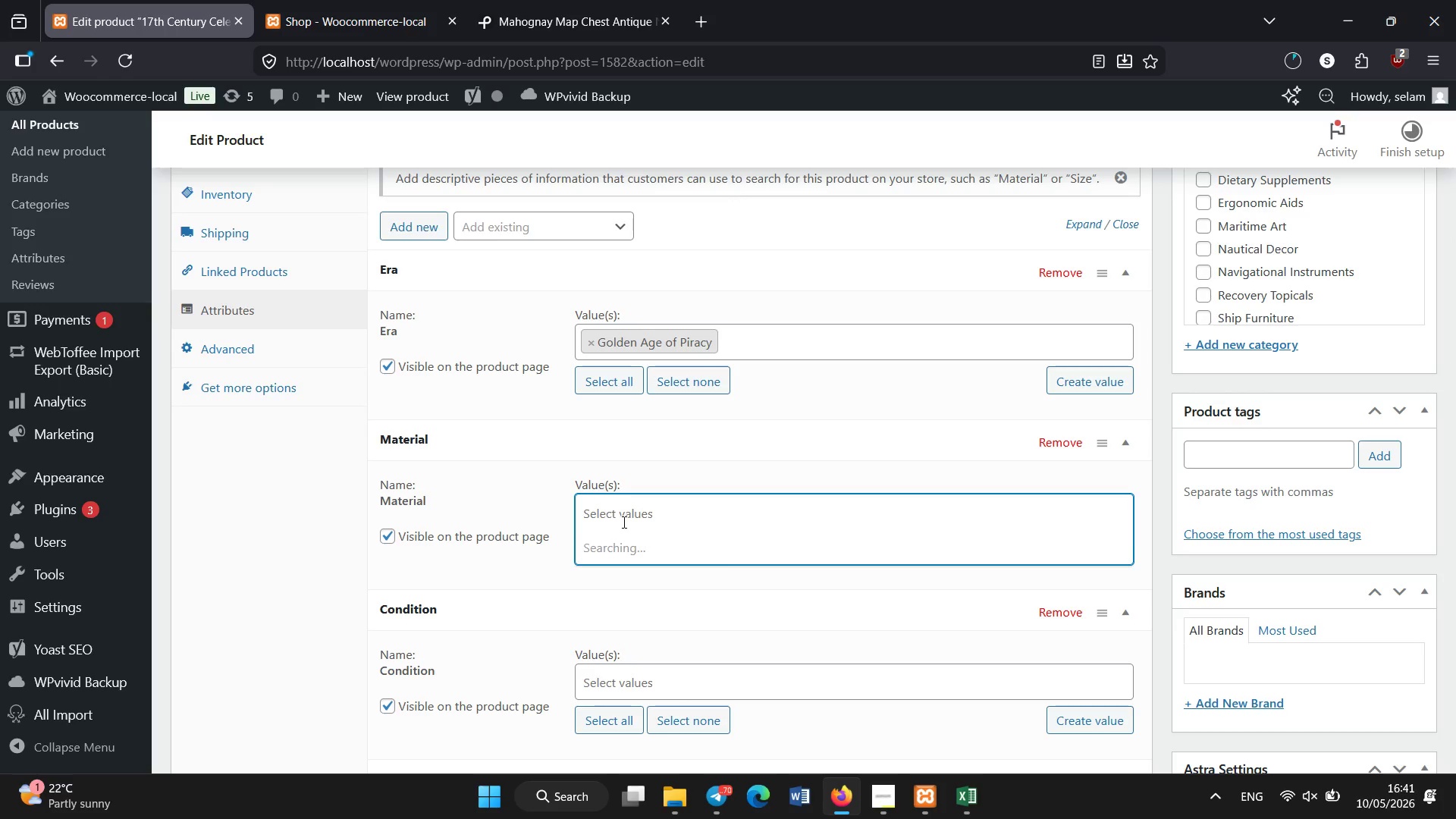 
wait(7.14)
 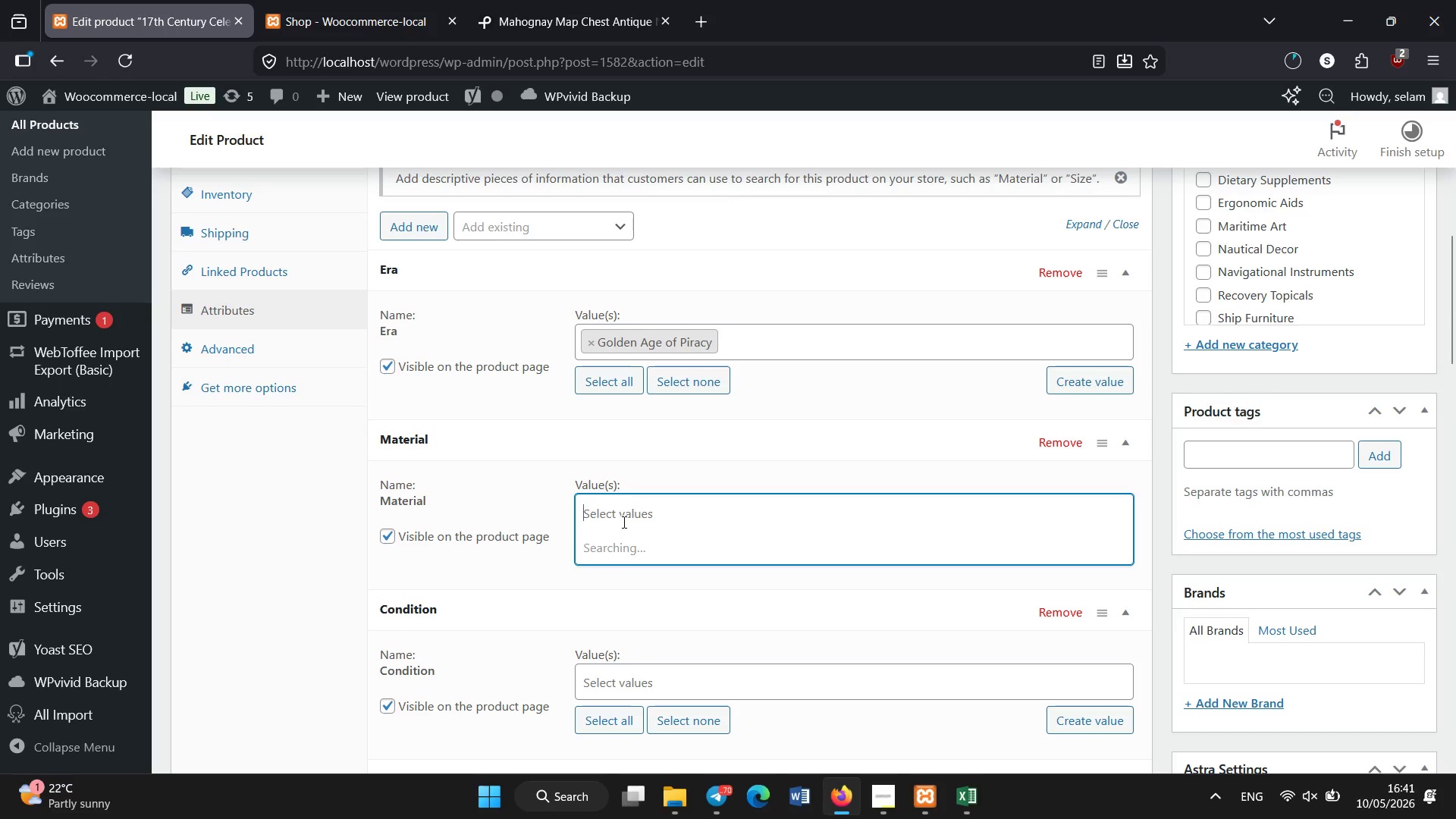 
left_click([624, 582])
 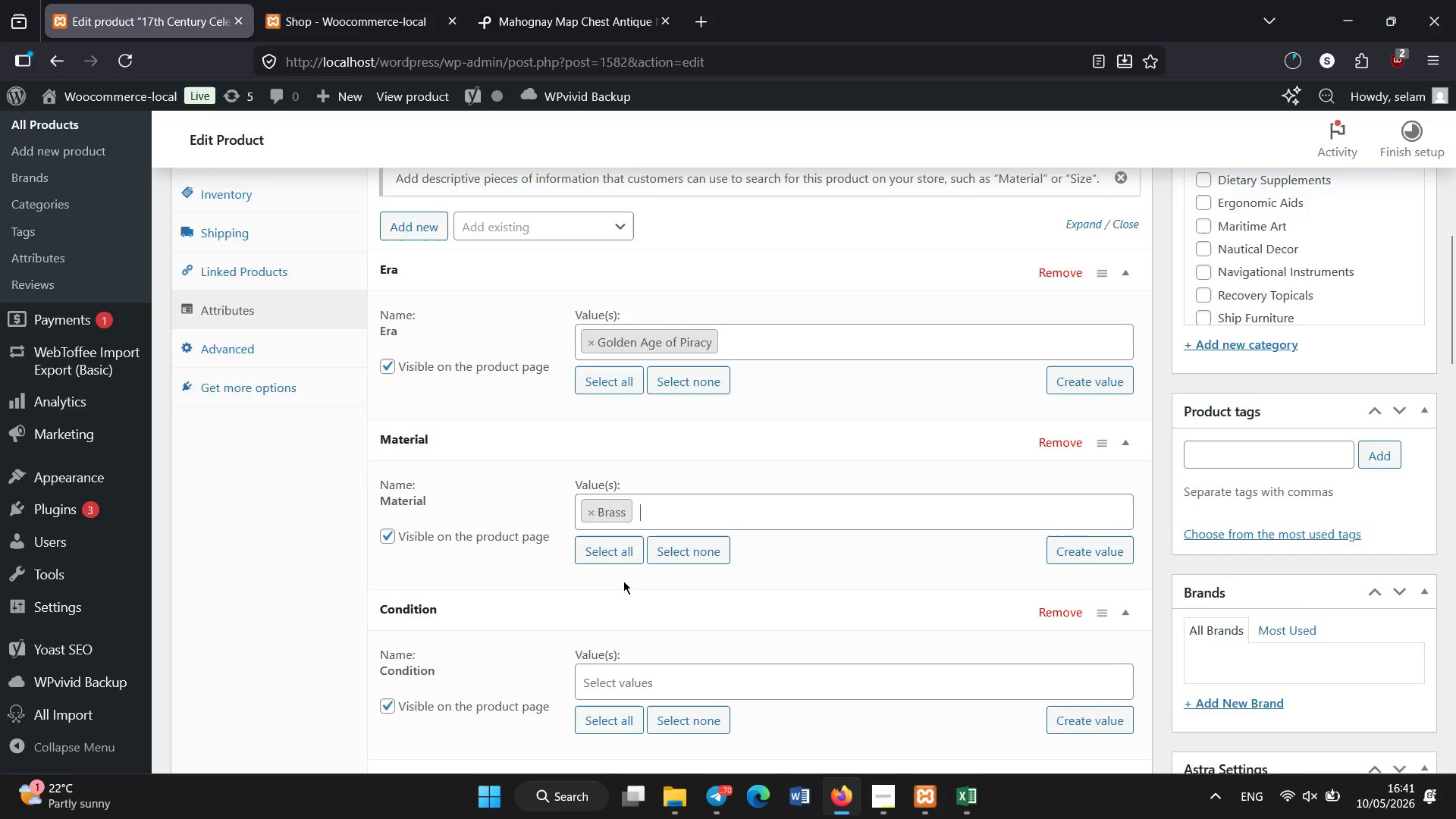 
scroll: coordinate [619, 576], scroll_direction: down, amount: 2.0
 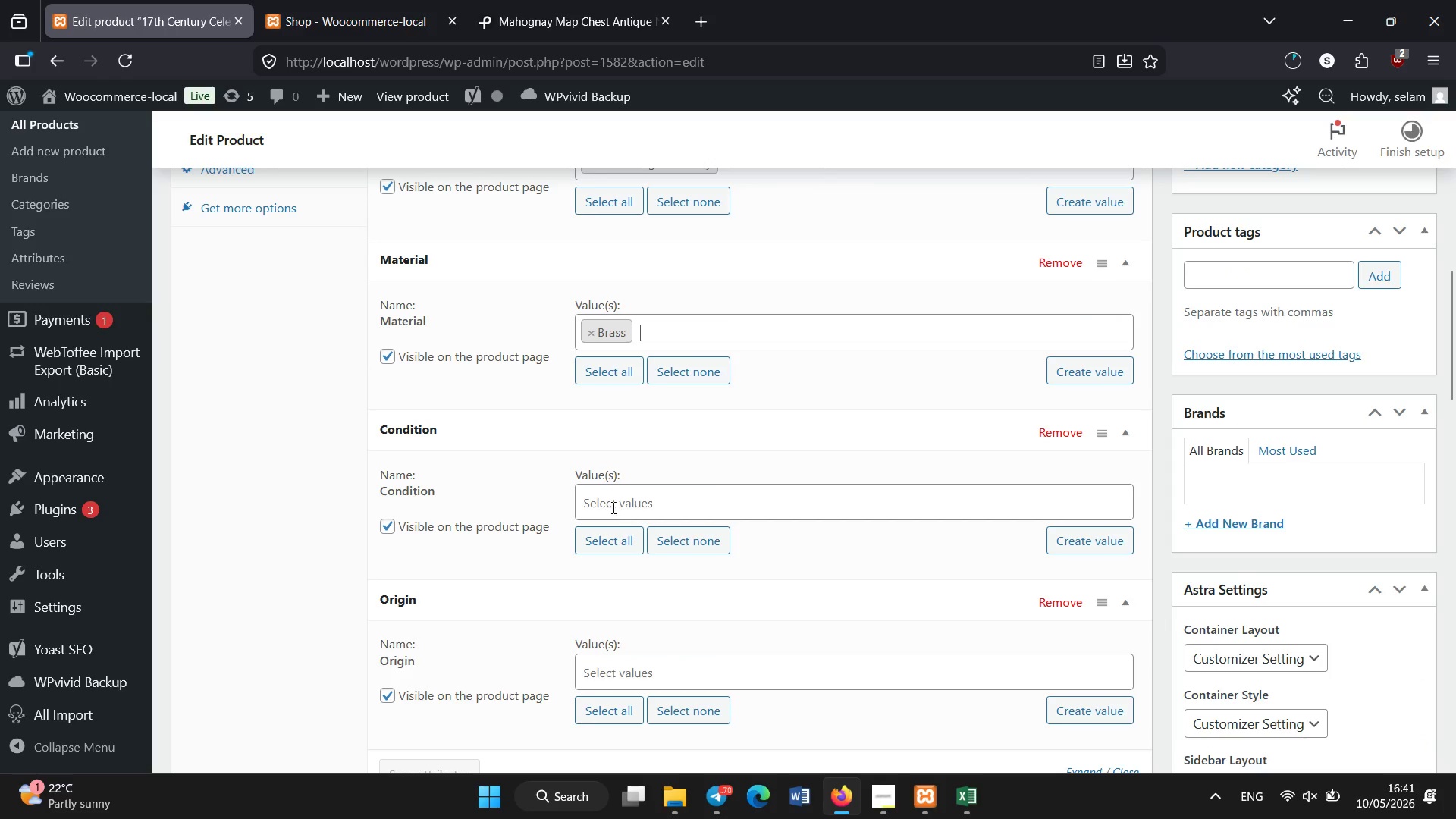 
left_click([613, 507])
 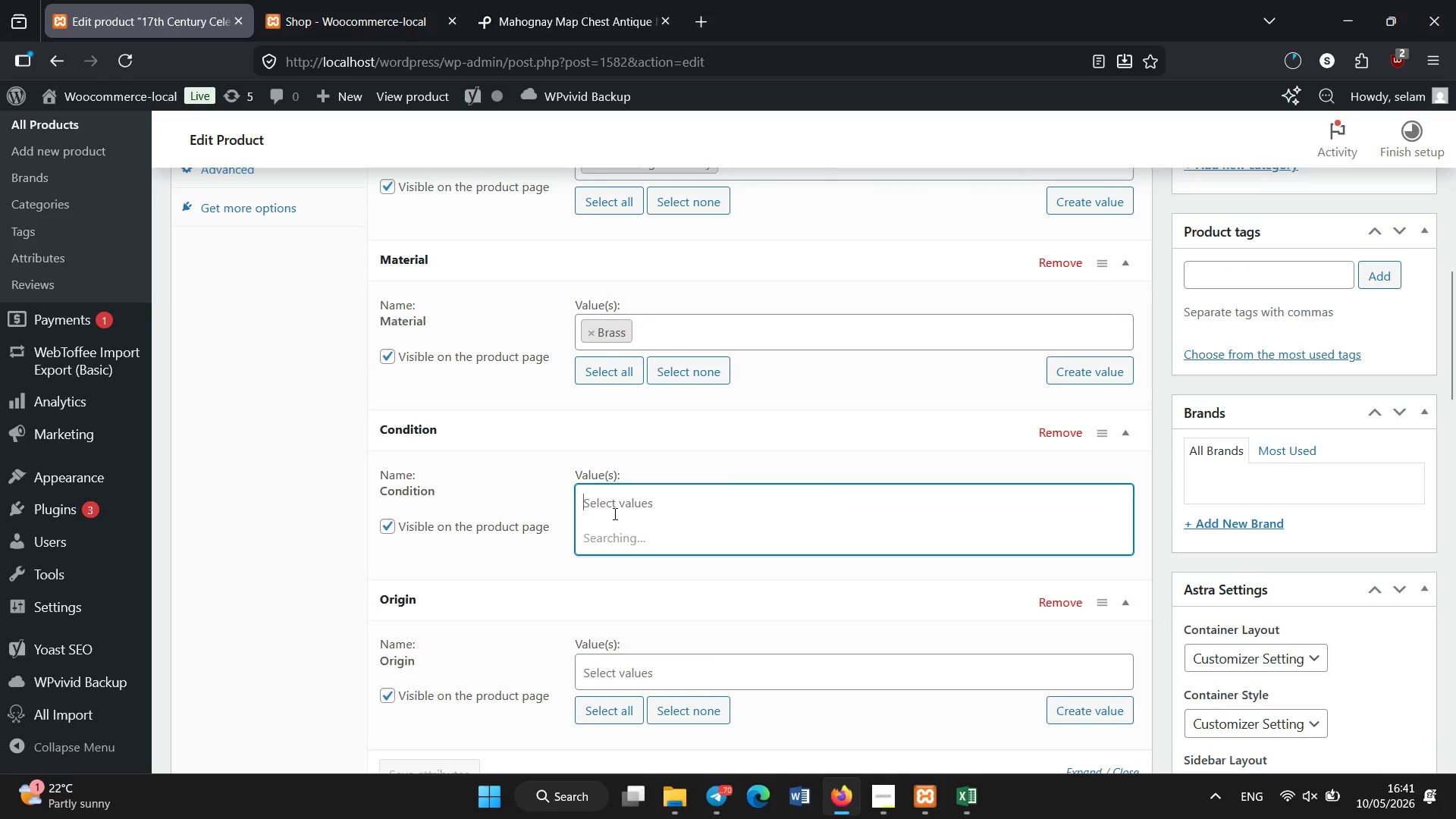 
mouse_move([654, 582])
 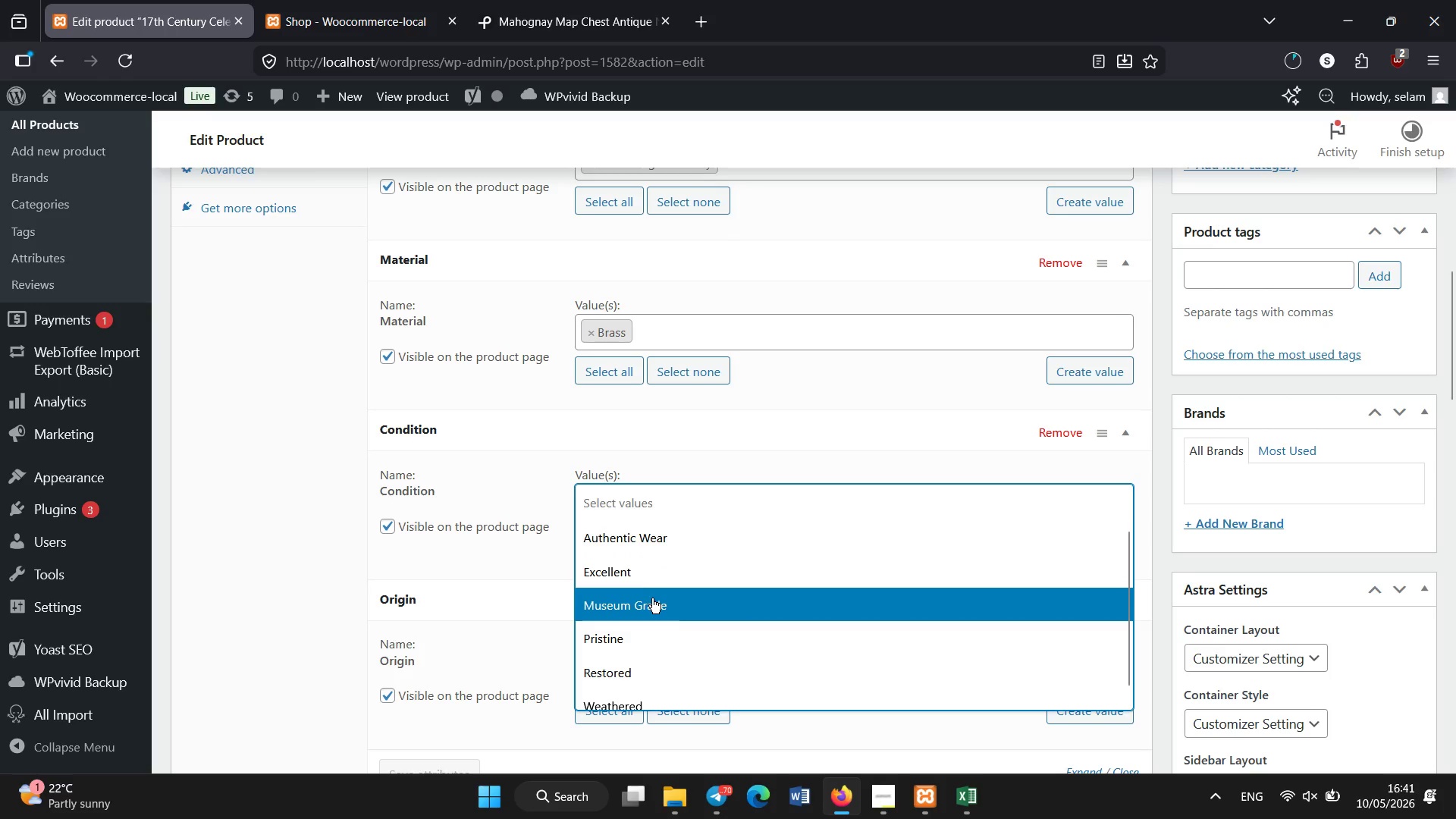 
left_click([652, 598])
 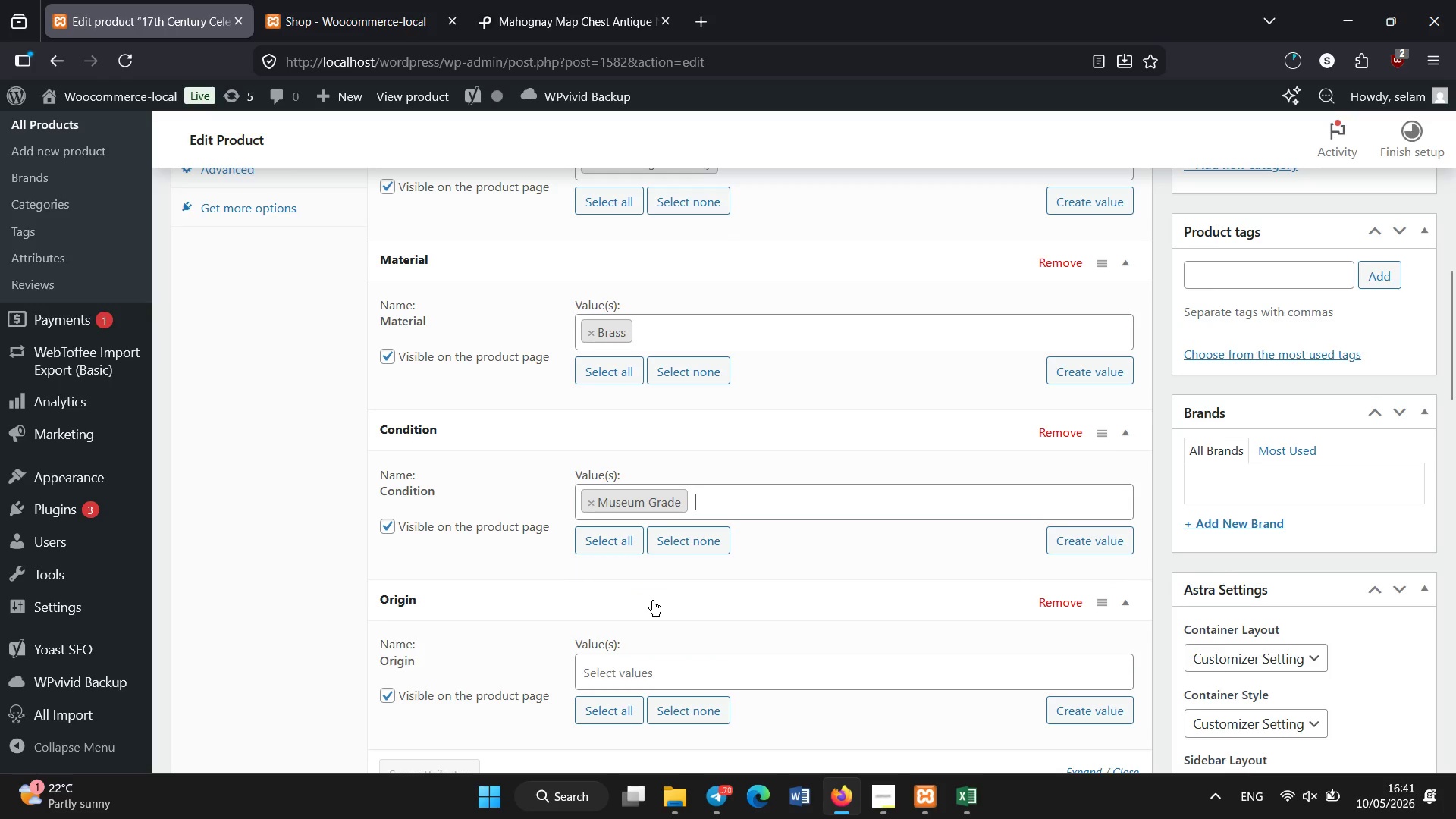 
scroll: coordinate [644, 620], scroll_direction: down, amount: 2.0
 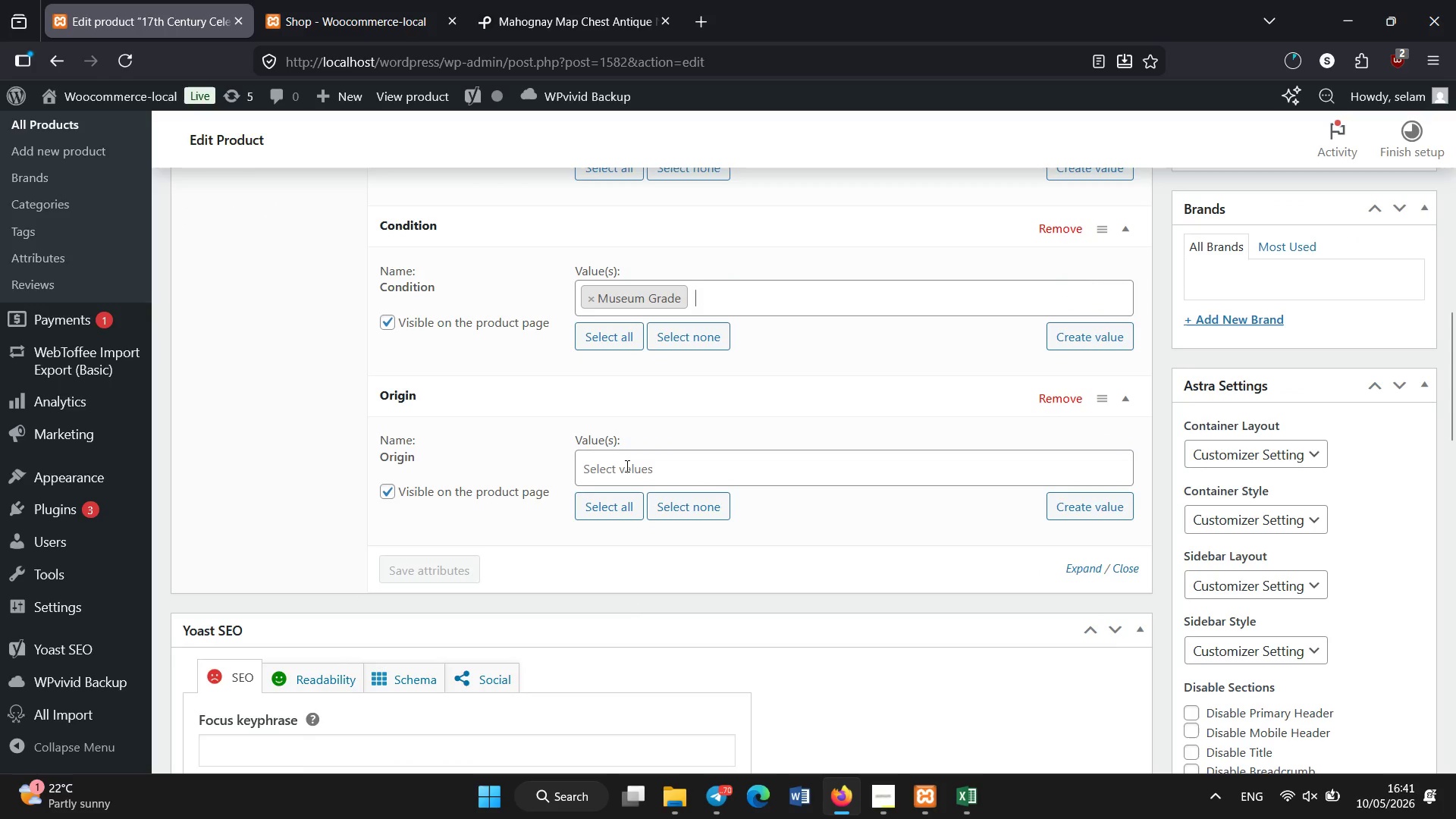 
left_click([627, 466])
 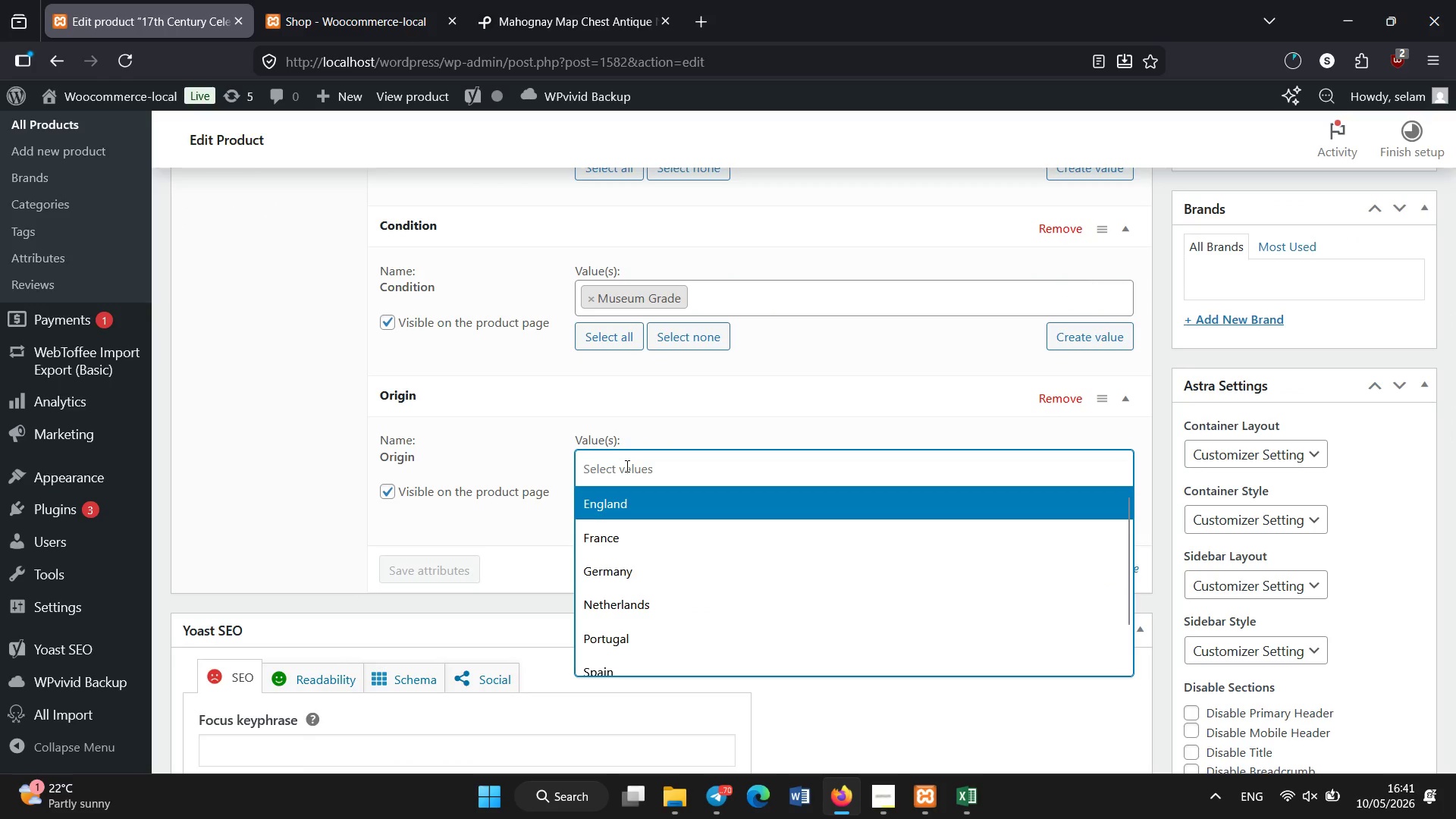 
wait(6.64)
 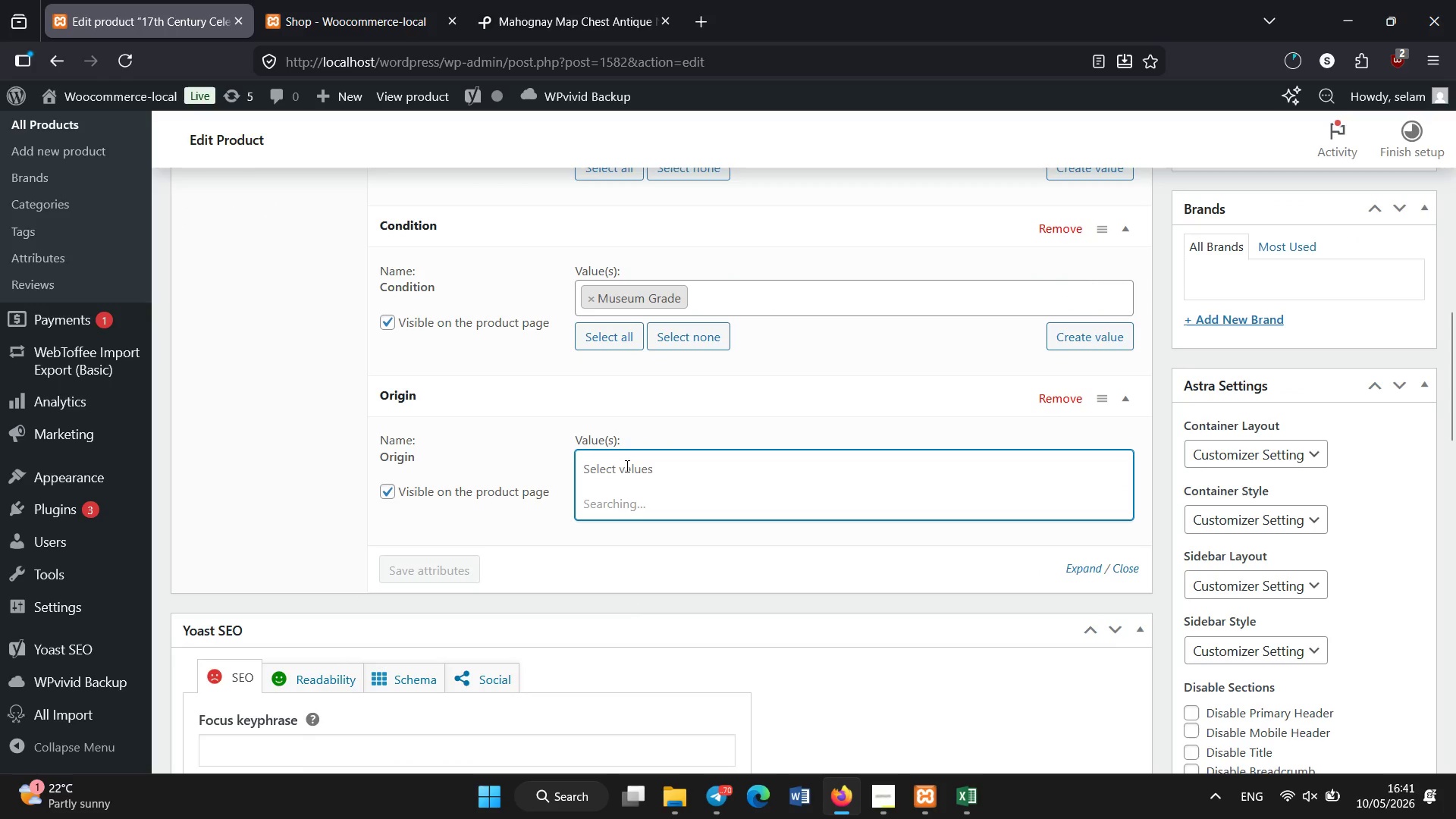 
left_click([627, 612])
 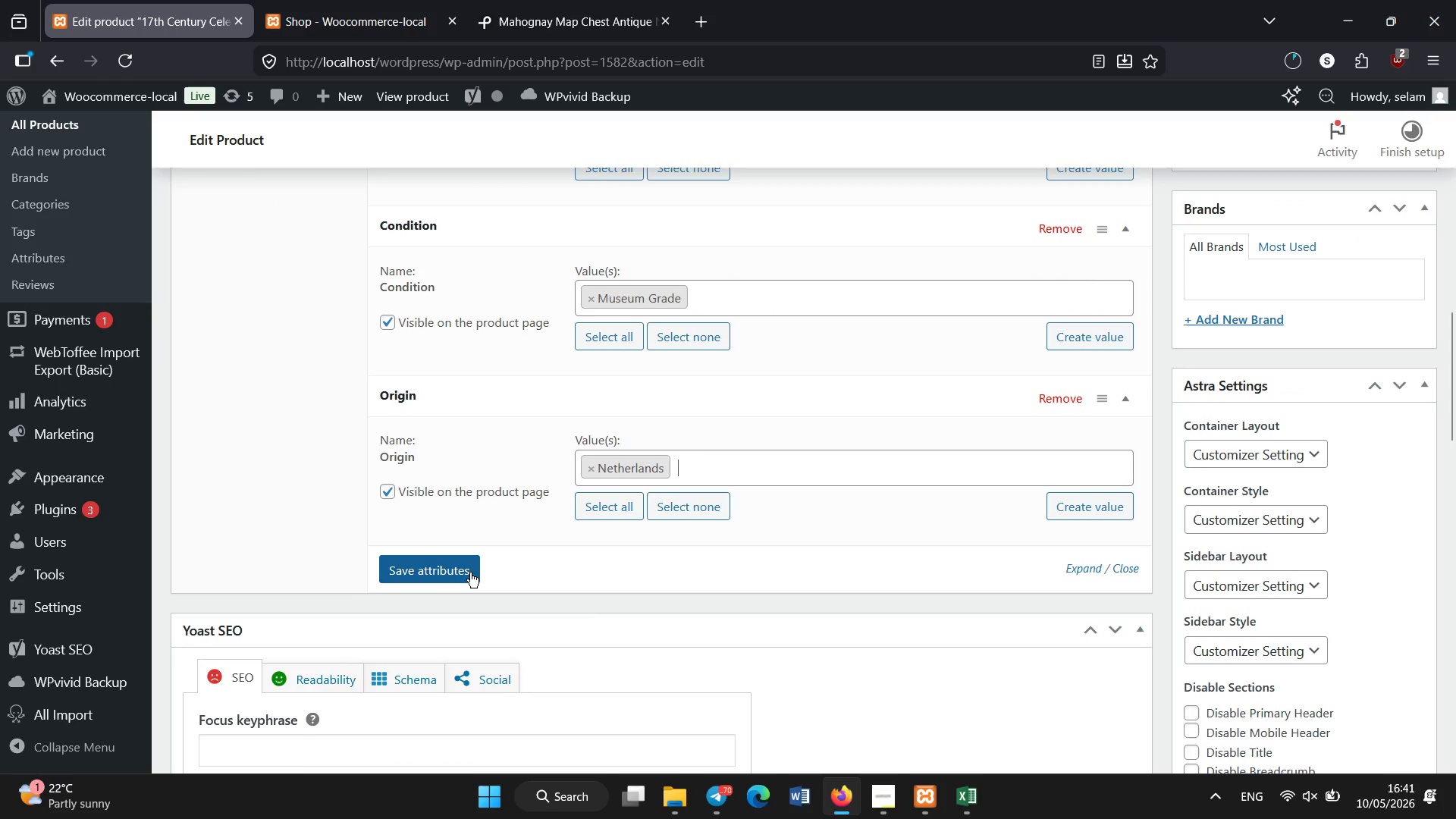 
left_click([466, 573])
 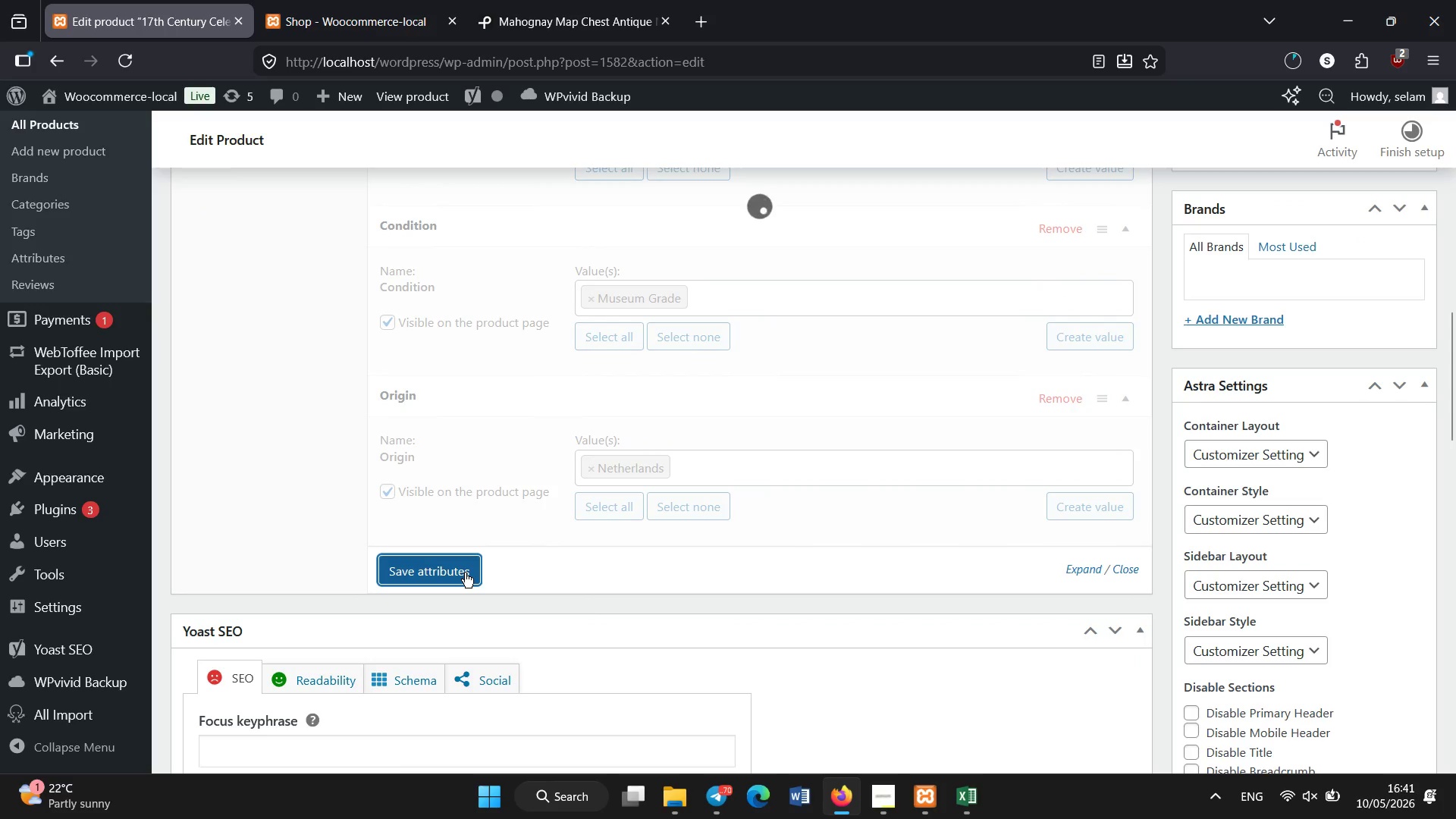 
scroll: coordinate [465, 573], scroll_direction: down, amount: 2.0
 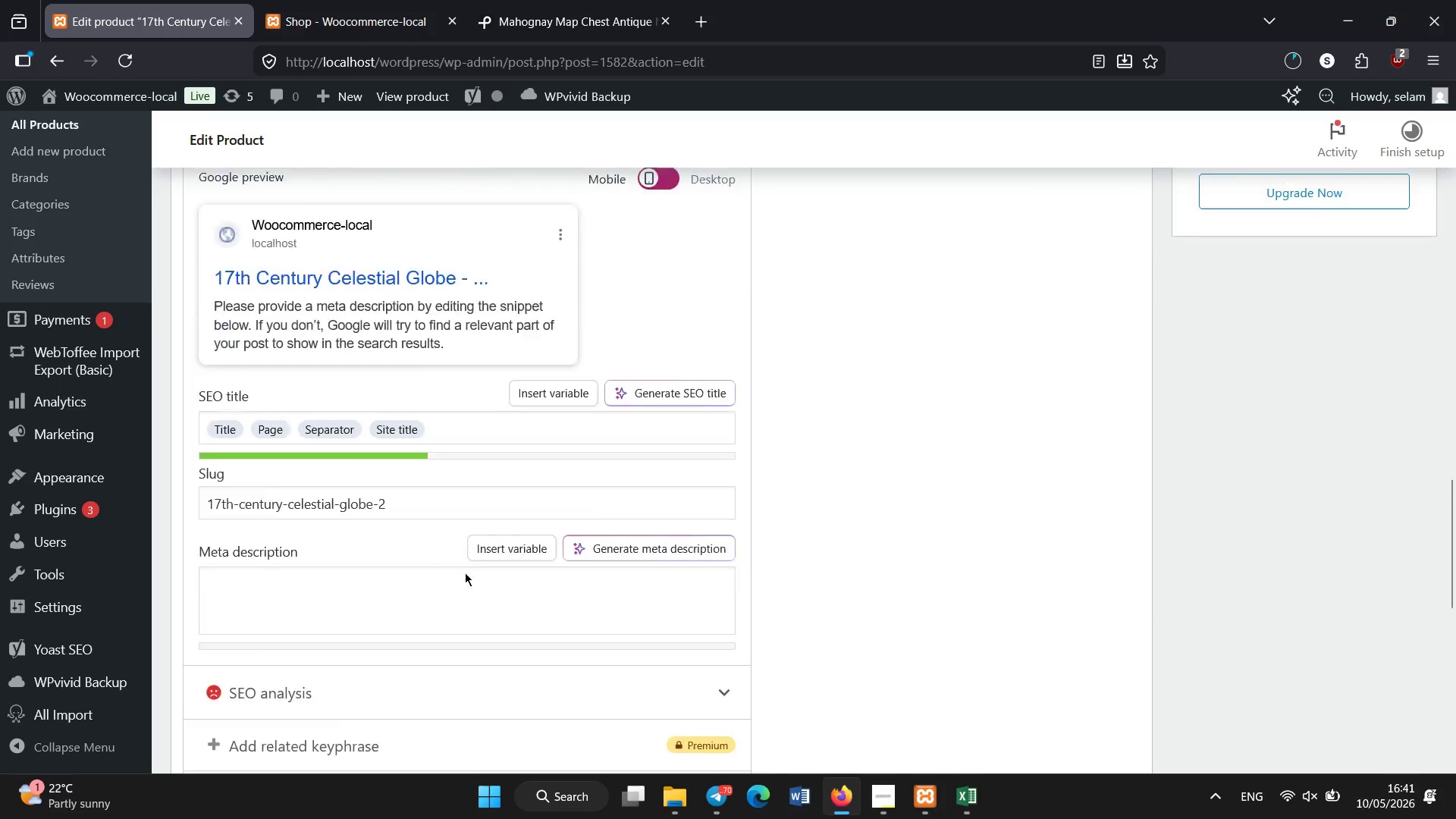 
left_click([456, 423])
 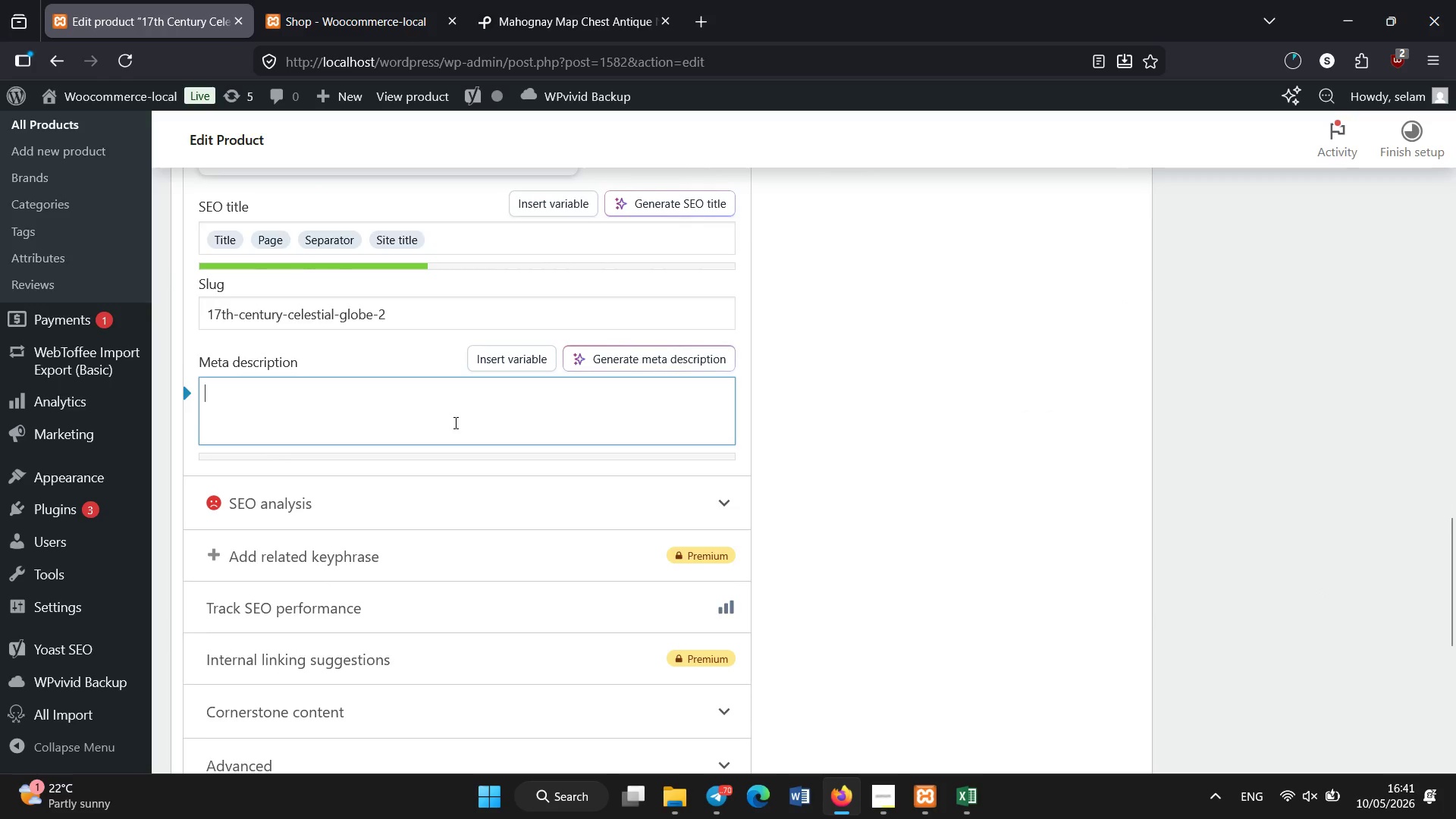 
hold_key(key=Backslash, duration=0.81)
 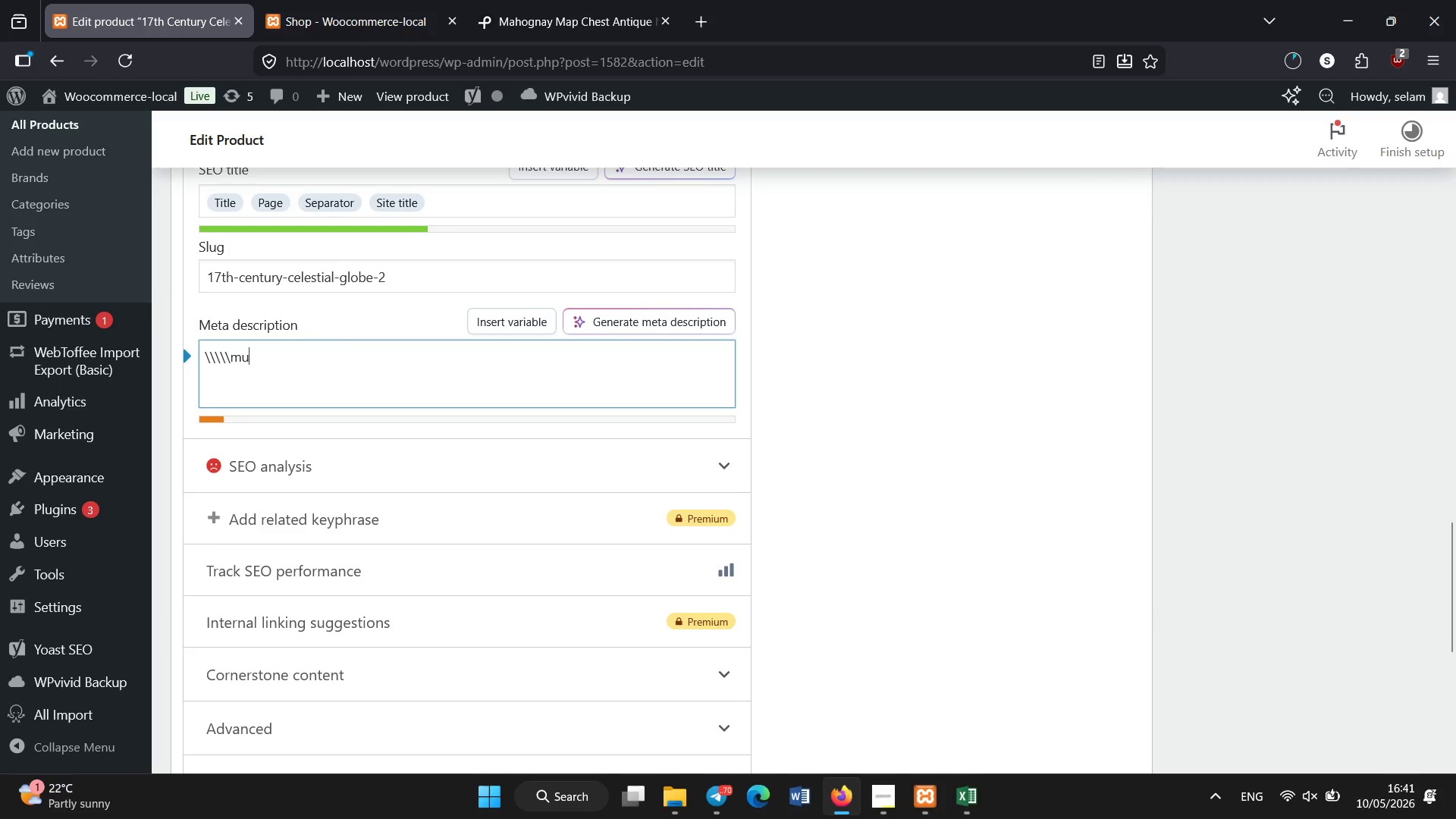 
type(mu)
 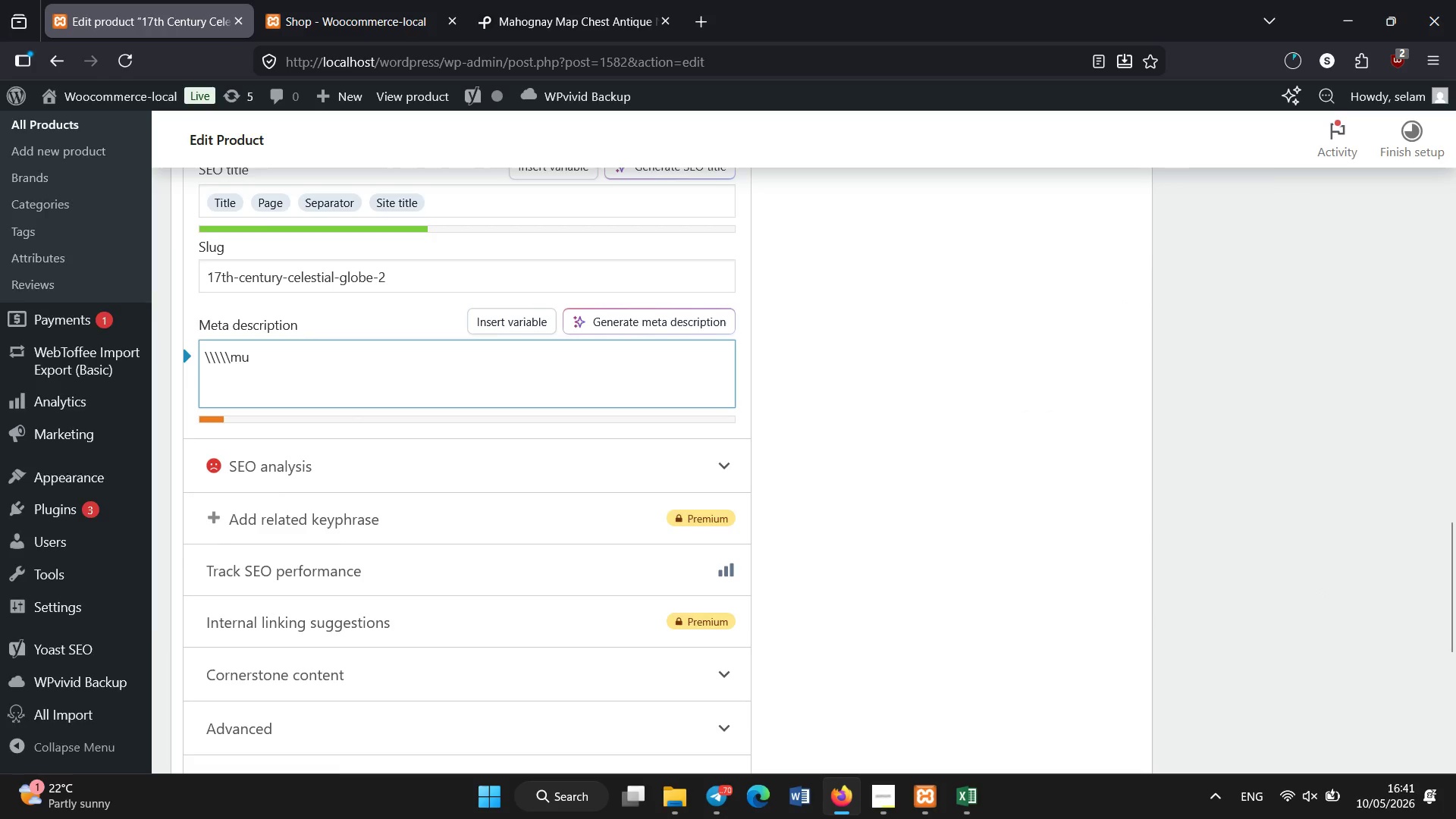 
key(Control+ControlLeft)
 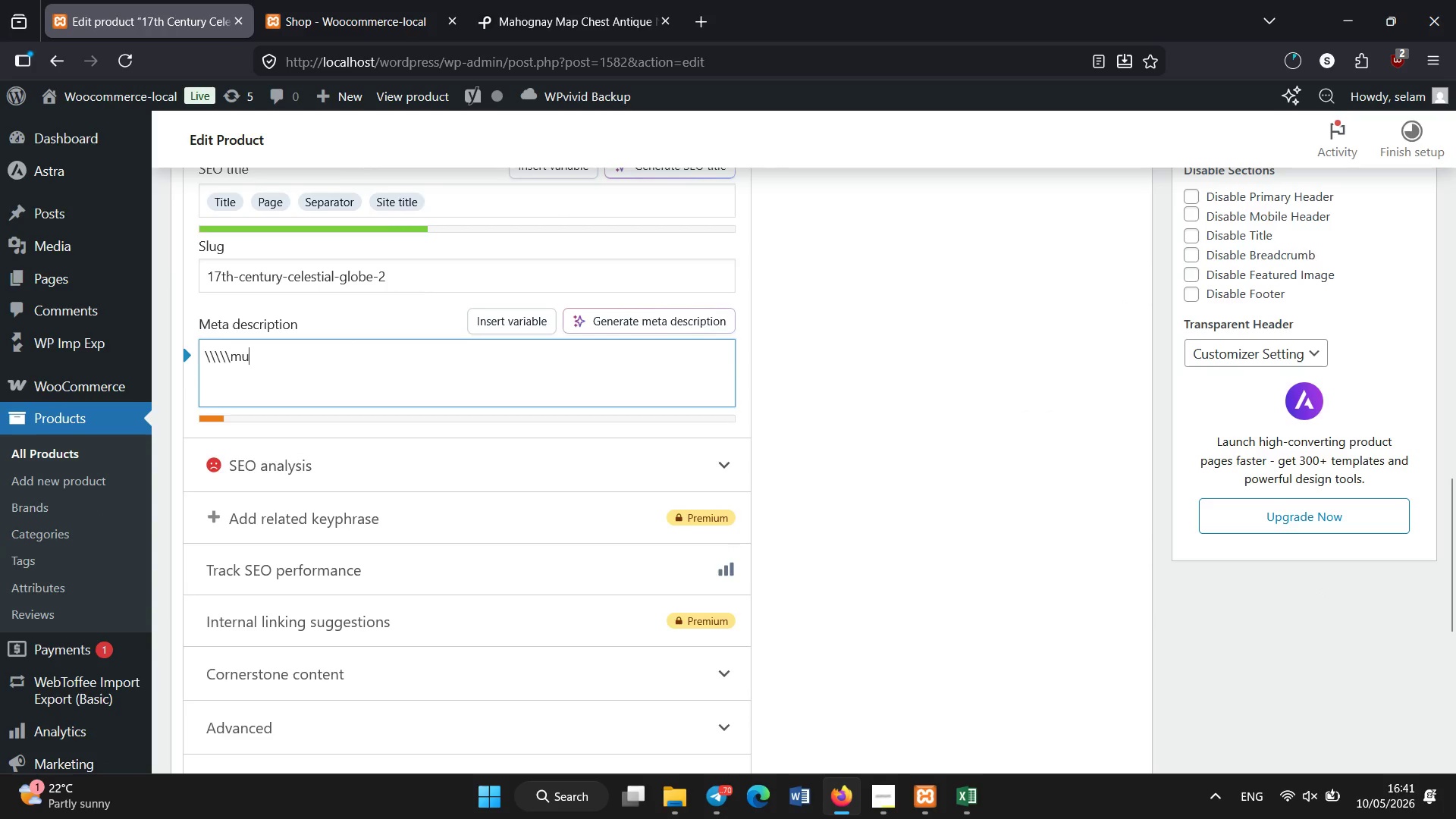 
key(Control+A)
 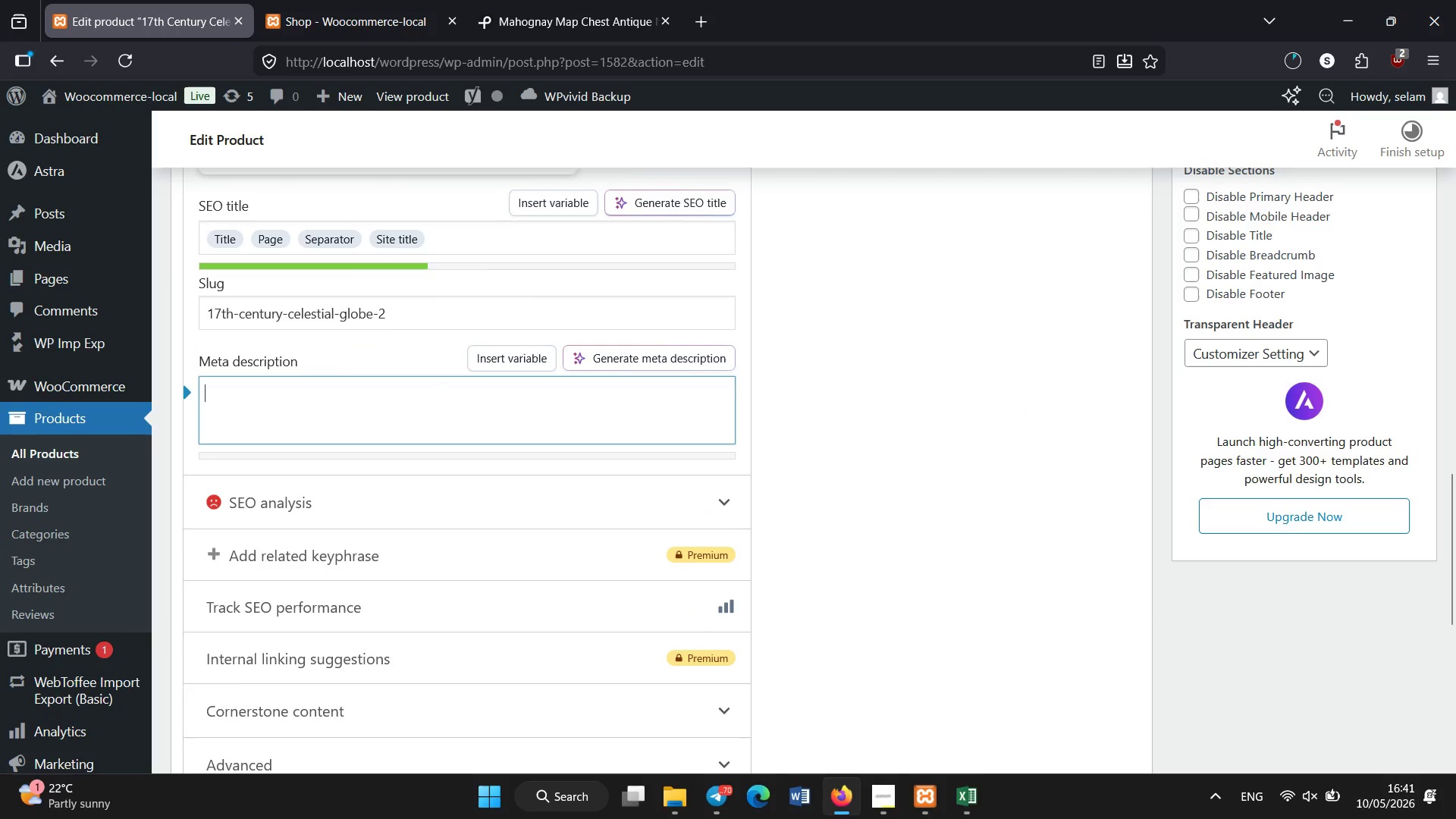 
key(Backspace)
type(Museum-grade 17th century celestial globe from the Golden Age of Piracy. Rare astronomical and nautical navigation artifact.)
 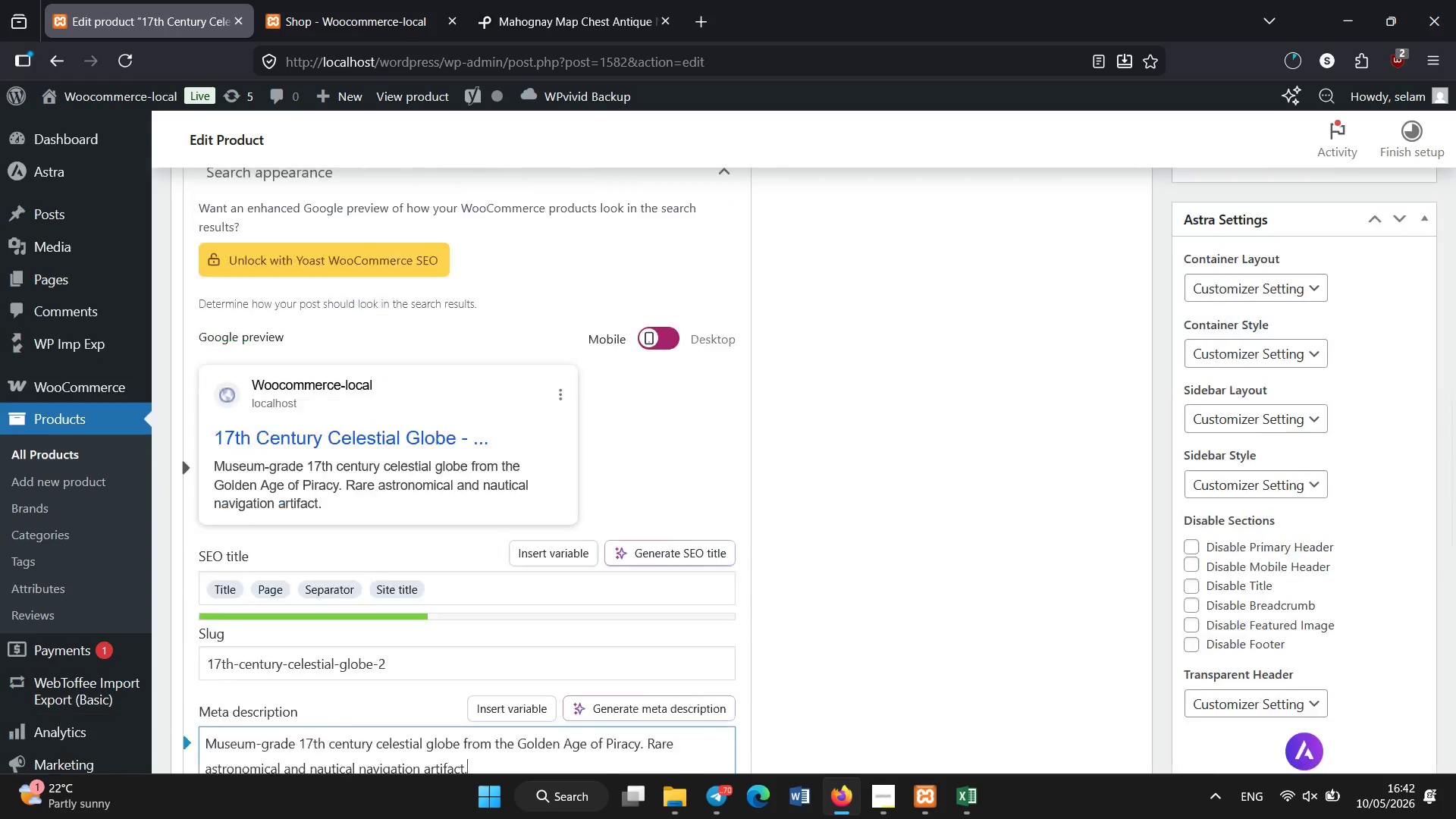 
left_click([507, 0])
 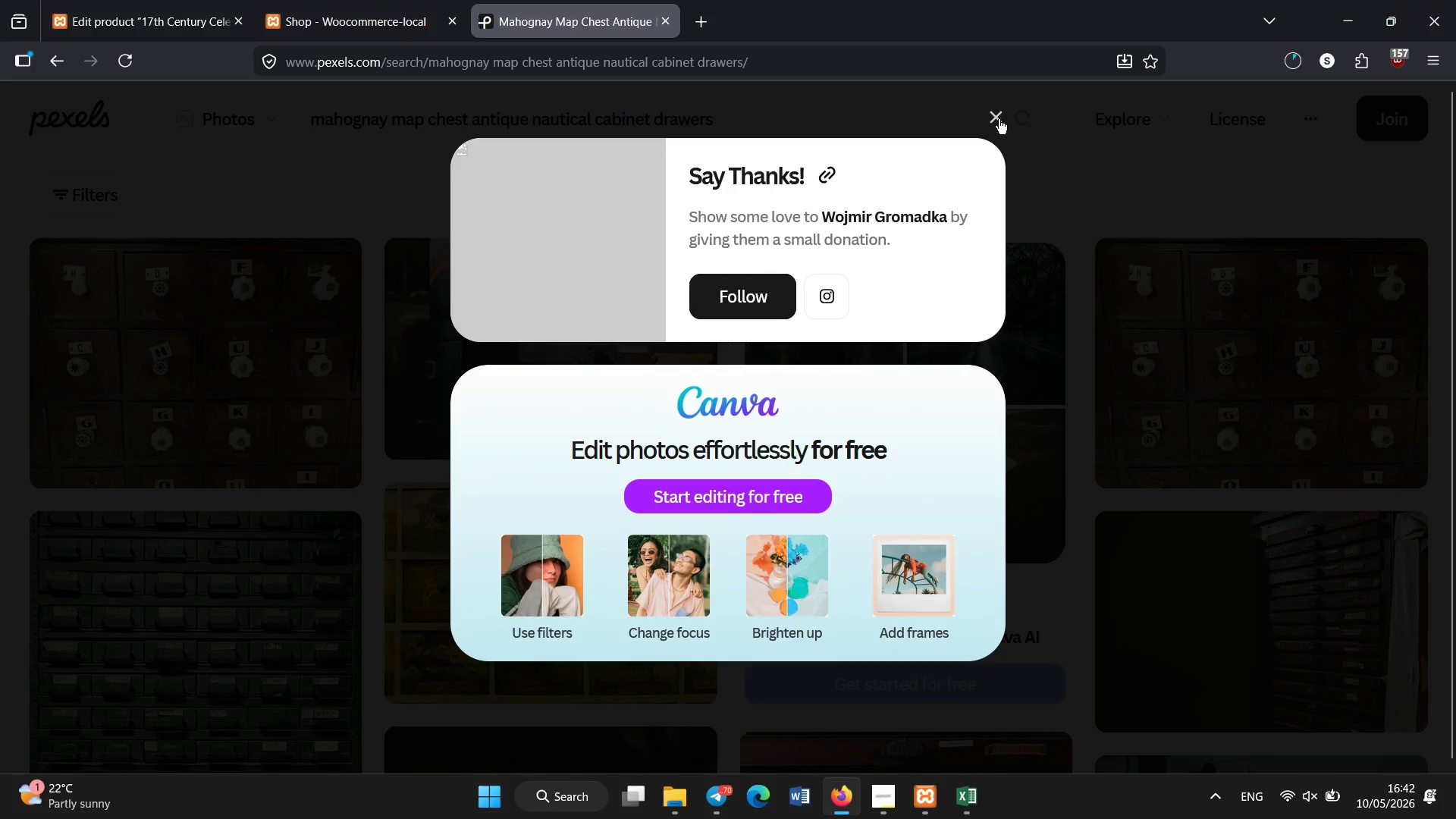 
scroll: coordinate [407, 0], scroll_direction: up, amount: 20.0
 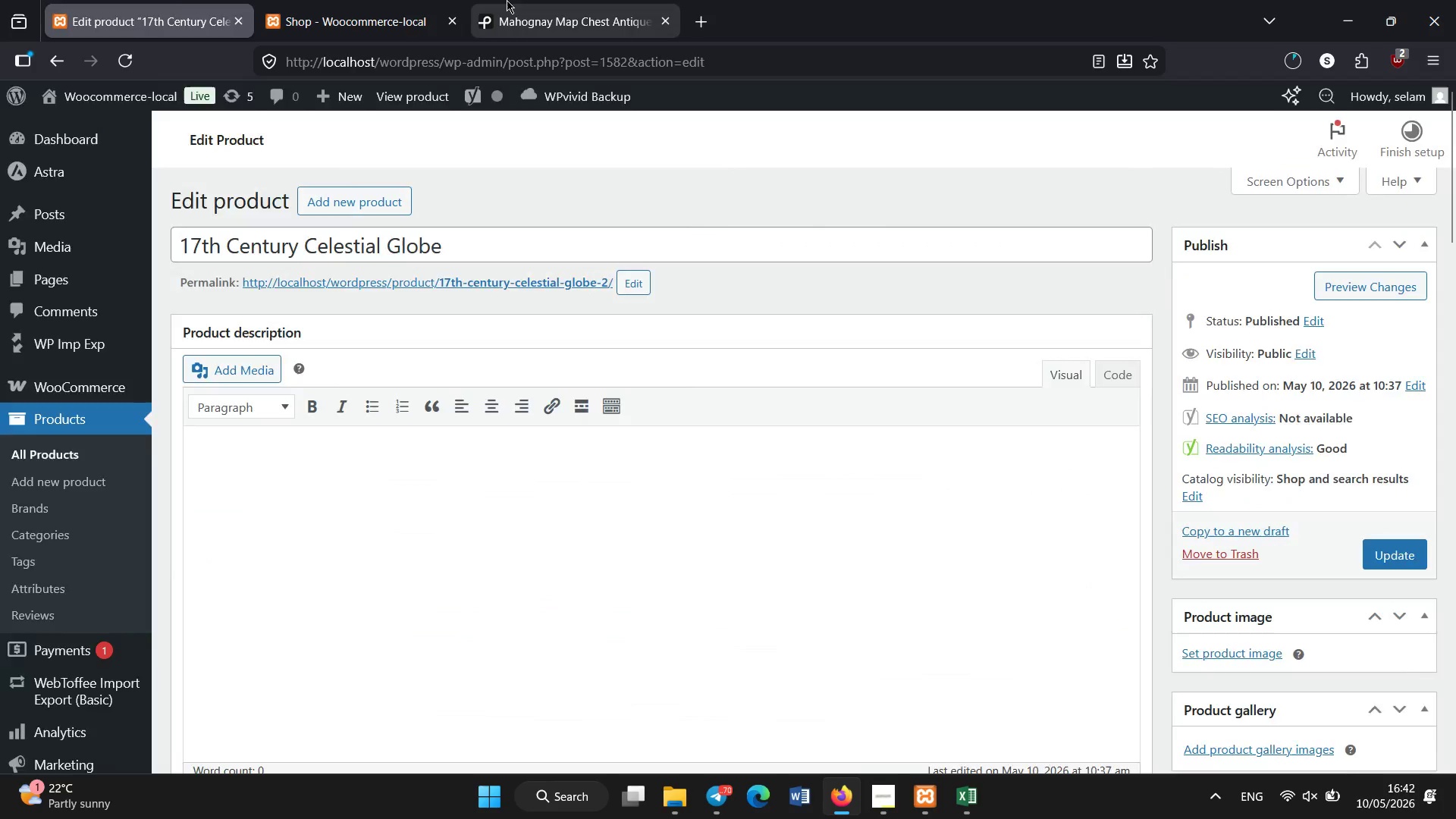 
left_click([995, 118])
 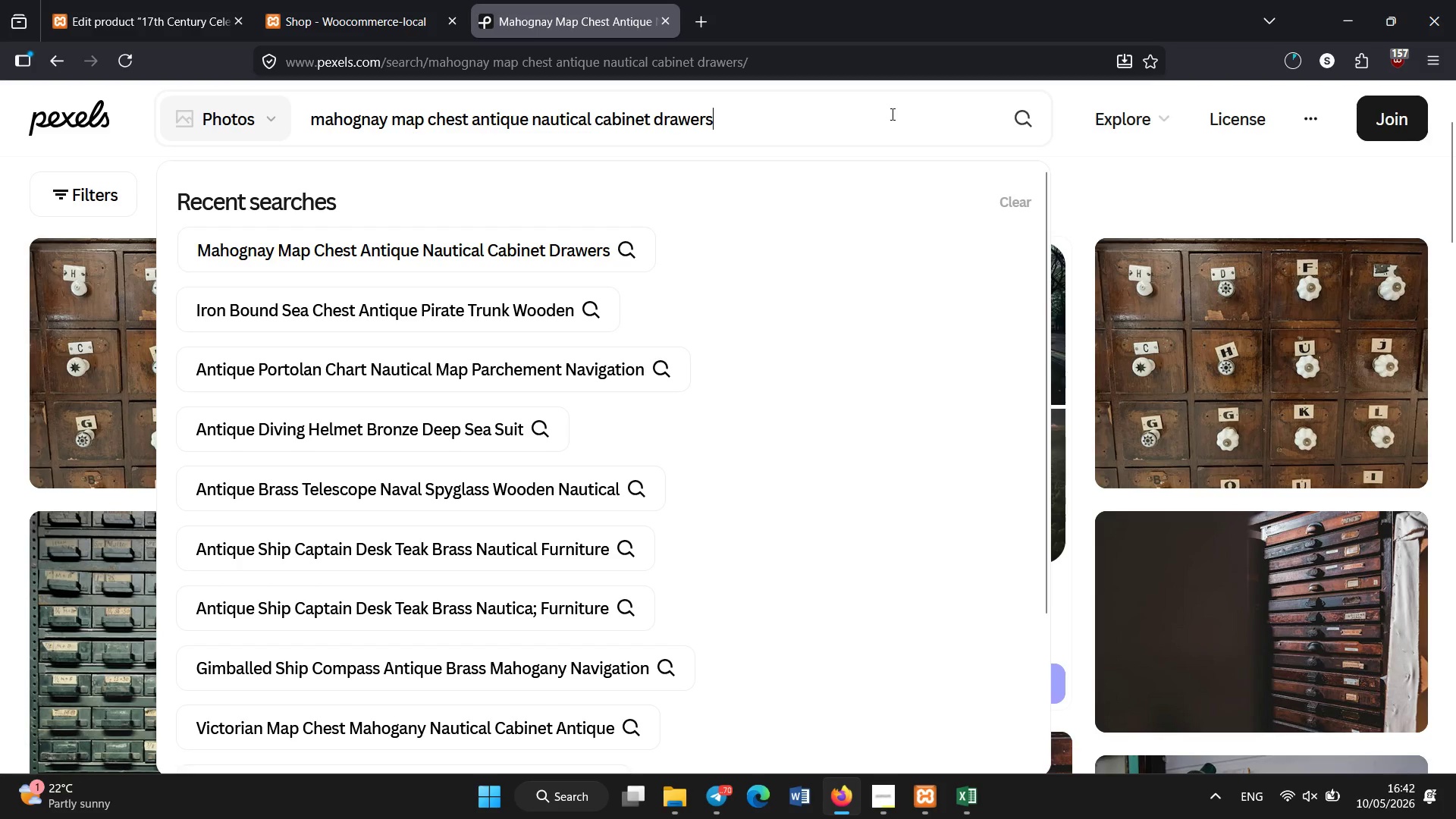 
key(Unknown)
 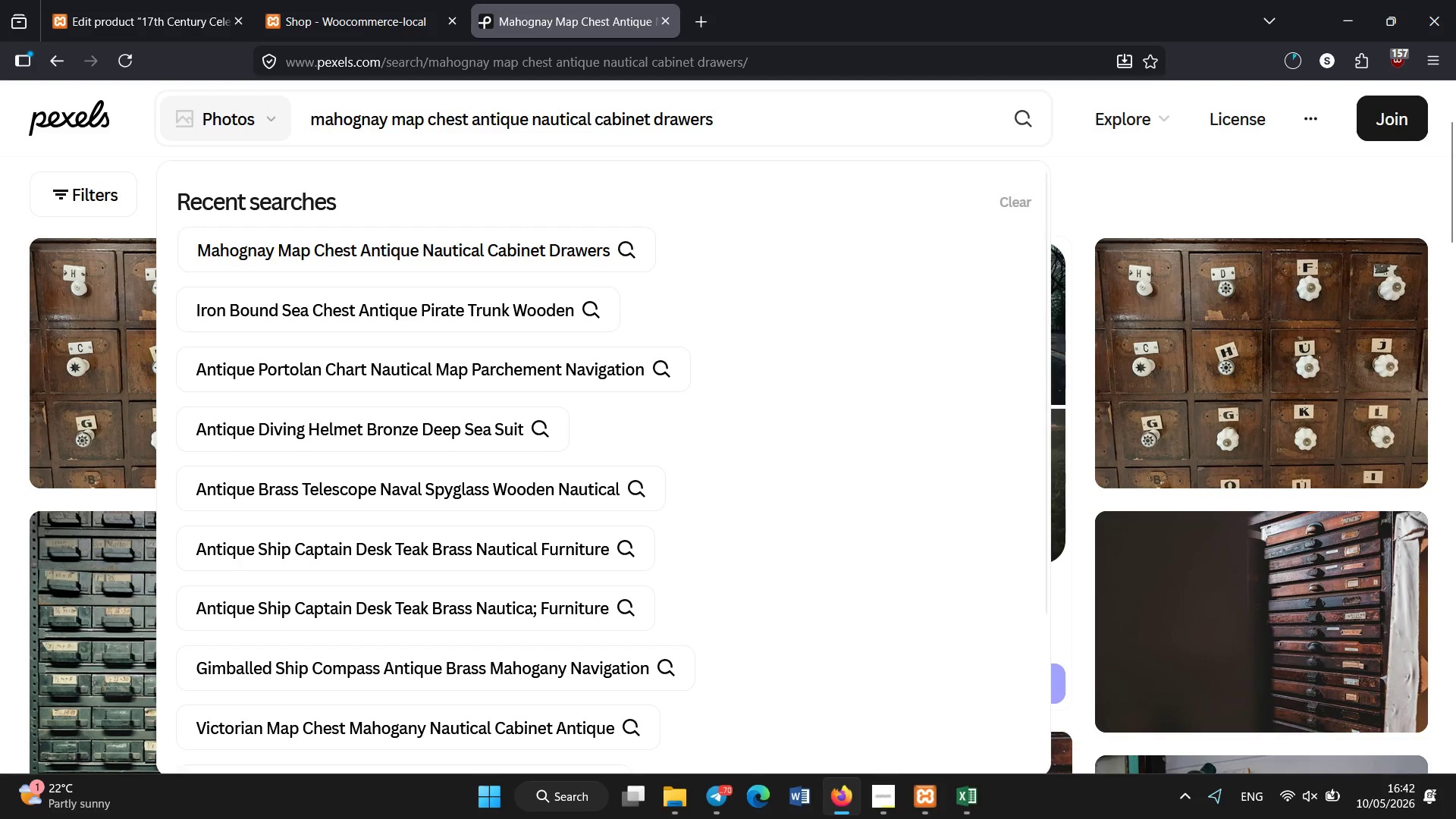 
key(Control+Shift+A)
 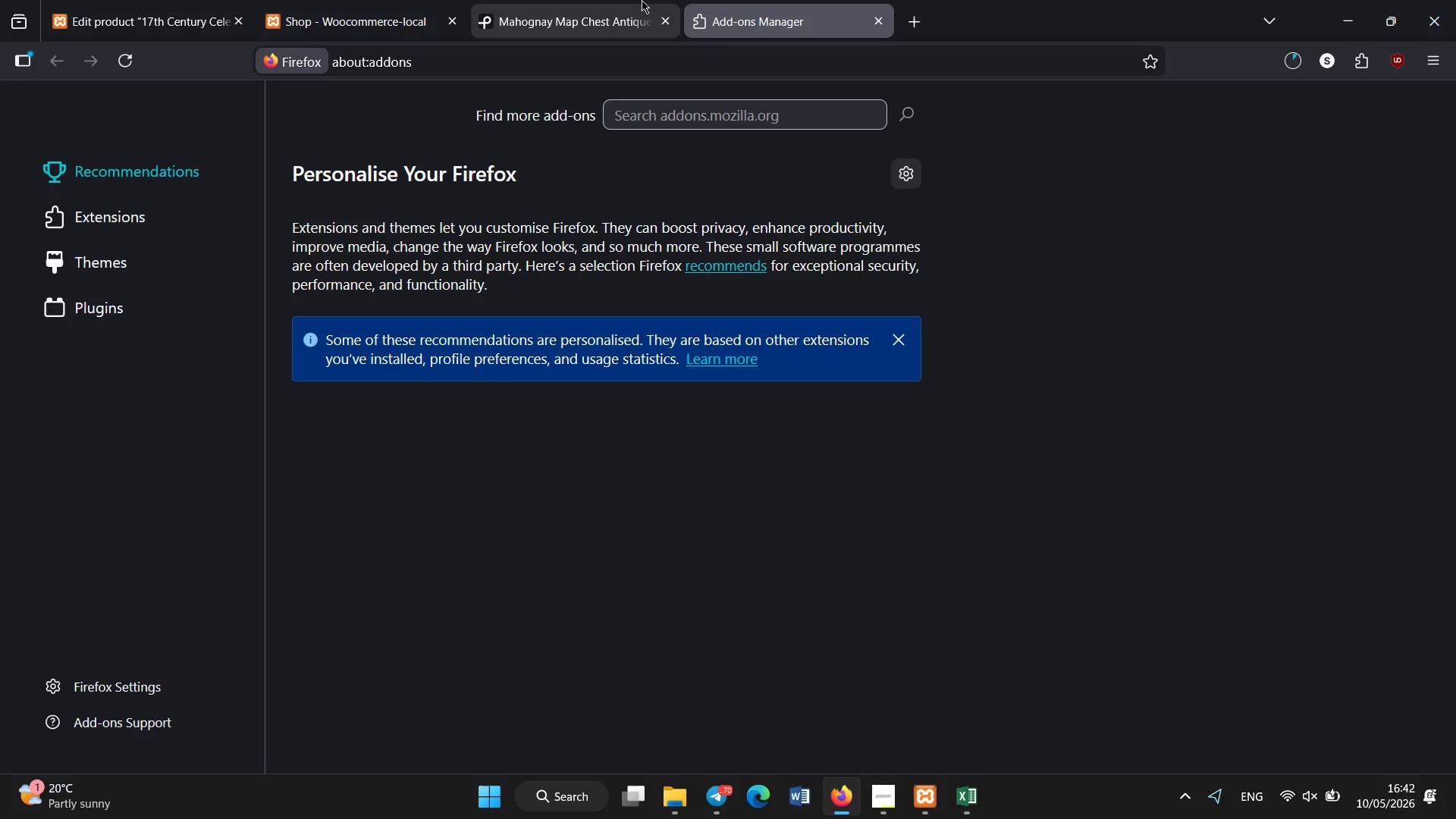 
left_click([608, 0])
 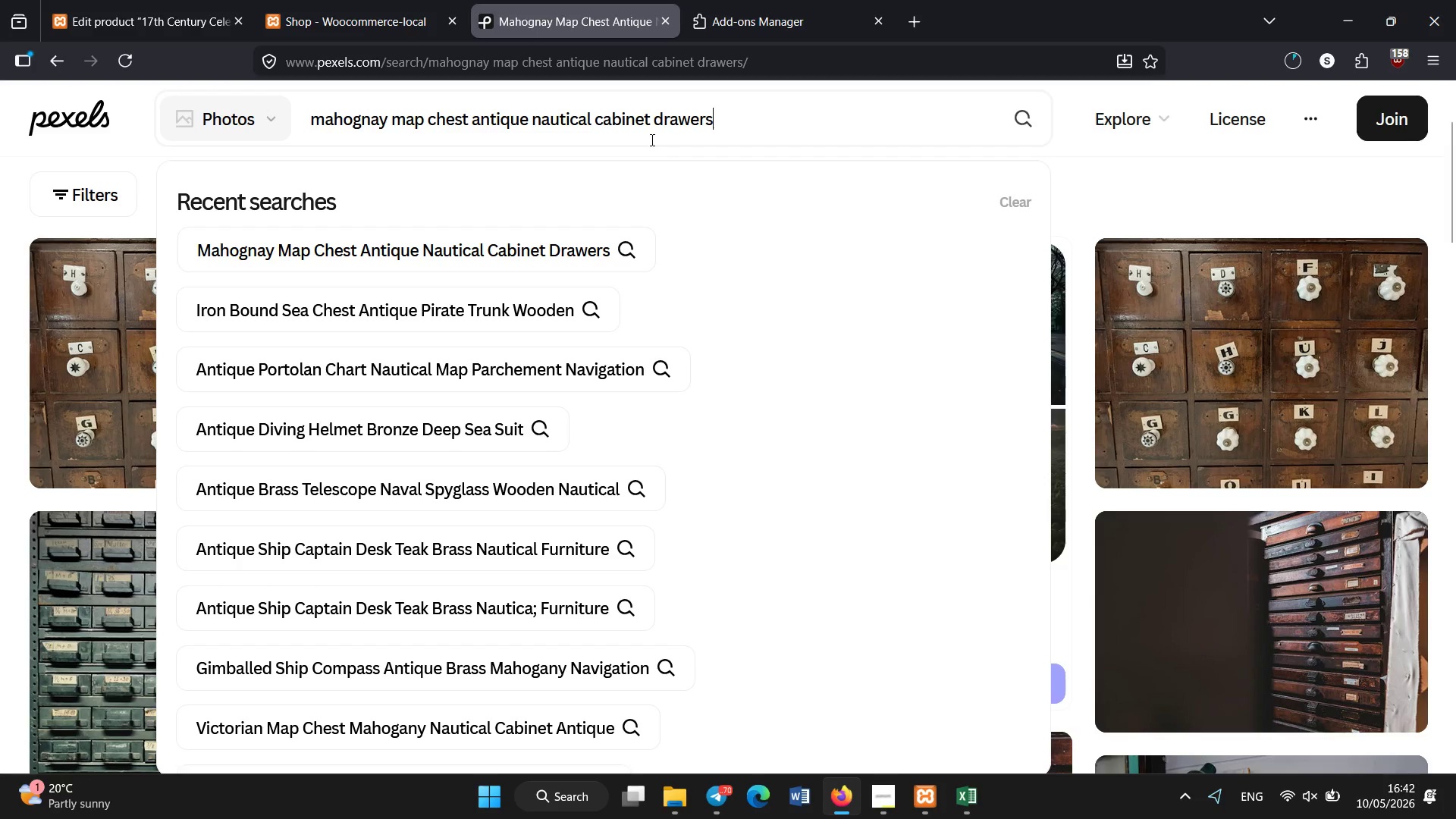 
left_click([653, 136])
 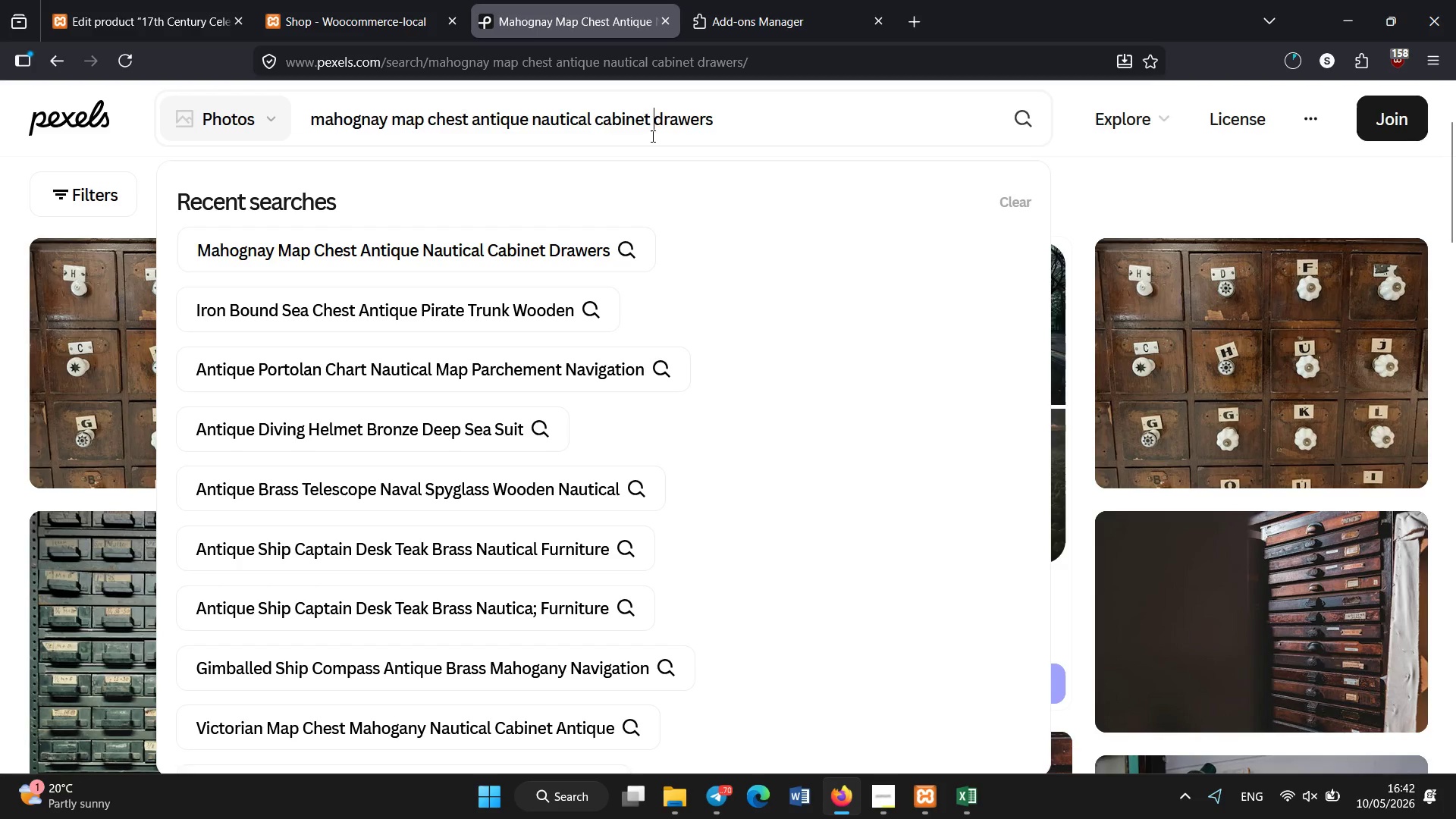 
key(Control+A)
 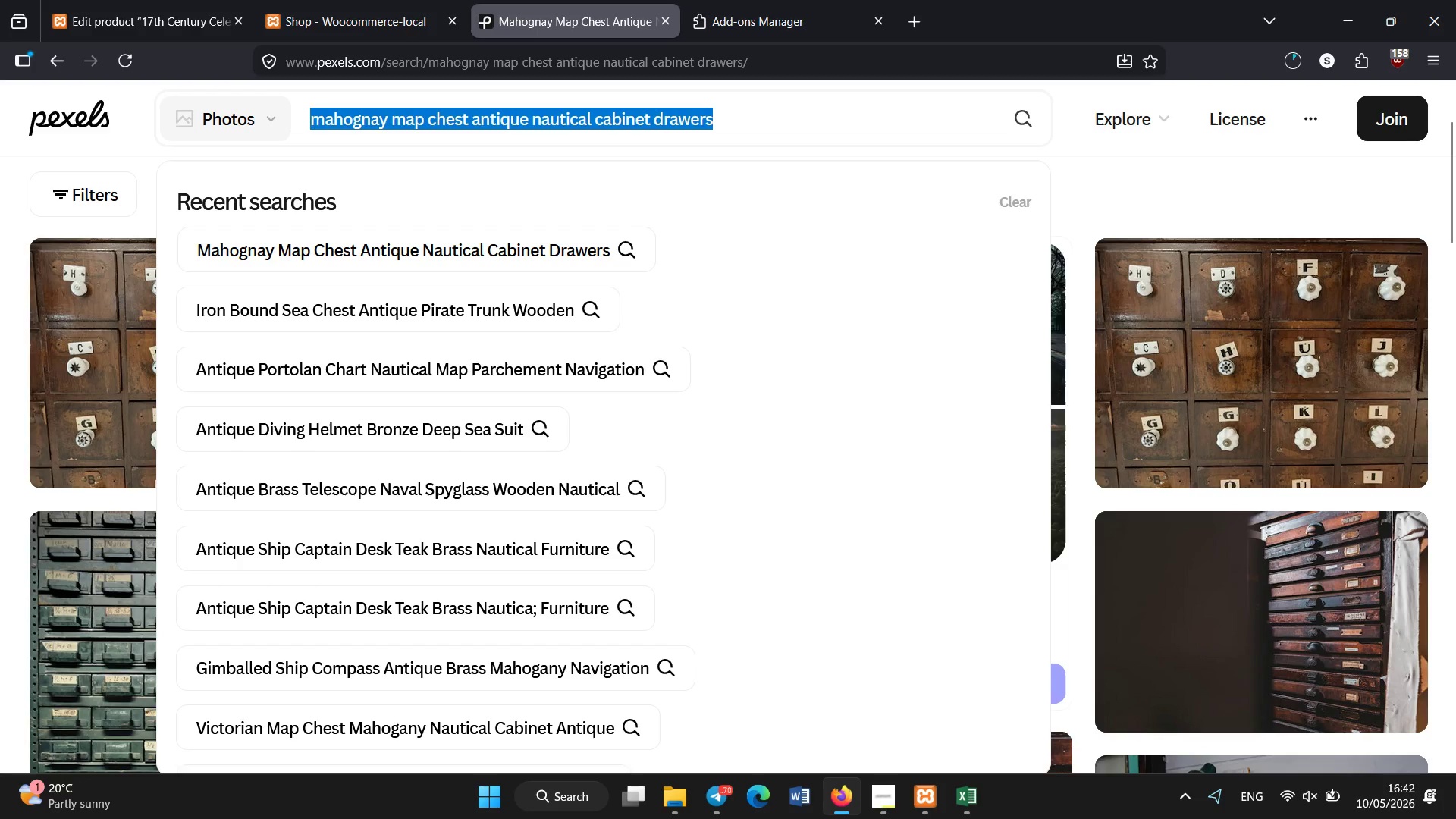 
key(Backspace)
type(antique celestial globe ba)
key(Backspace)
type(rass astronomy nautical star map)
 